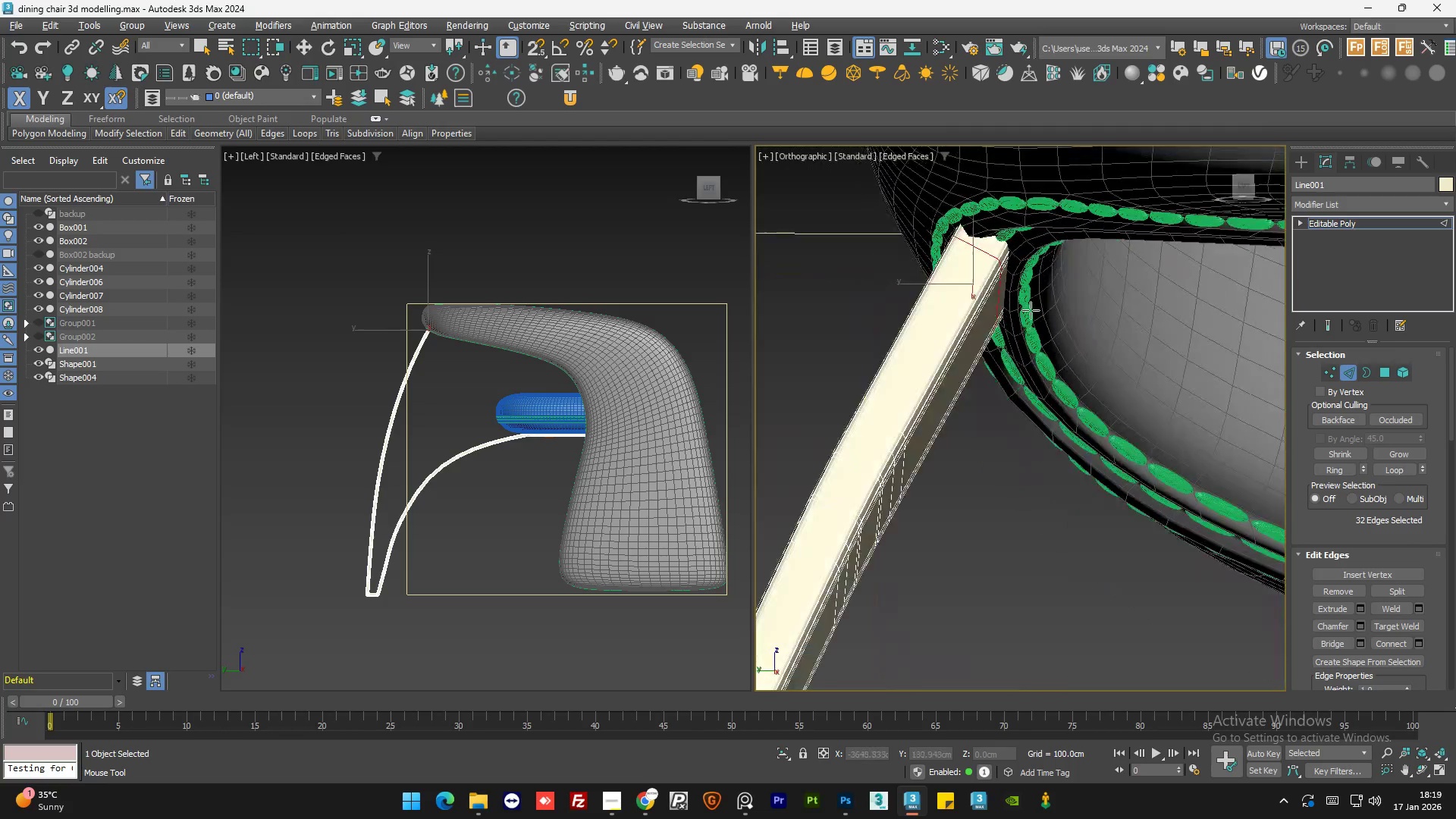 
hold_key(key=AltLeft, duration=1.27)
 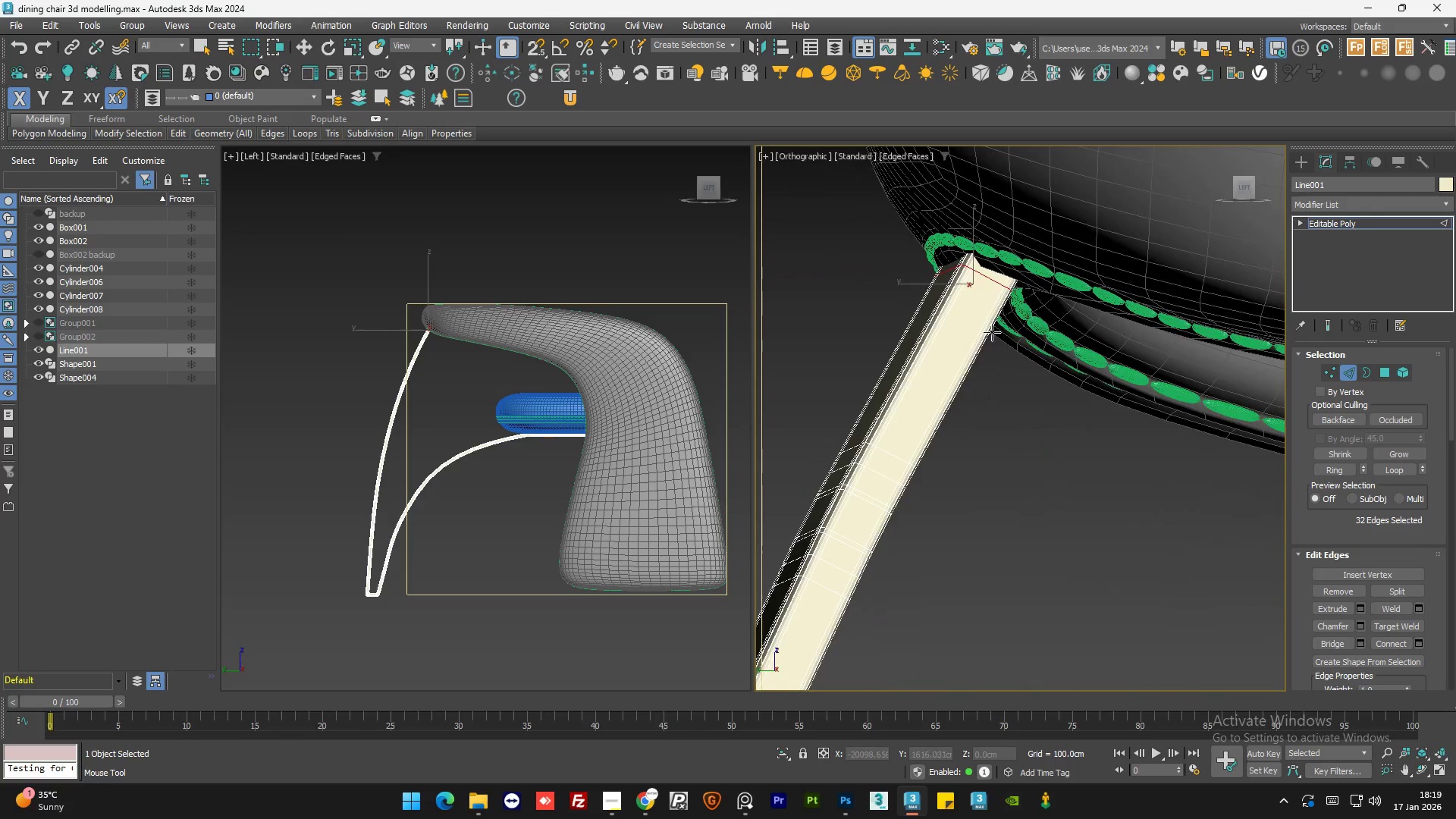 
scroll: coordinate [990, 334], scroll_direction: down, amount: 2.0
 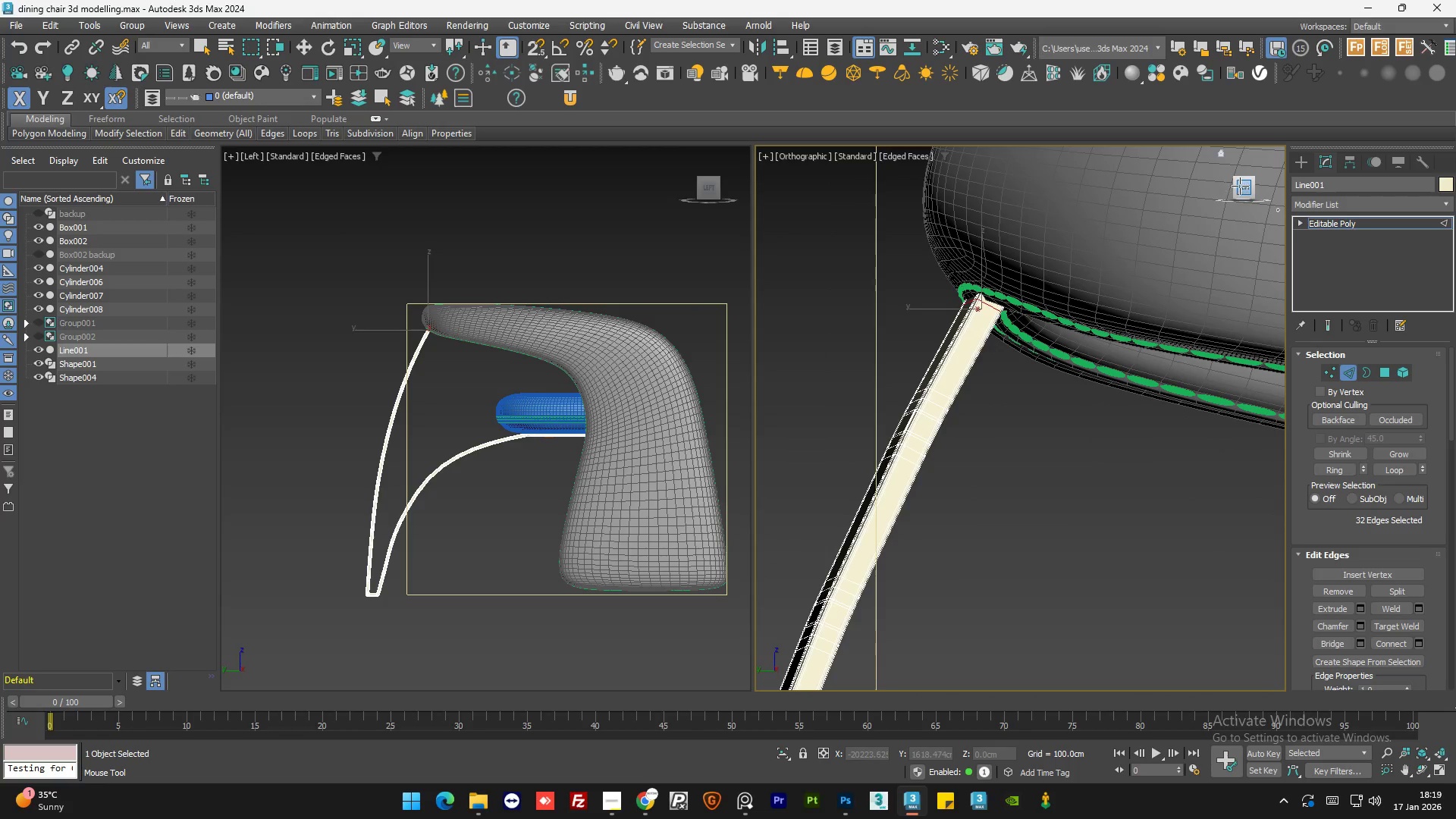 
left_click([1240, 186])
 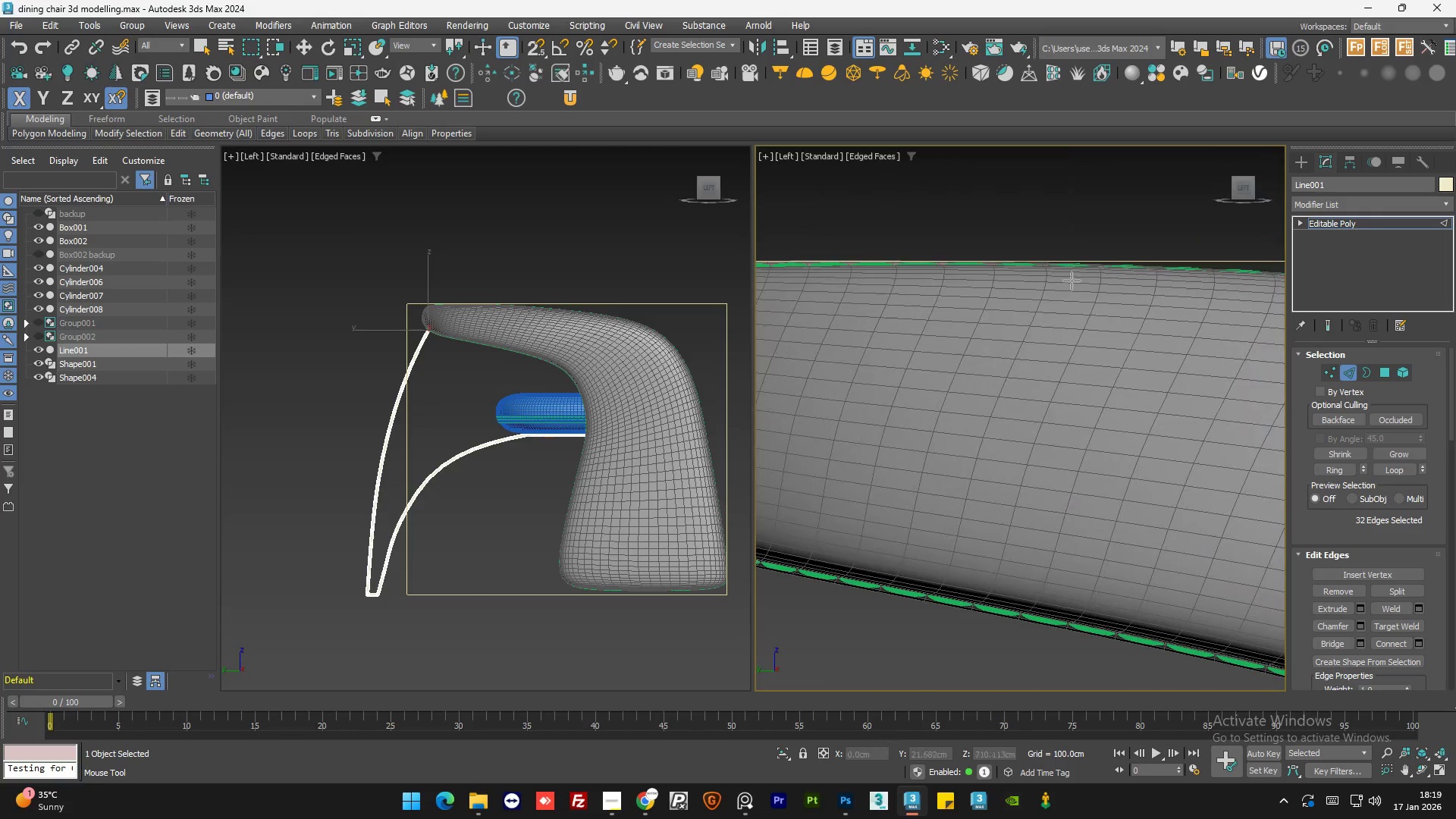 
key(F3)
 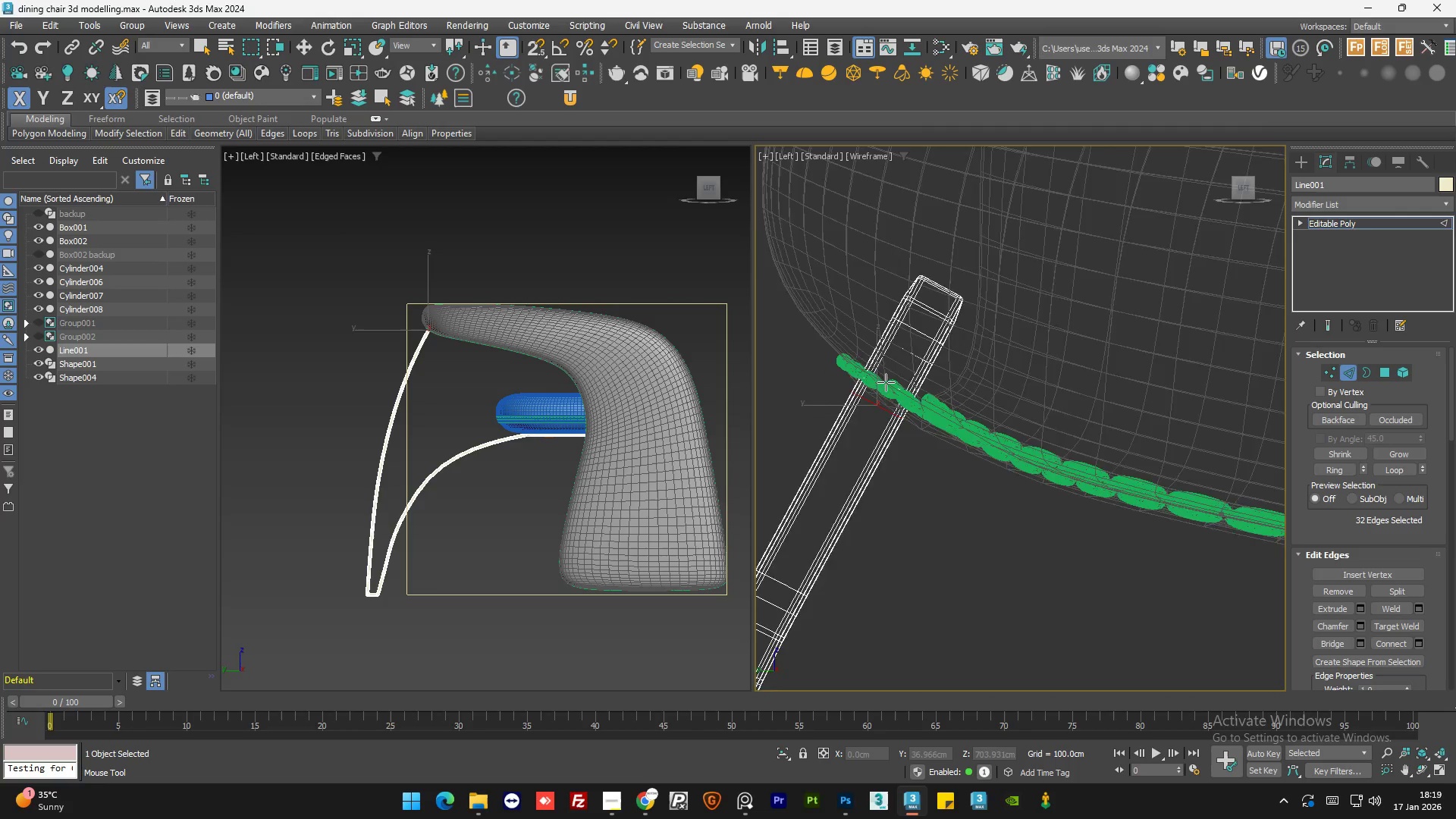 
scroll: coordinate [886, 382], scroll_direction: up, amount: 3.0
 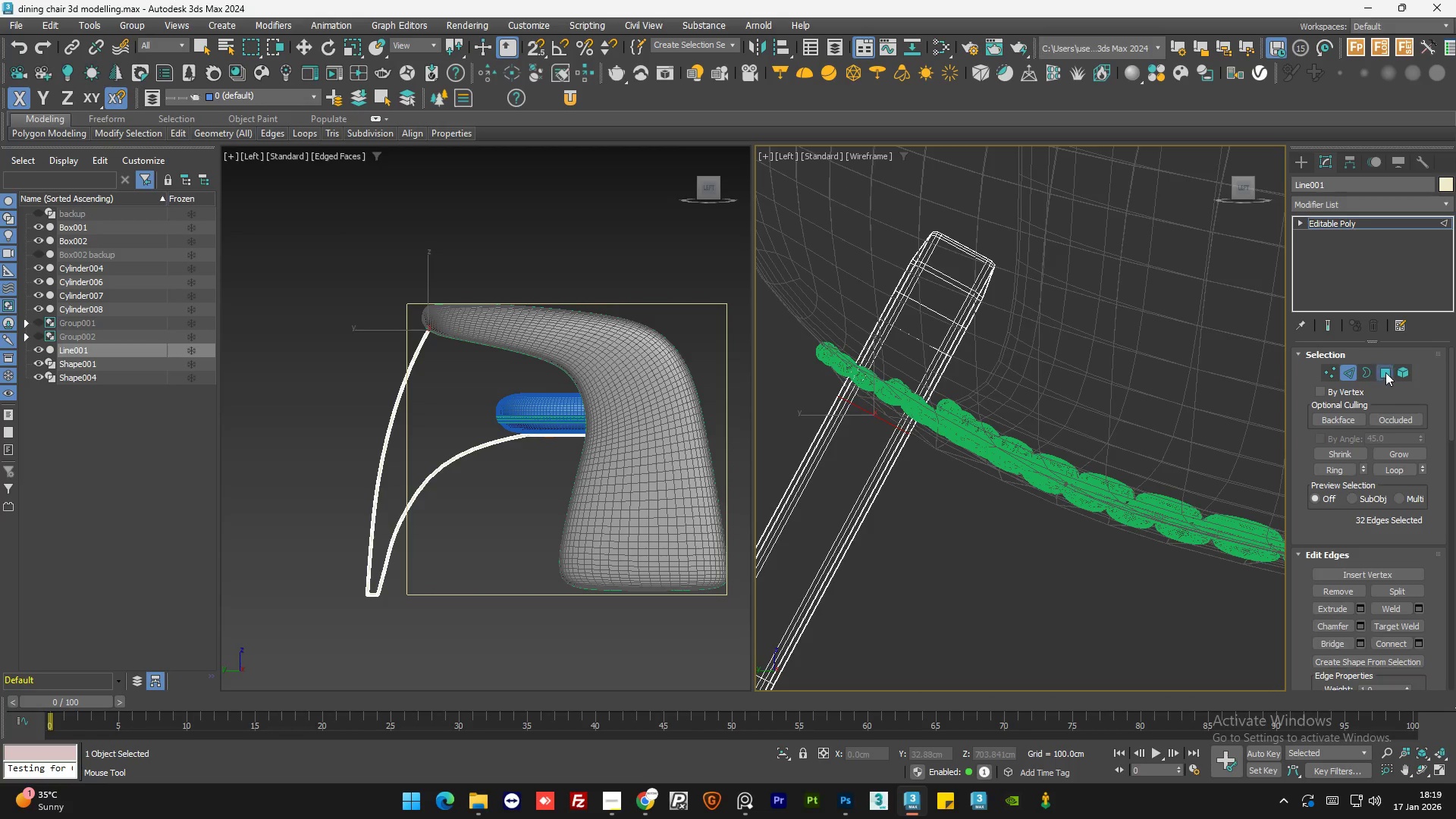 
double_click([988, 323])
 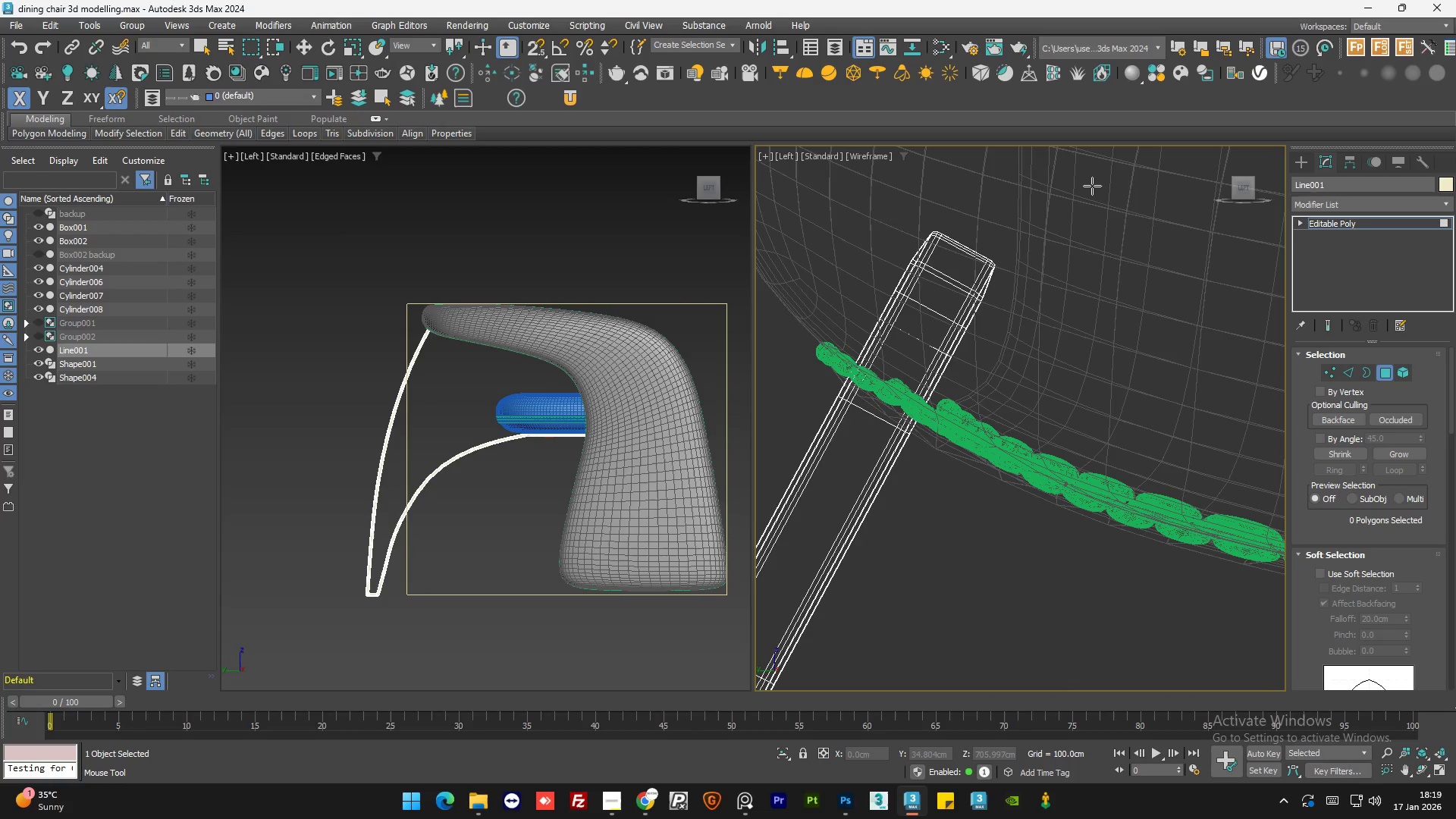 
left_click_drag(start_coordinate=[1084, 193], to_coordinate=[962, 288])
 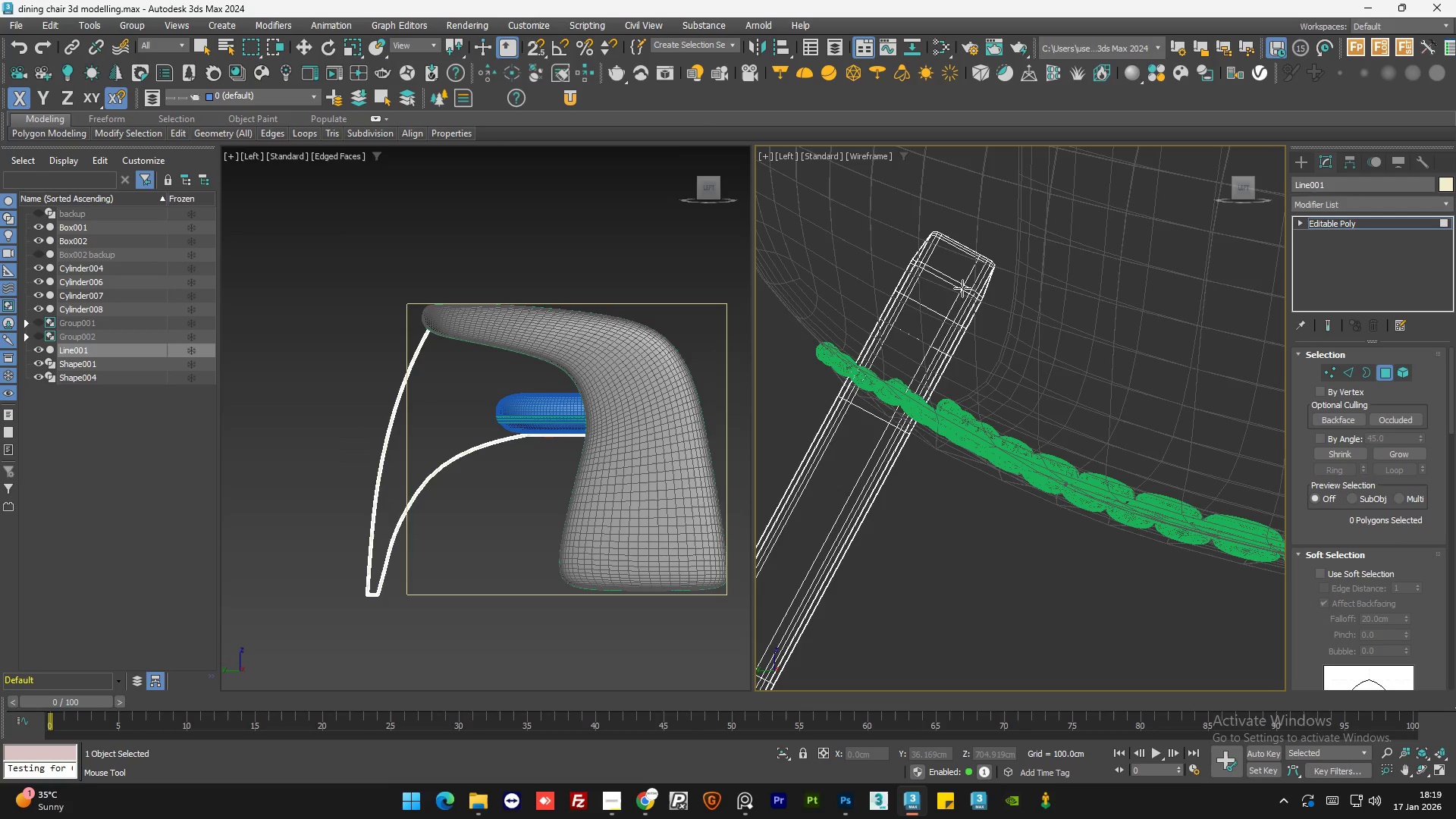 
key(Control+Z)
 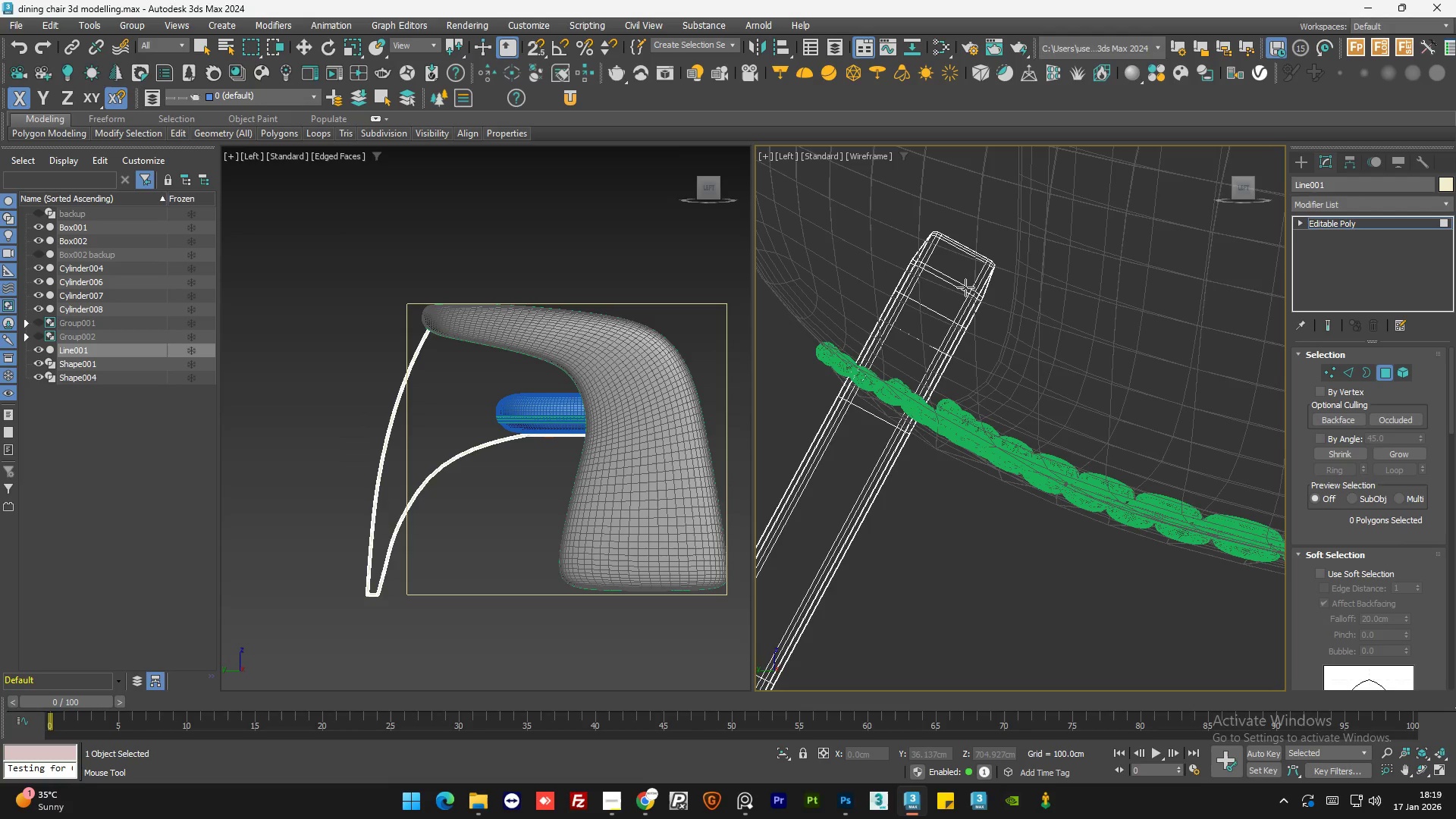 
key(Alt+AltLeft)
 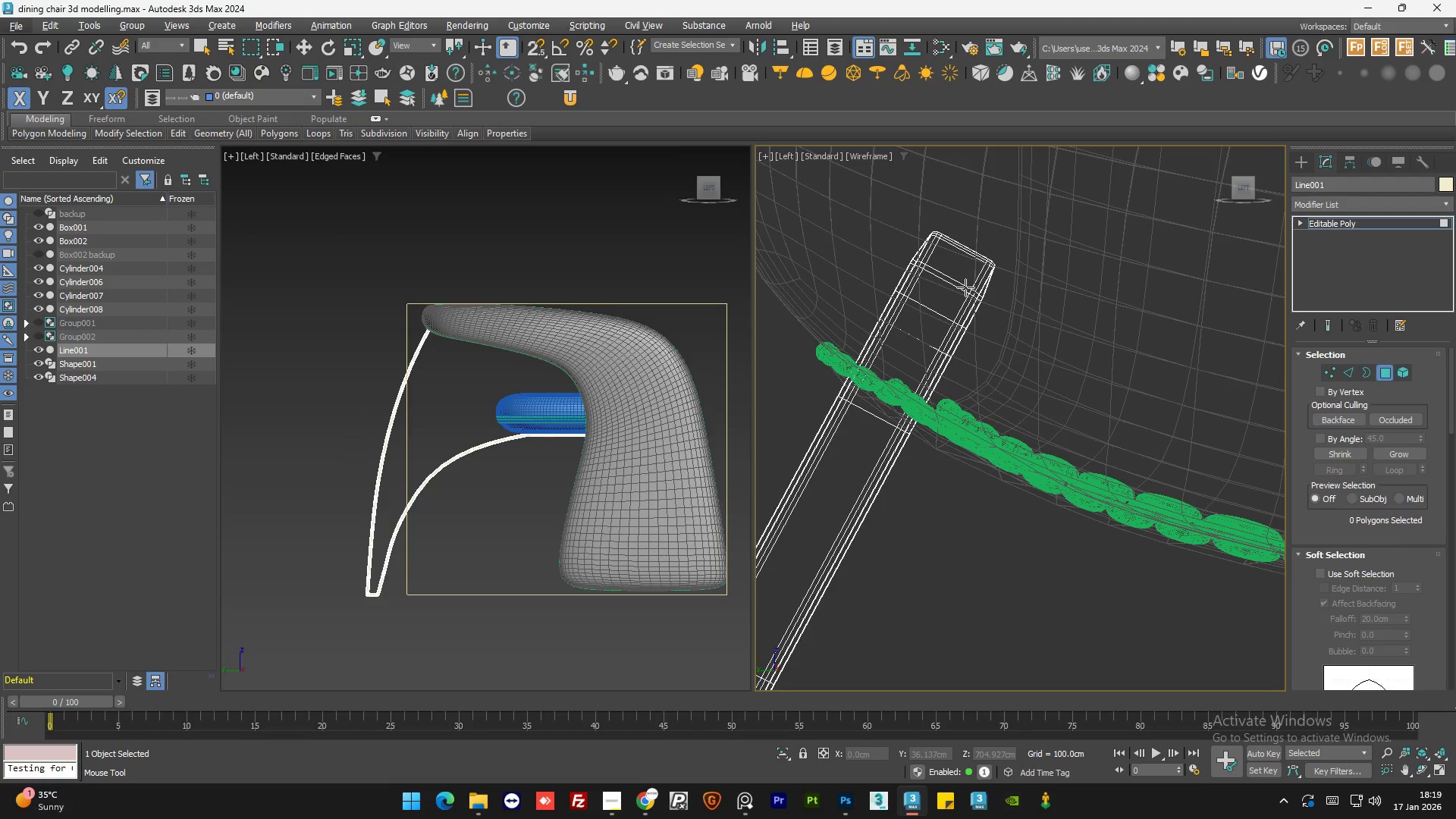 
key(Alt+AltLeft)
 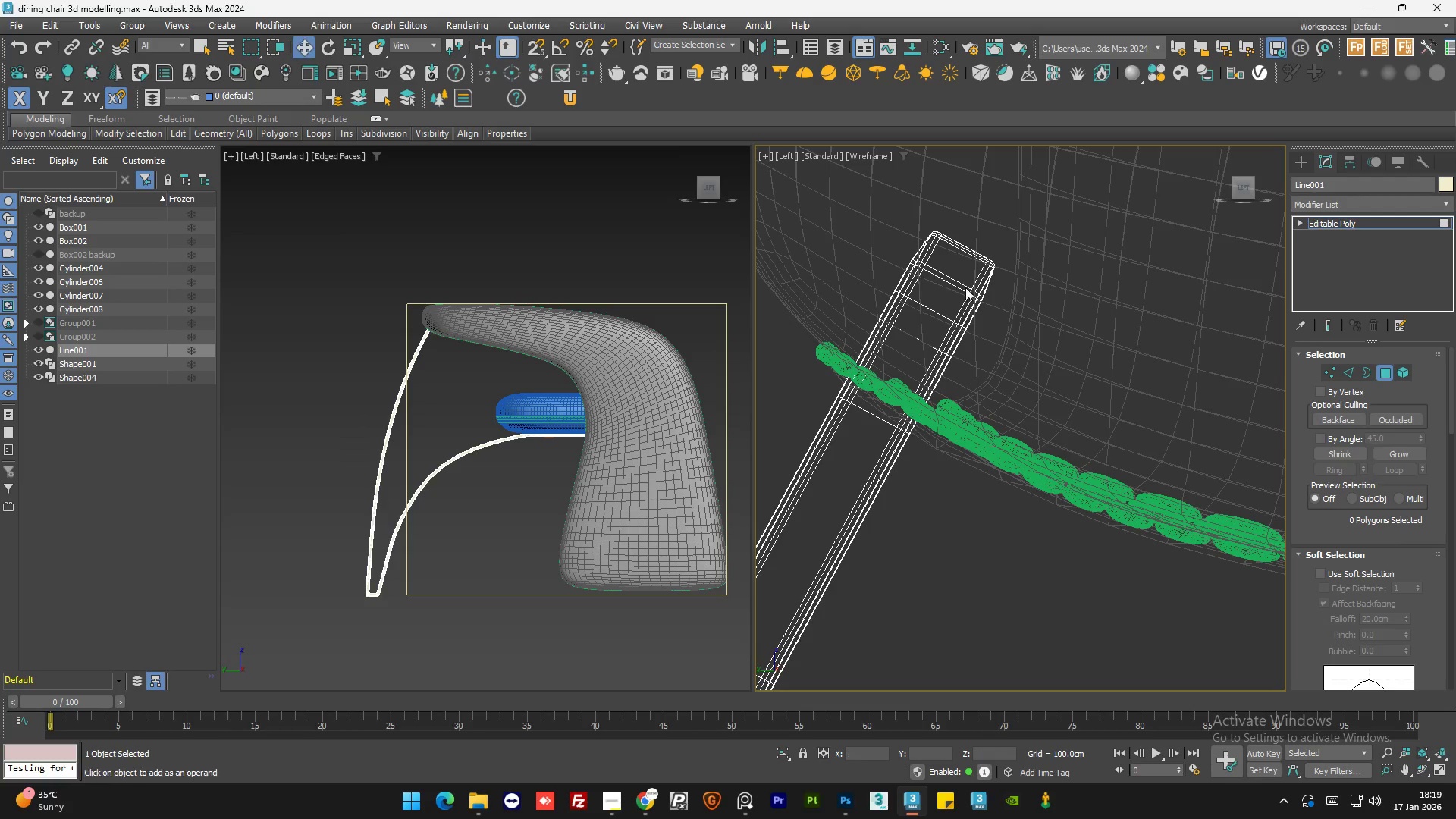 
key(Q)
 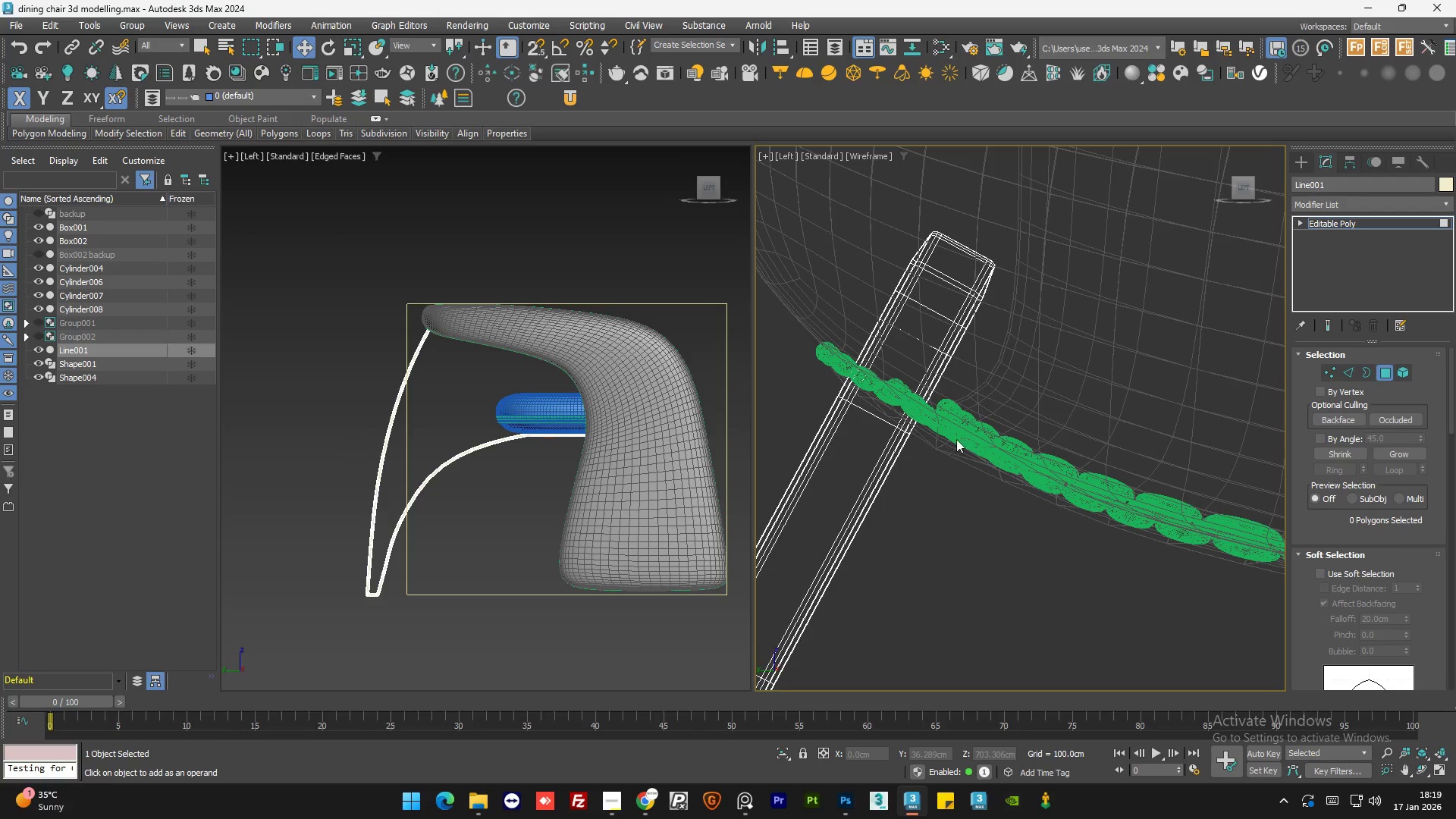 
left_click([1027, 346])
 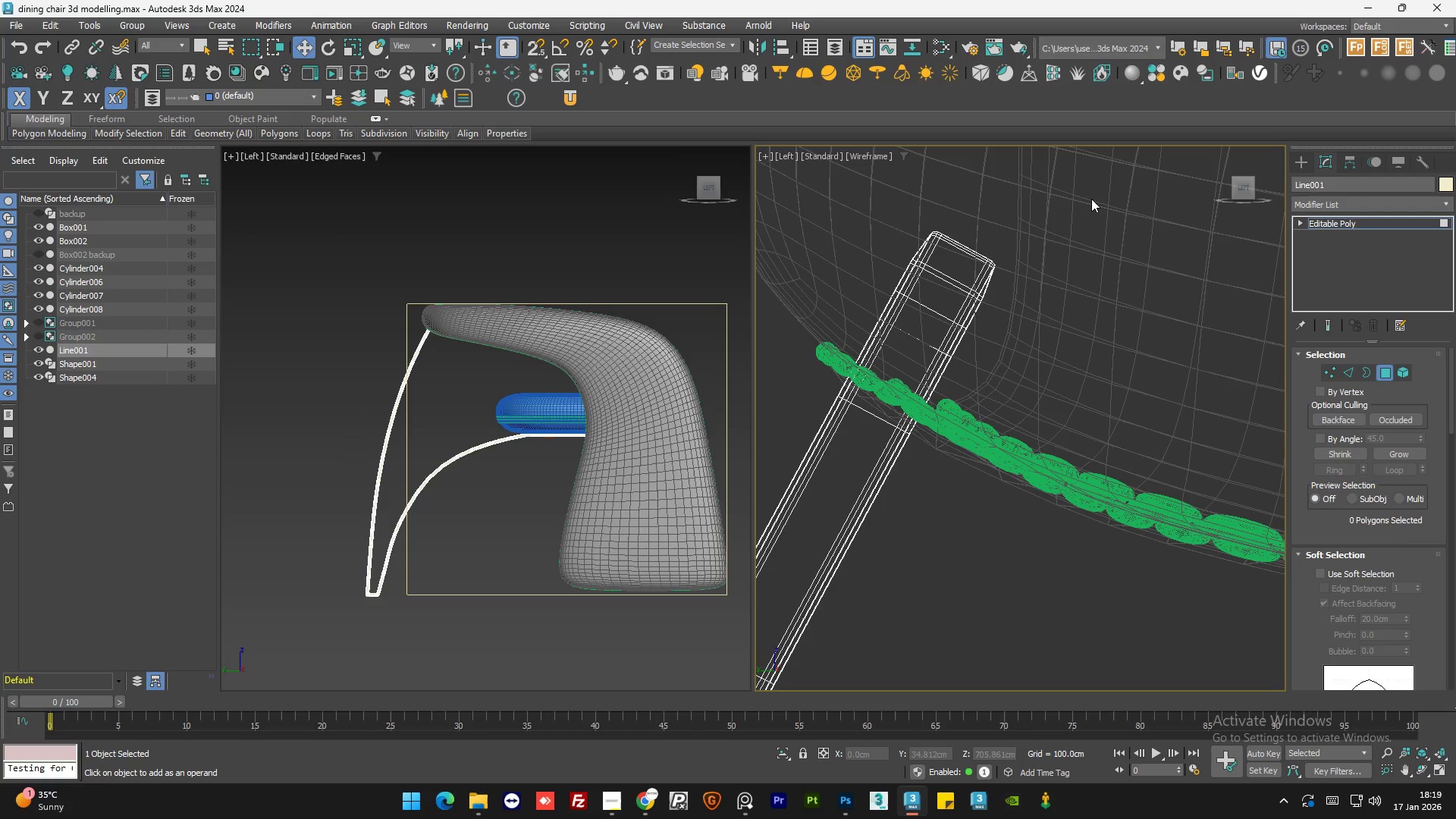 
left_click_drag(start_coordinate=[1091, 199], to_coordinate=[846, 373])
 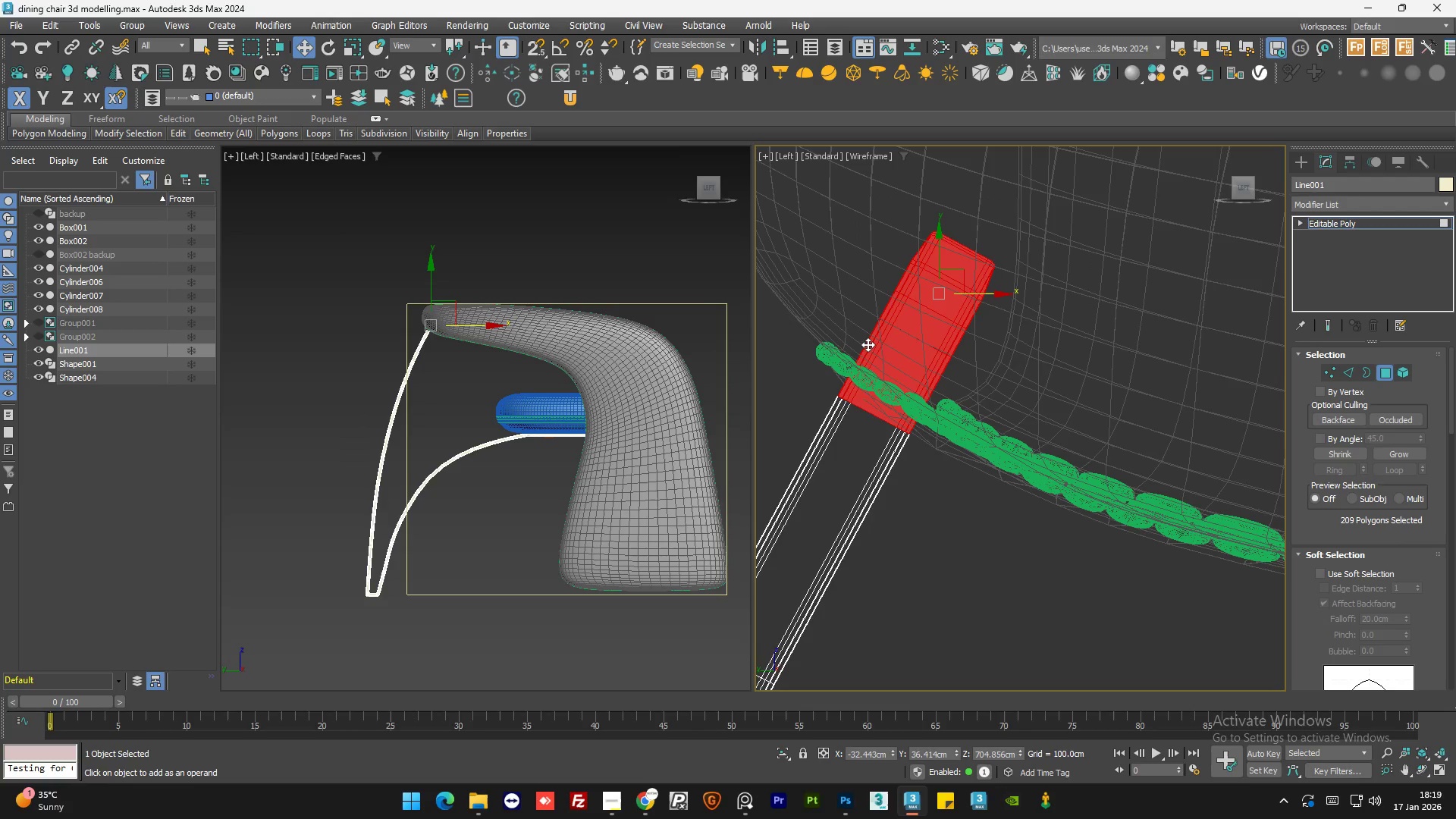 
hold_key(key=AltLeft, duration=1.5)
 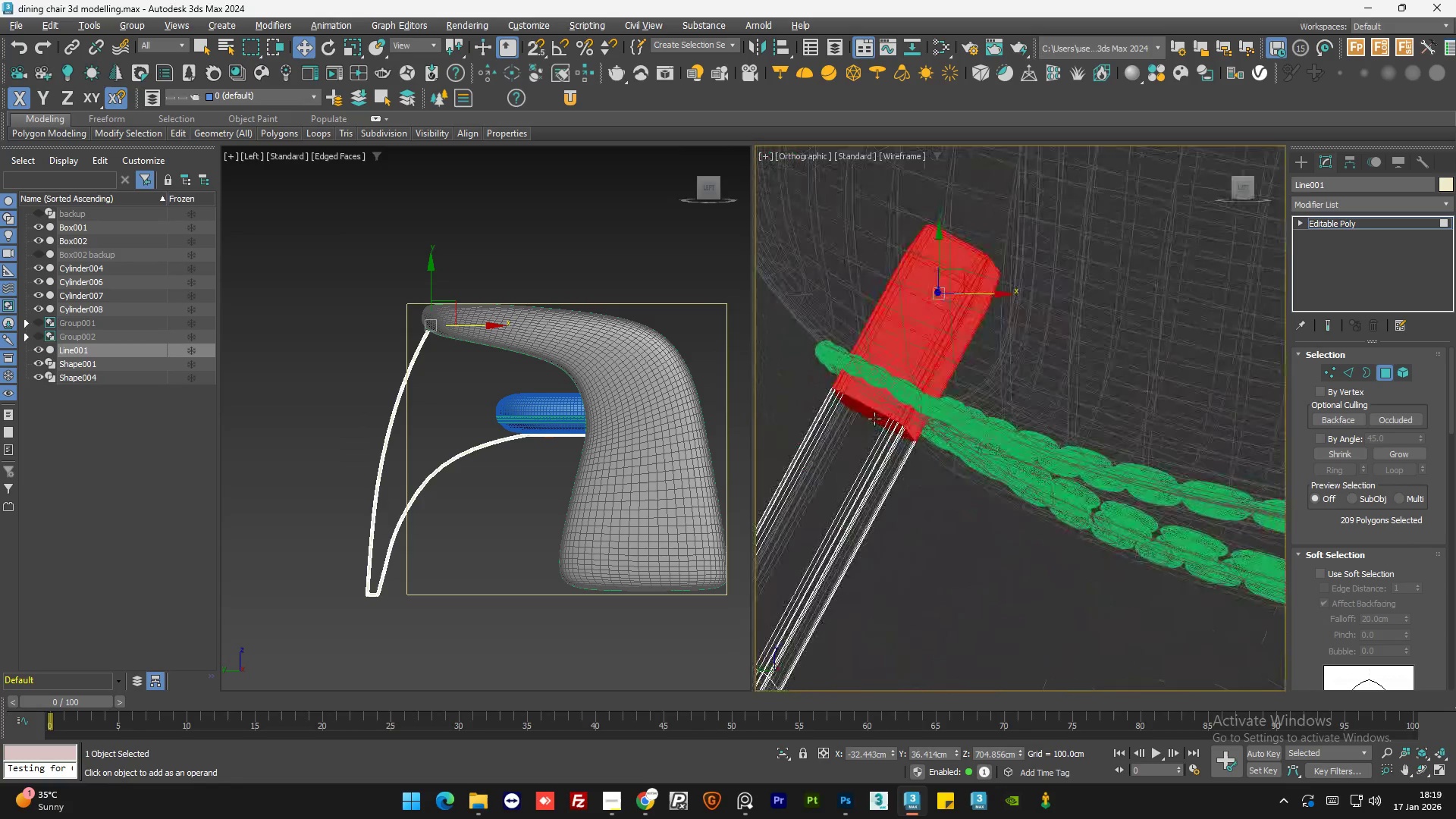 
hold_key(key=AltLeft, duration=0.73)
 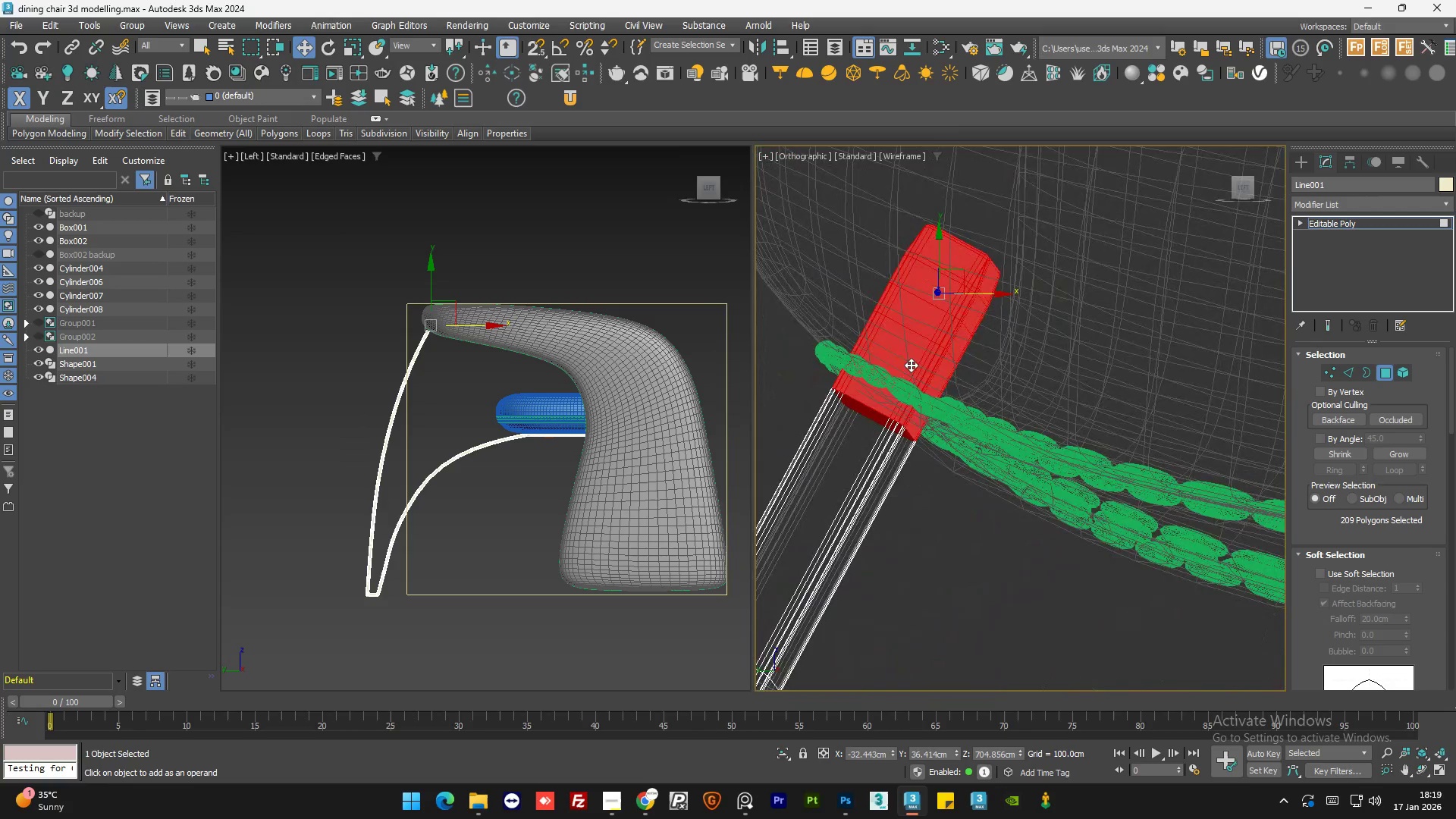 
scroll: coordinate [911, 365], scroll_direction: down, amount: 2.0
 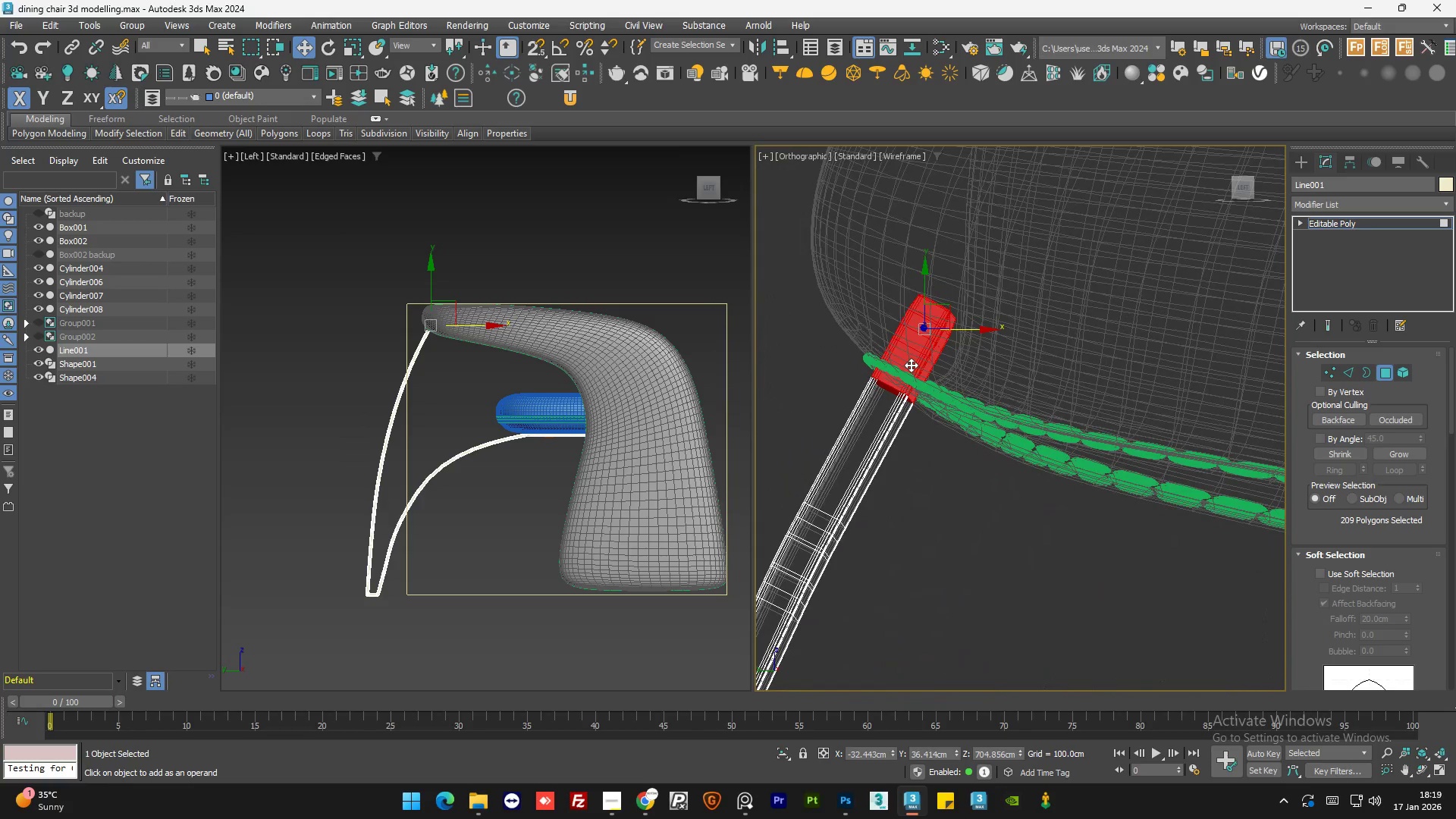 
key(F3)
 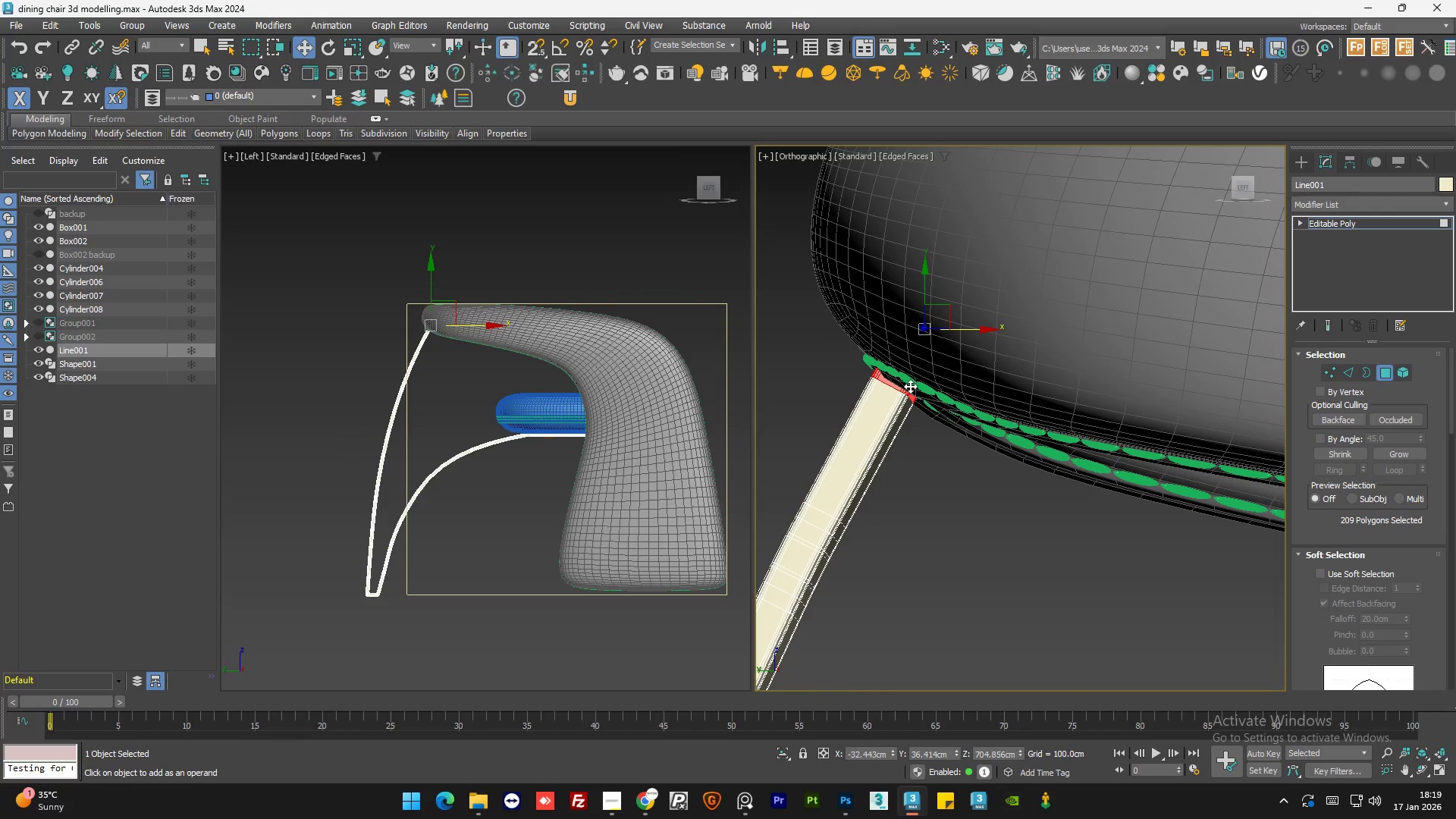 
hold_key(key=AltLeft, duration=0.98)
 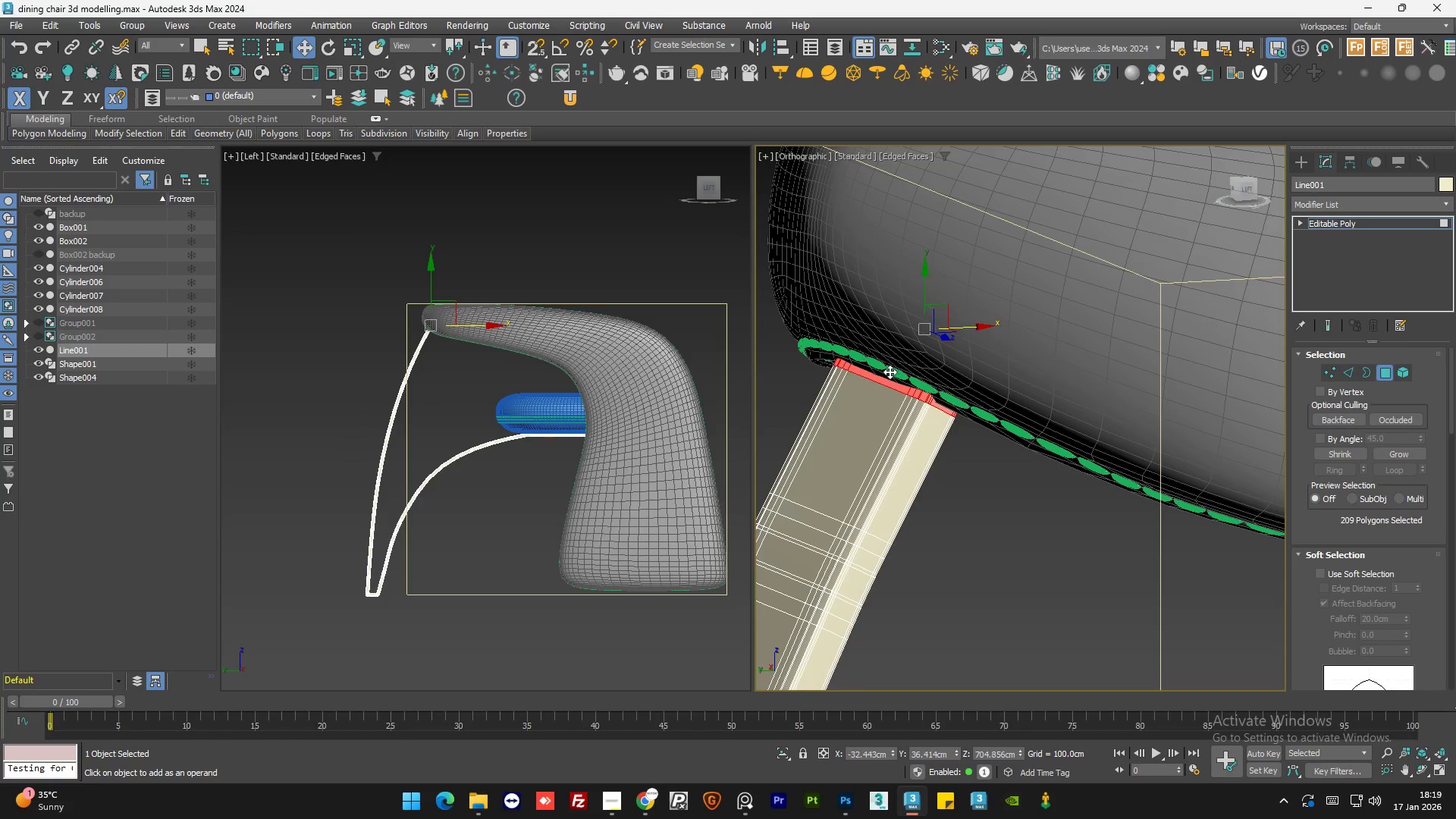 
hold_key(key=AltLeft, duration=0.8)
 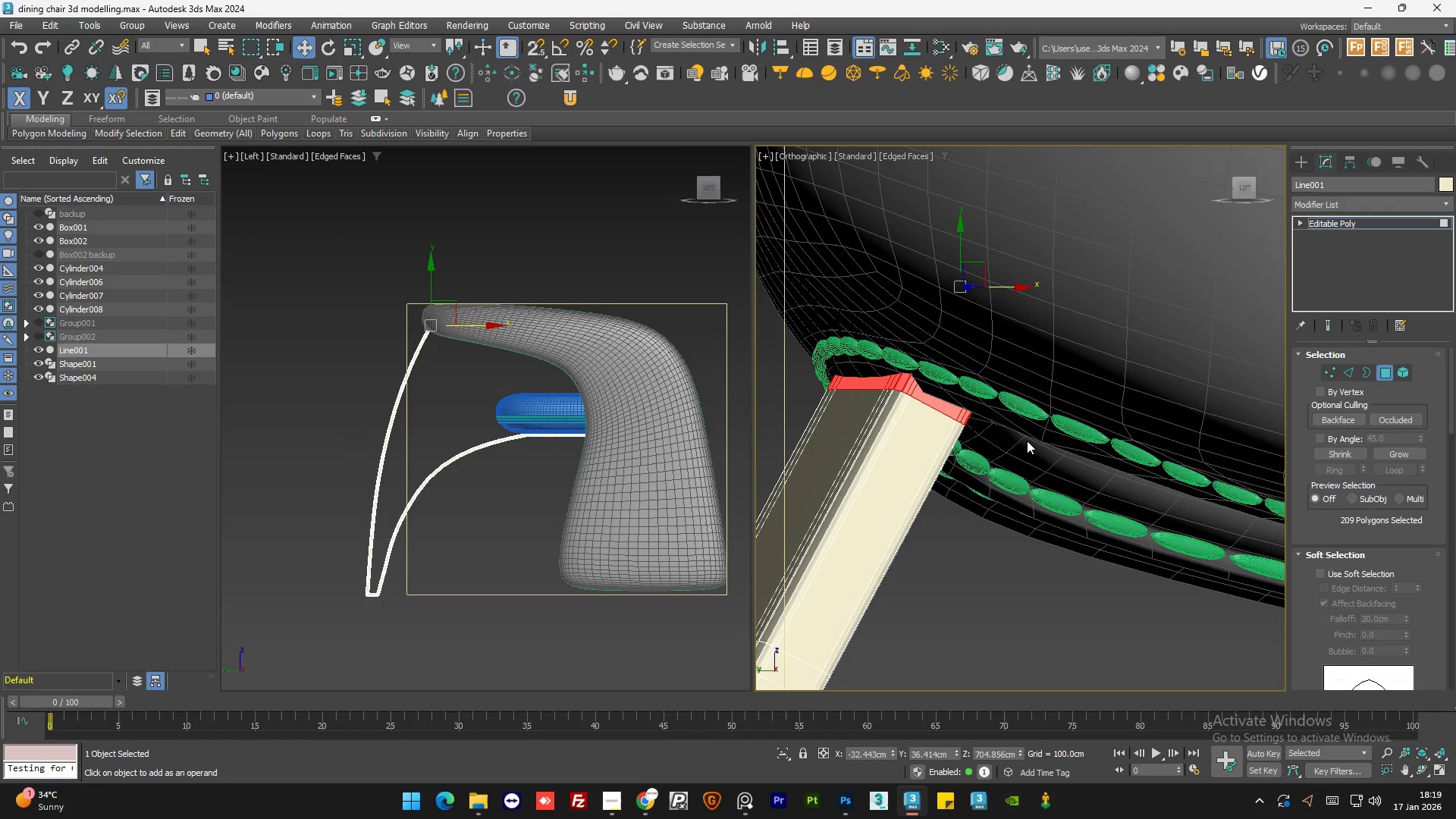 
scroll: coordinate [890, 372], scroll_direction: up, amount: 2.0
 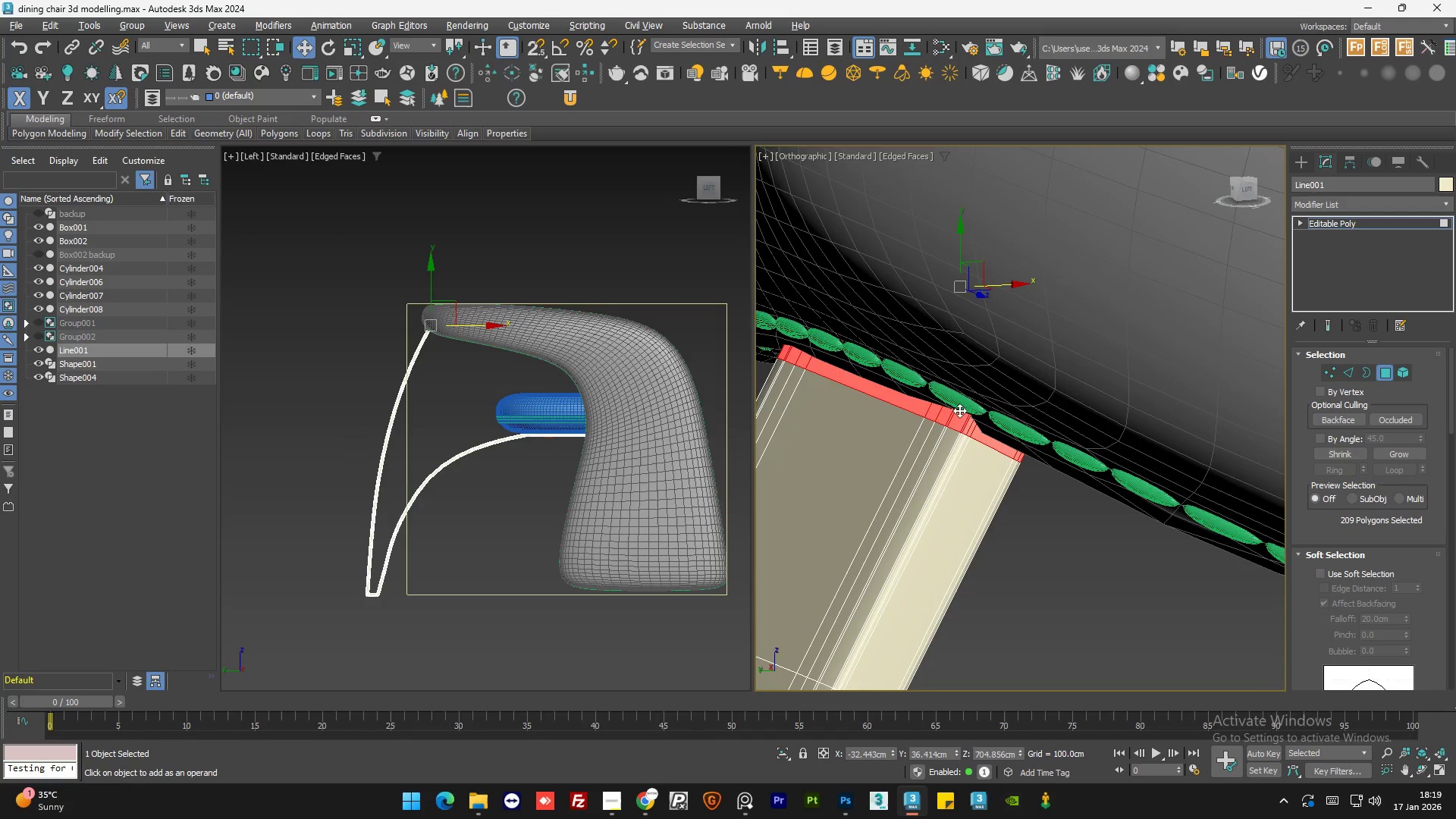 
key(R)
 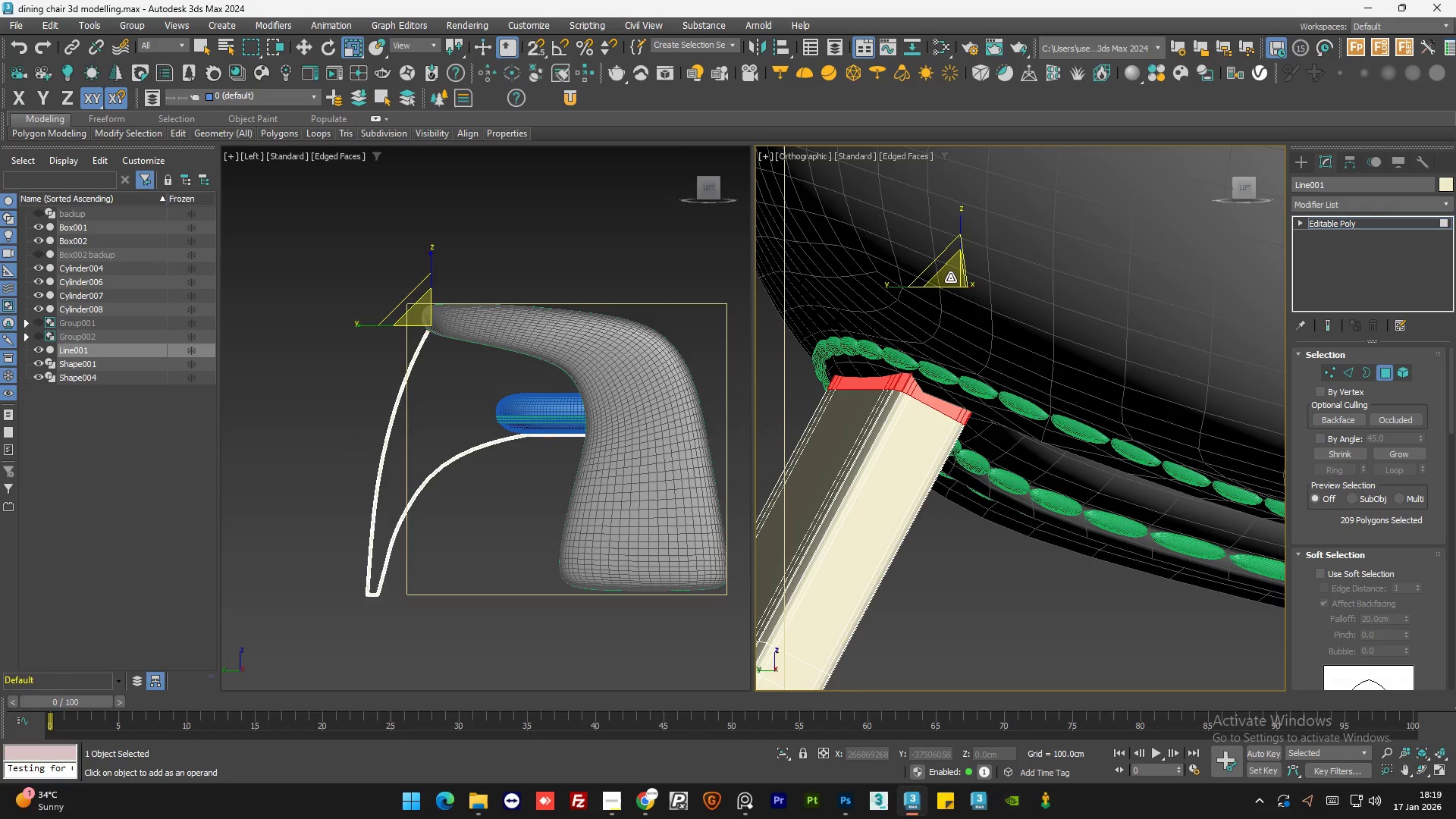 
left_click_drag(start_coordinate=[950, 277], to_coordinate=[951, 282])
 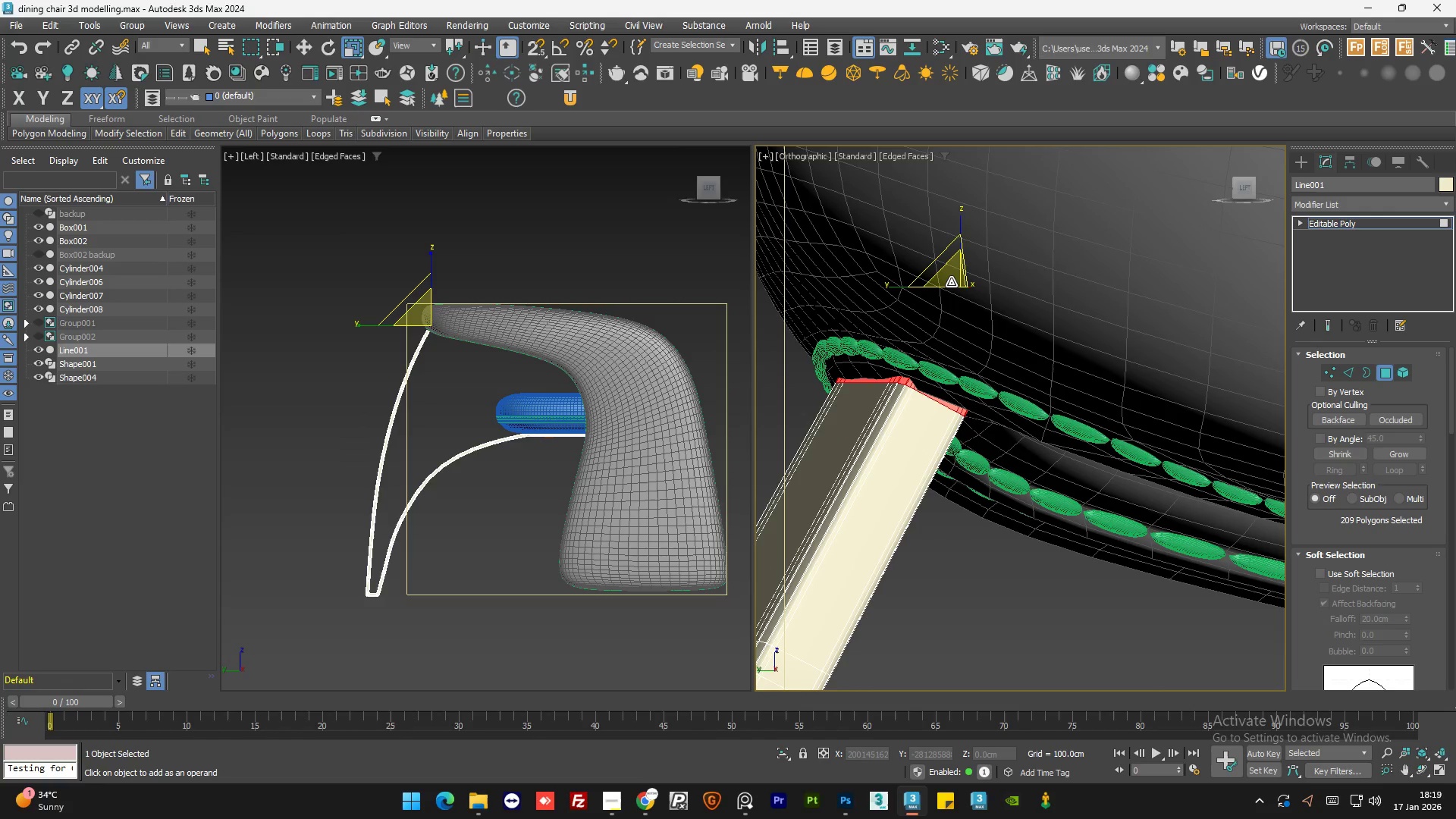 
key(Control+Z)
 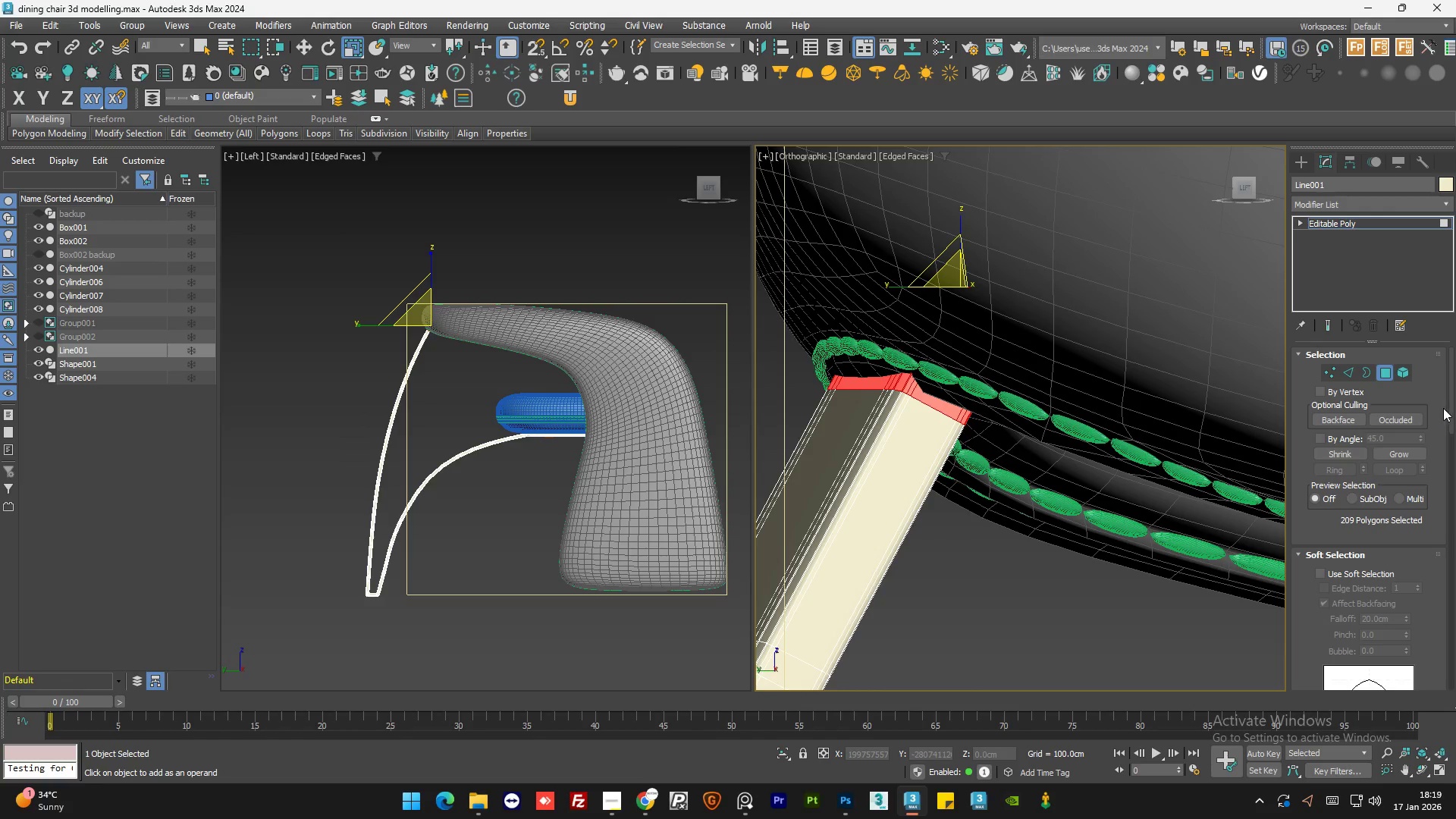 
left_click_drag(start_coordinate=[1450, 403], to_coordinate=[1455, 493])
 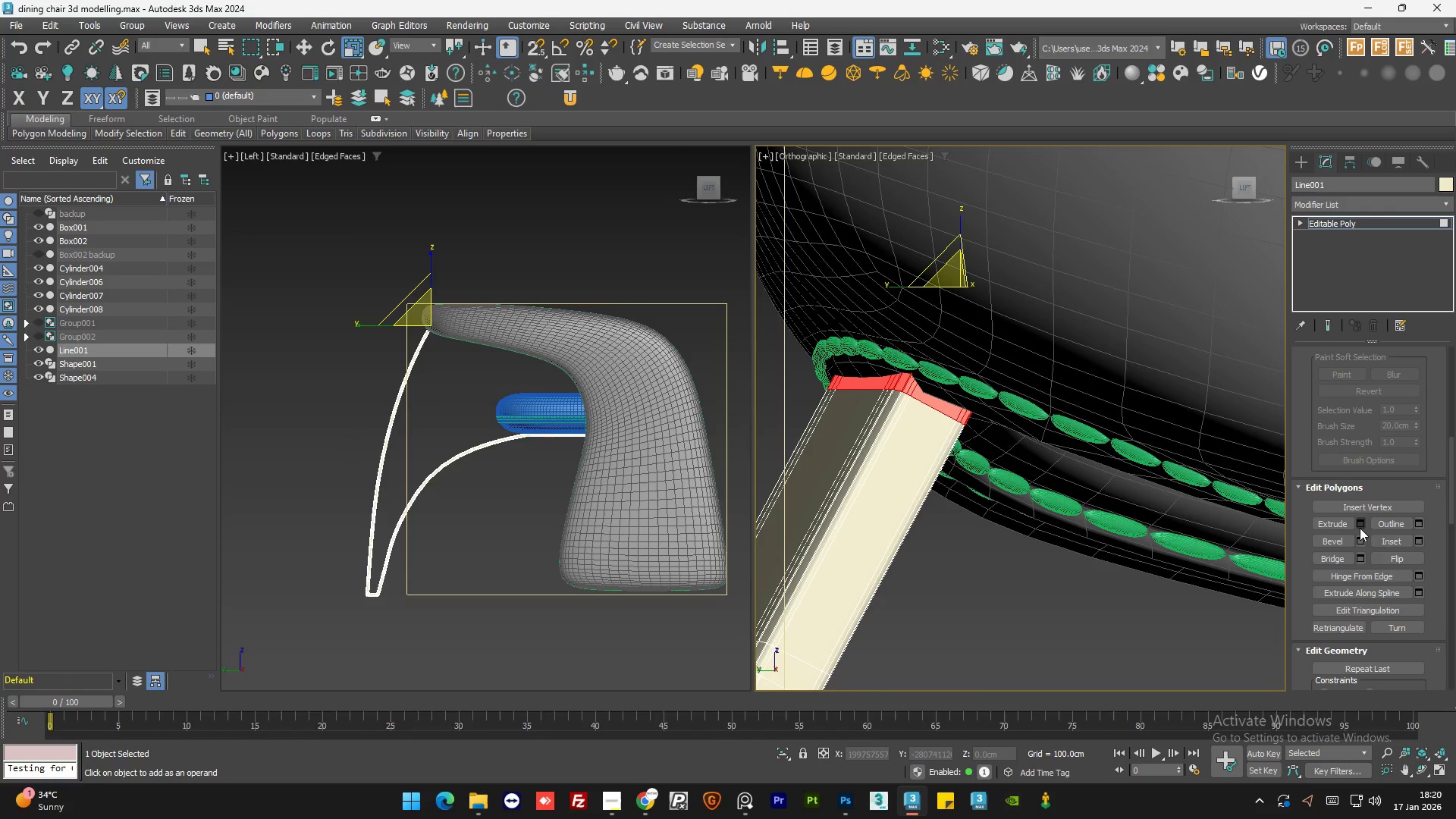 
left_click([1360, 528])
 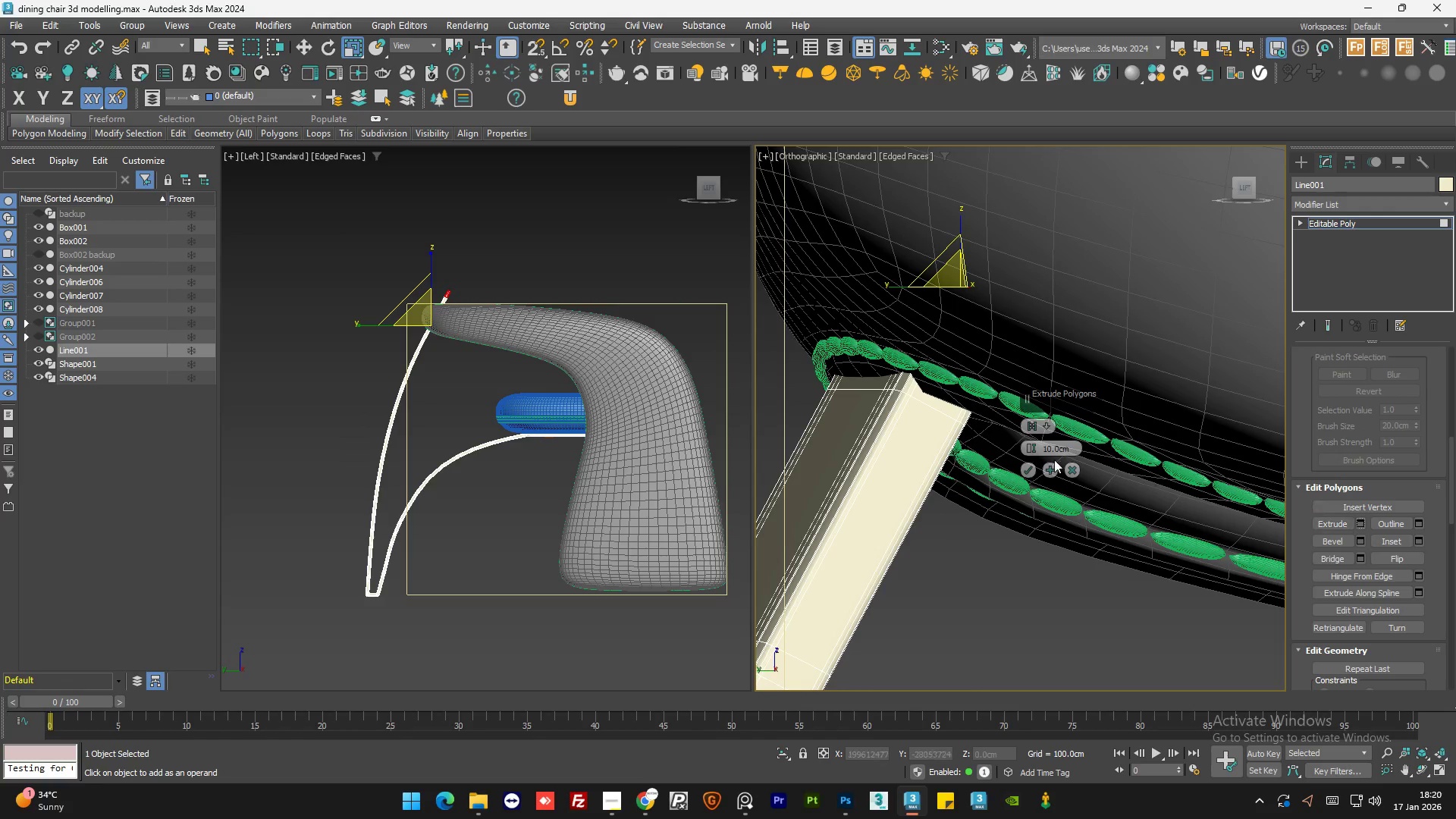 
hold_key(key=AltLeft, duration=0.67)
 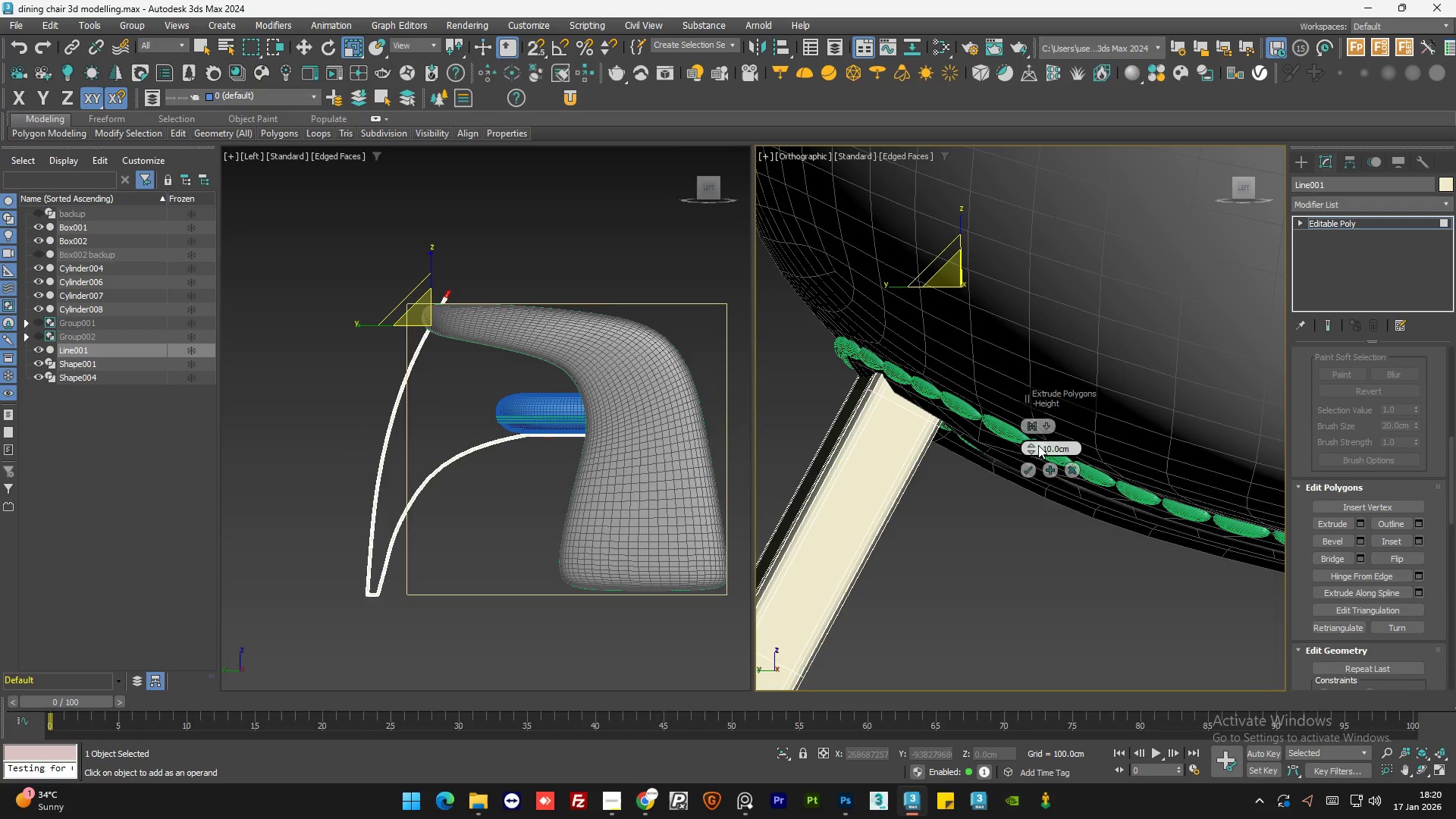 
left_click_drag(start_coordinate=[1032, 445], to_coordinate=[1025, 479])
 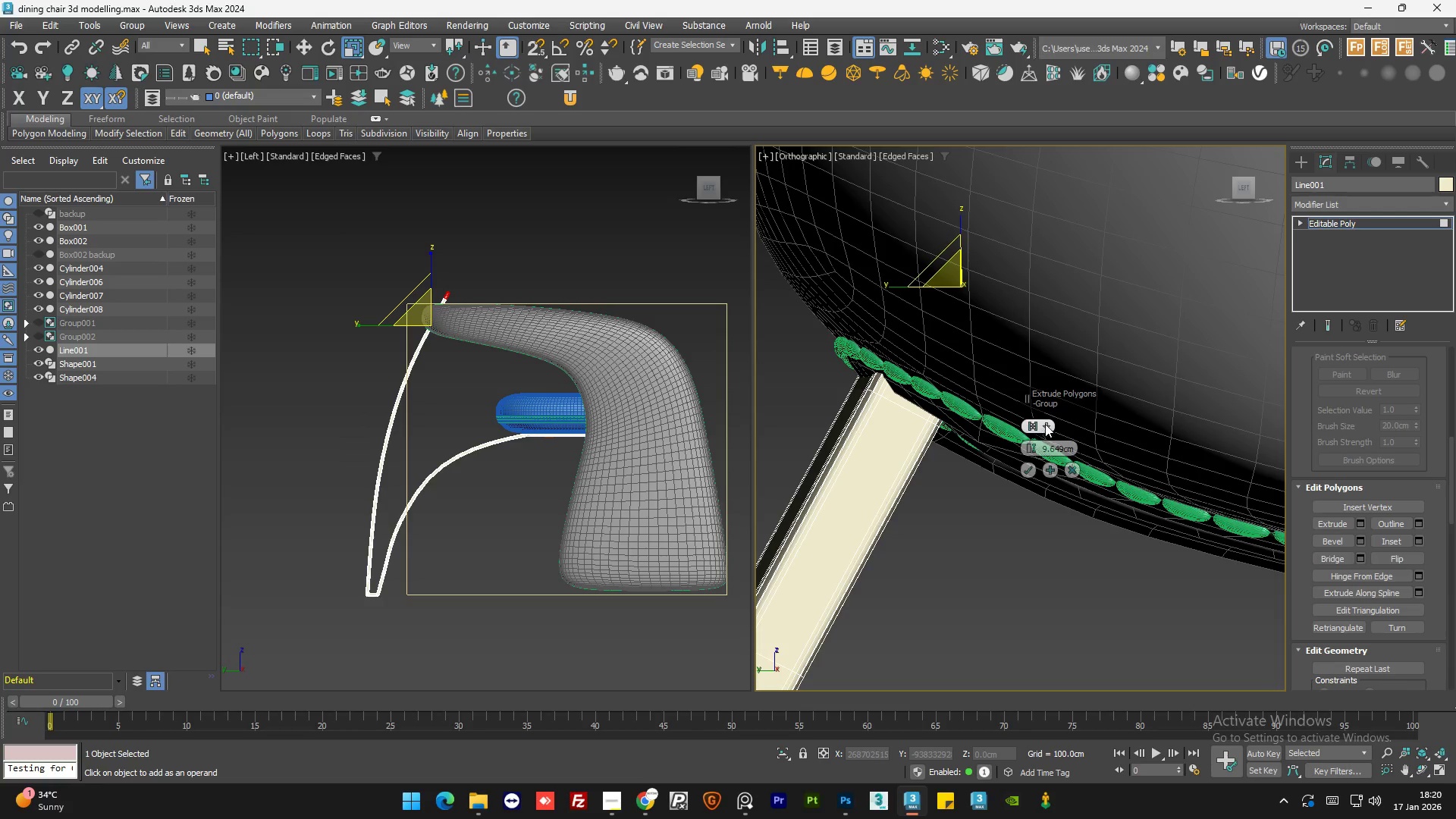 
left_click([1045, 423])
 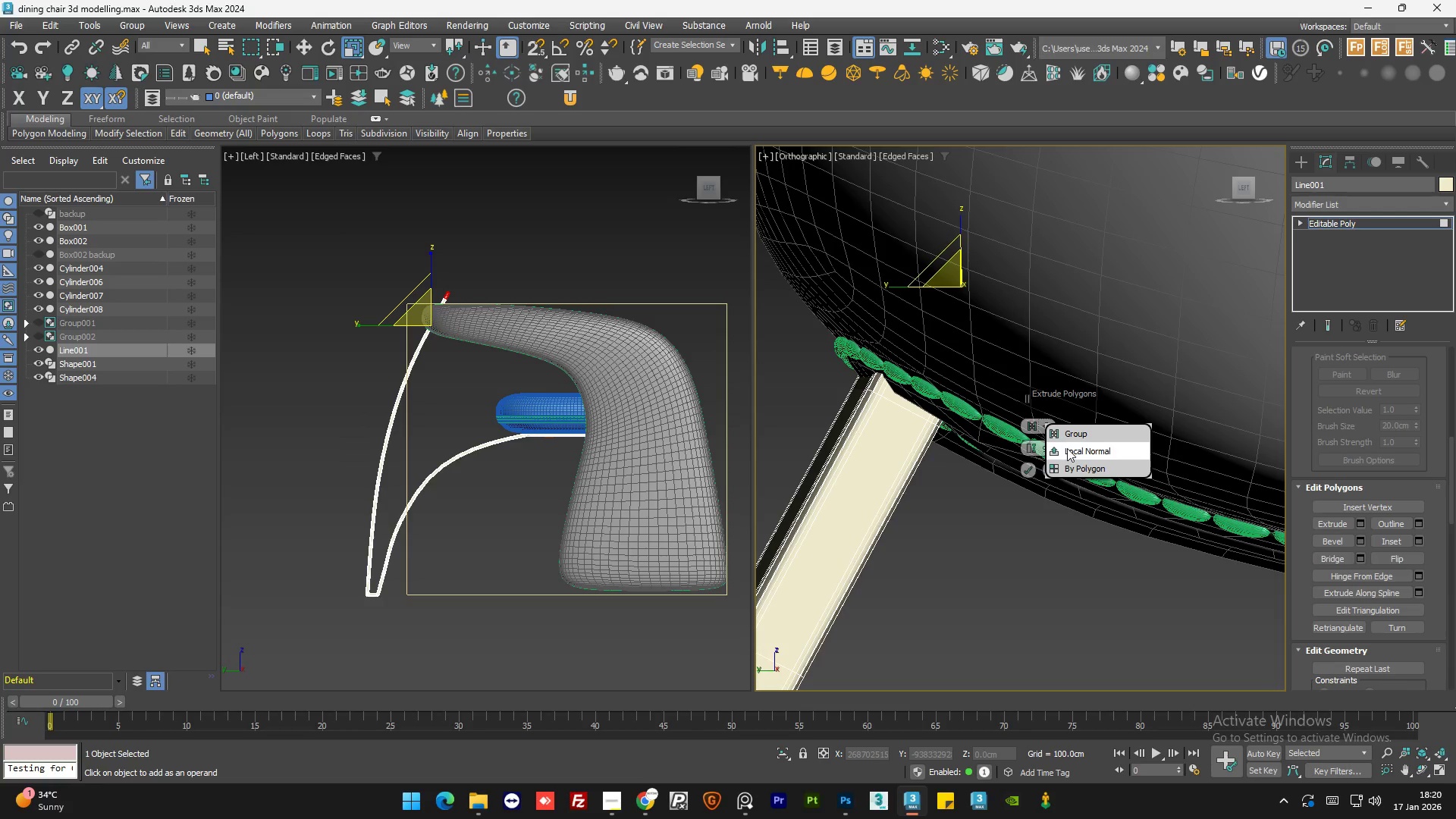 
left_click([1068, 449])
 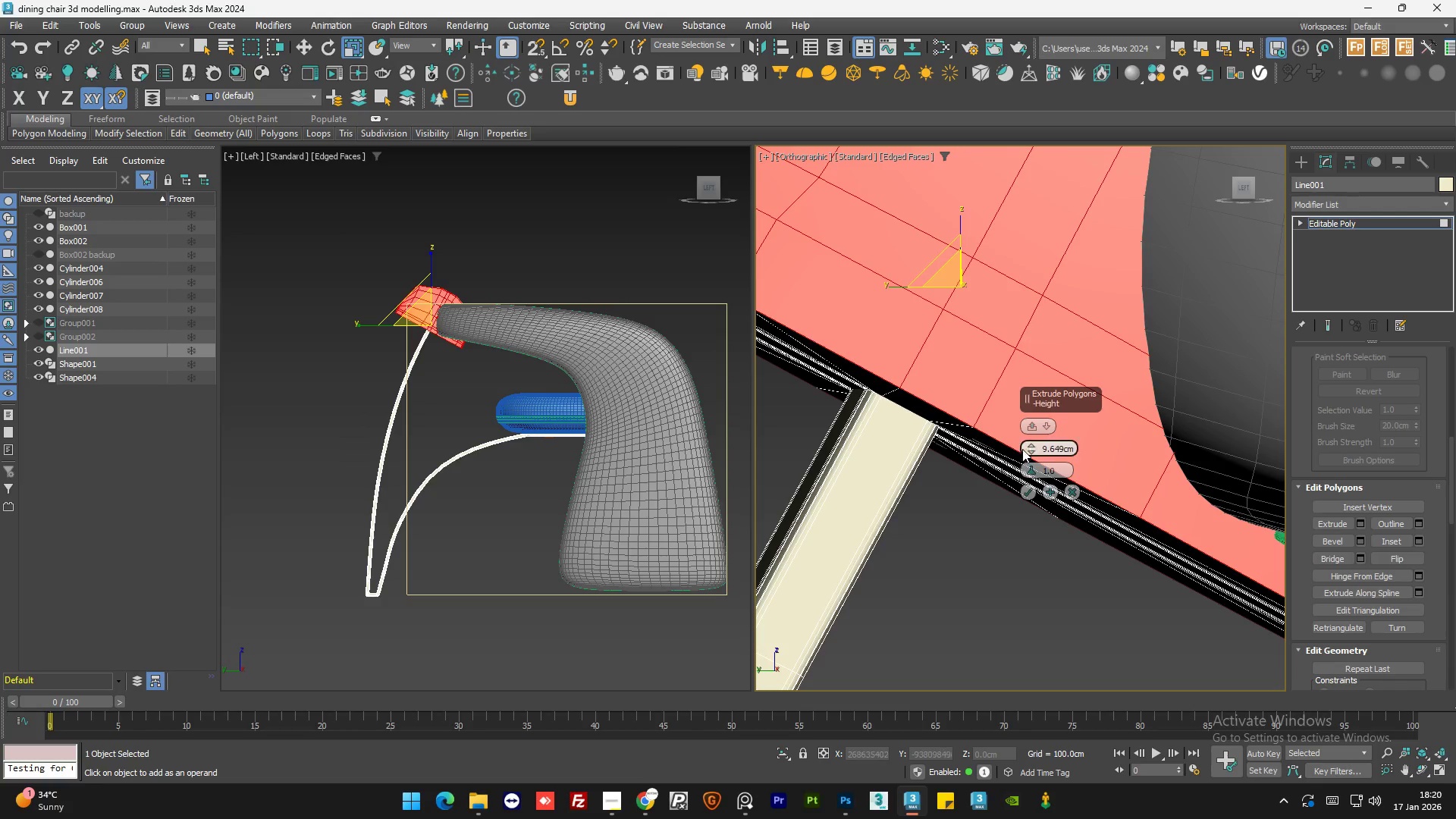 
left_click_drag(start_coordinate=[1028, 446], to_coordinate=[1027, 667])
 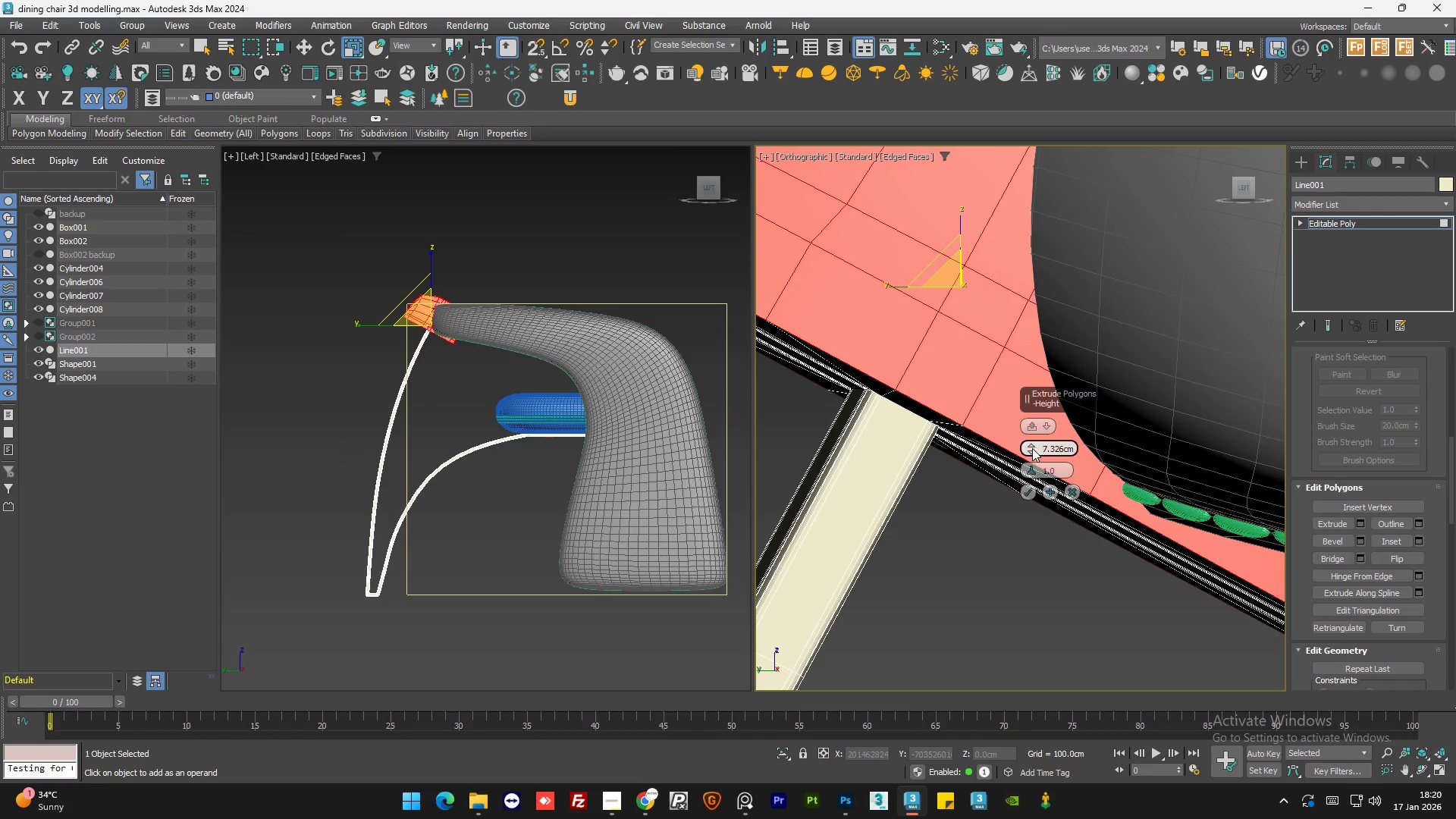 
left_click_drag(start_coordinate=[1030, 446], to_coordinate=[1041, 652])
 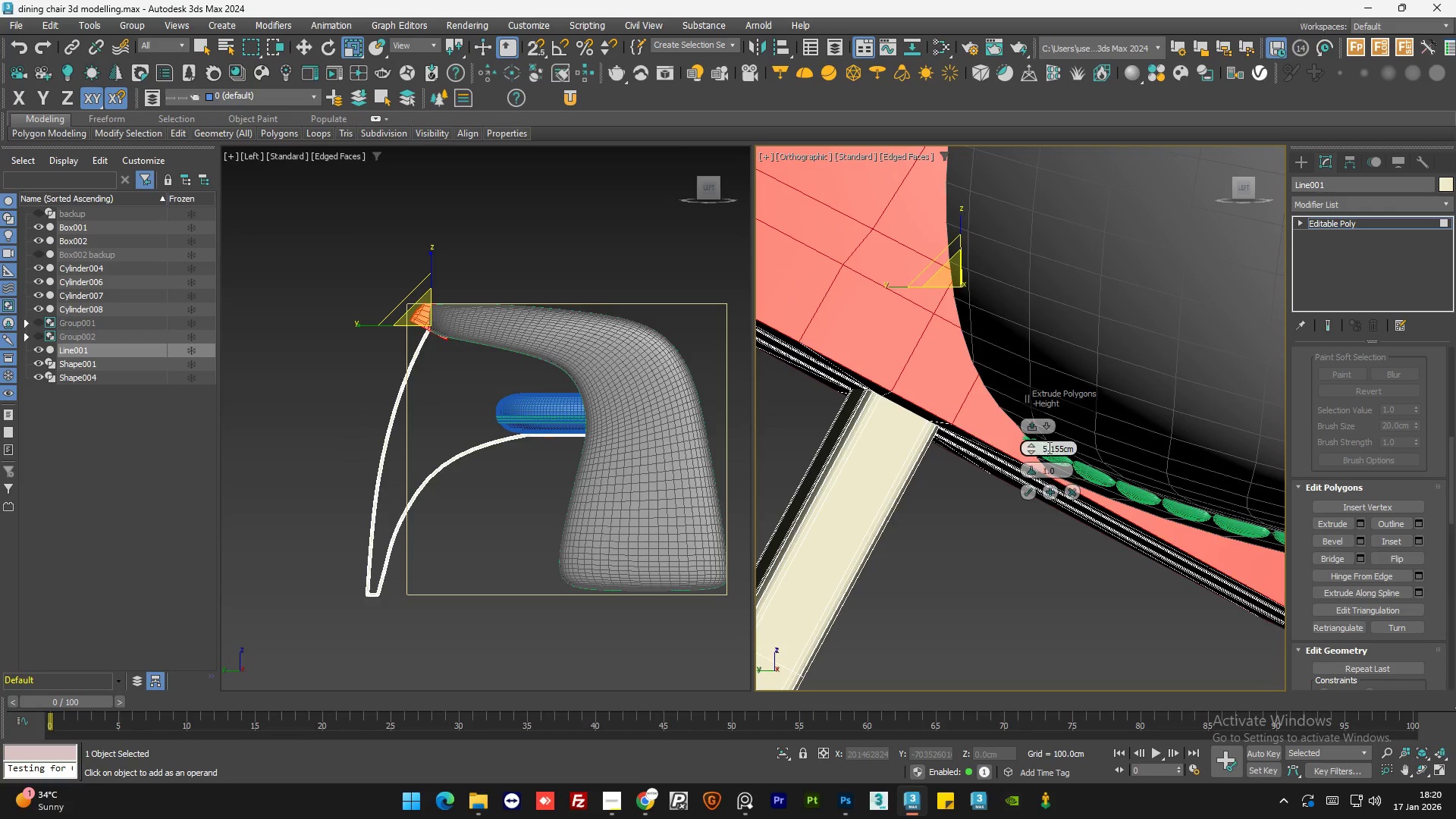 
double_click([1049, 447])
 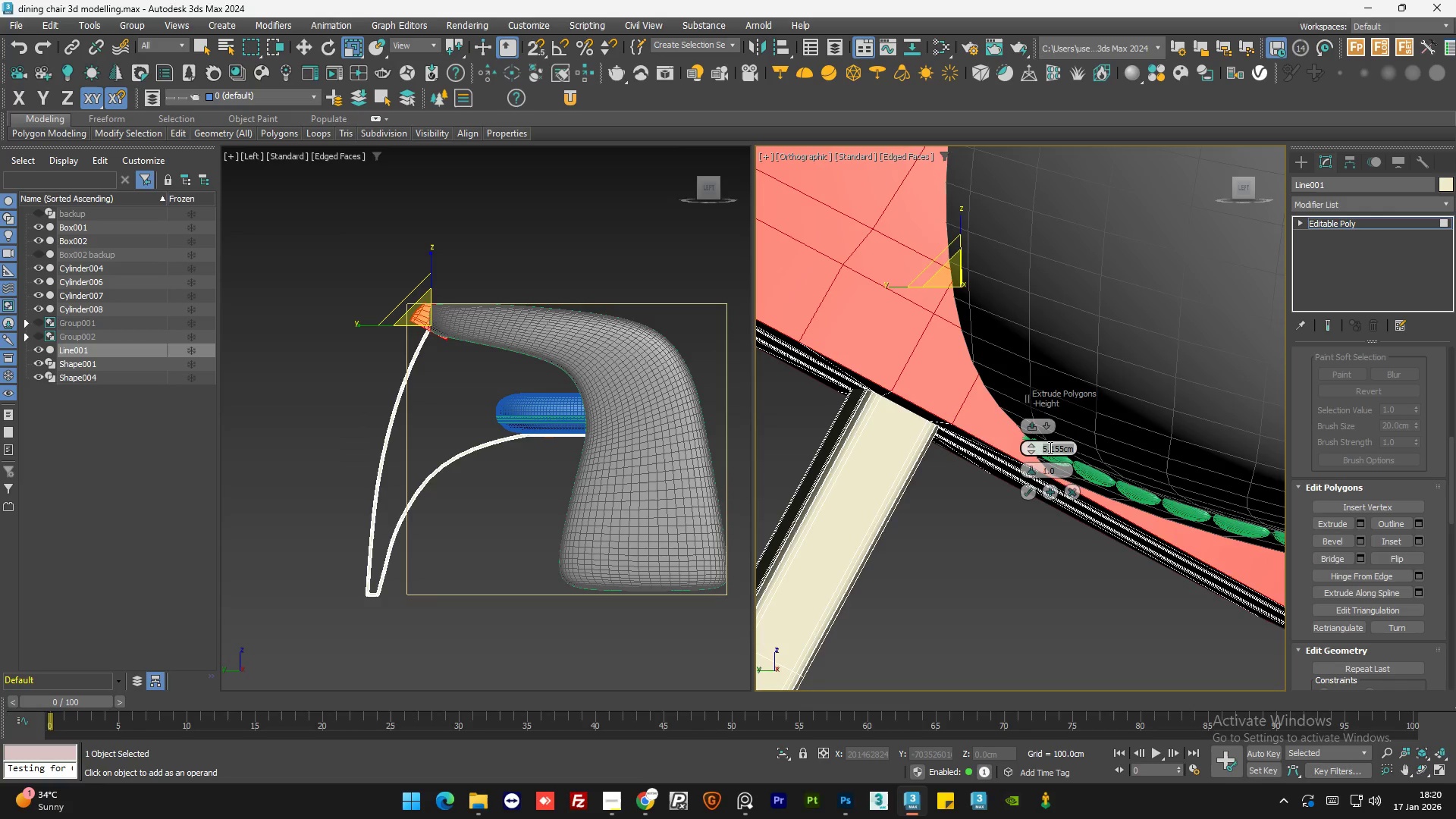 
key(Numpad1)
 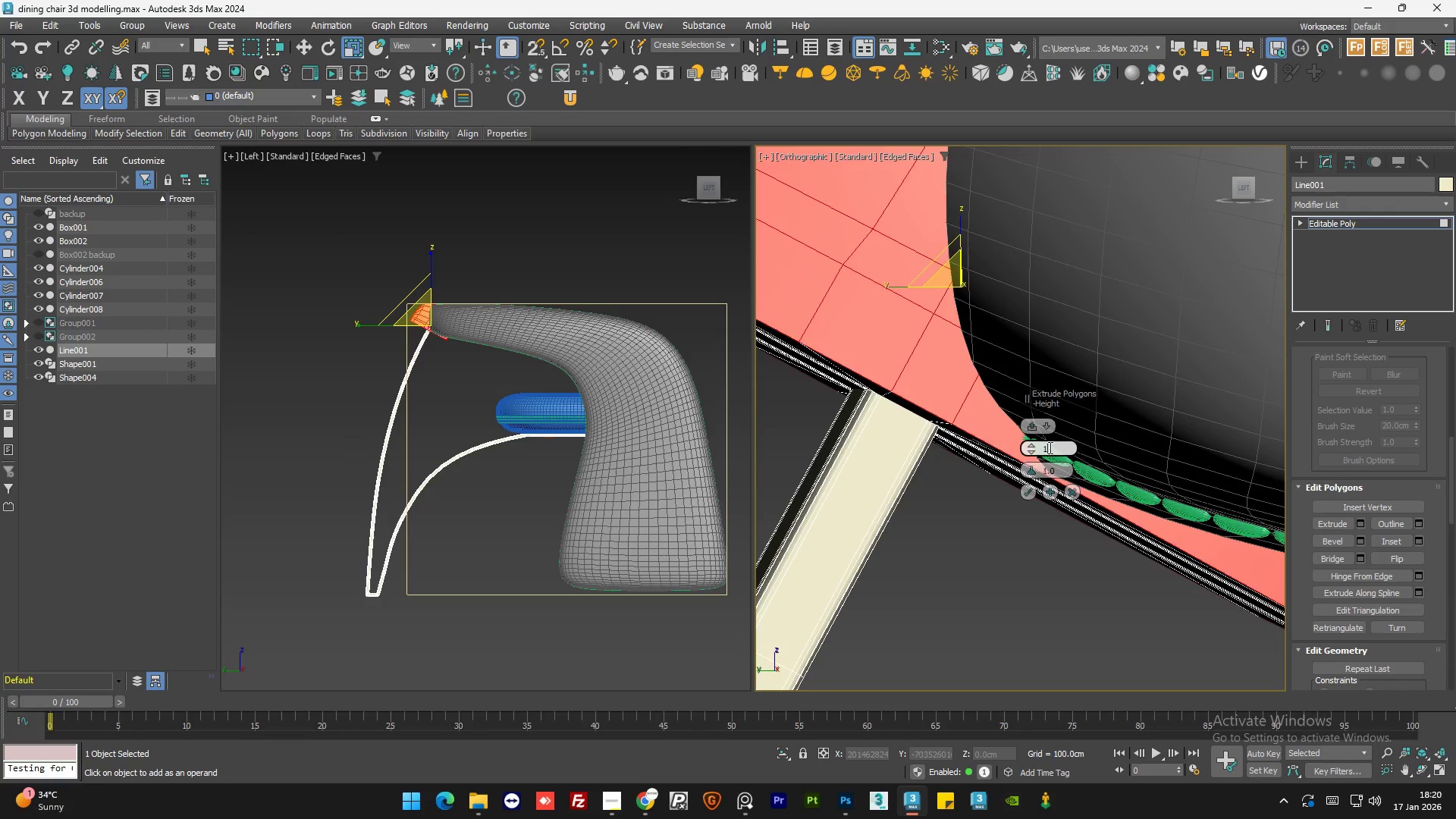 
key(NumpadEnter)
 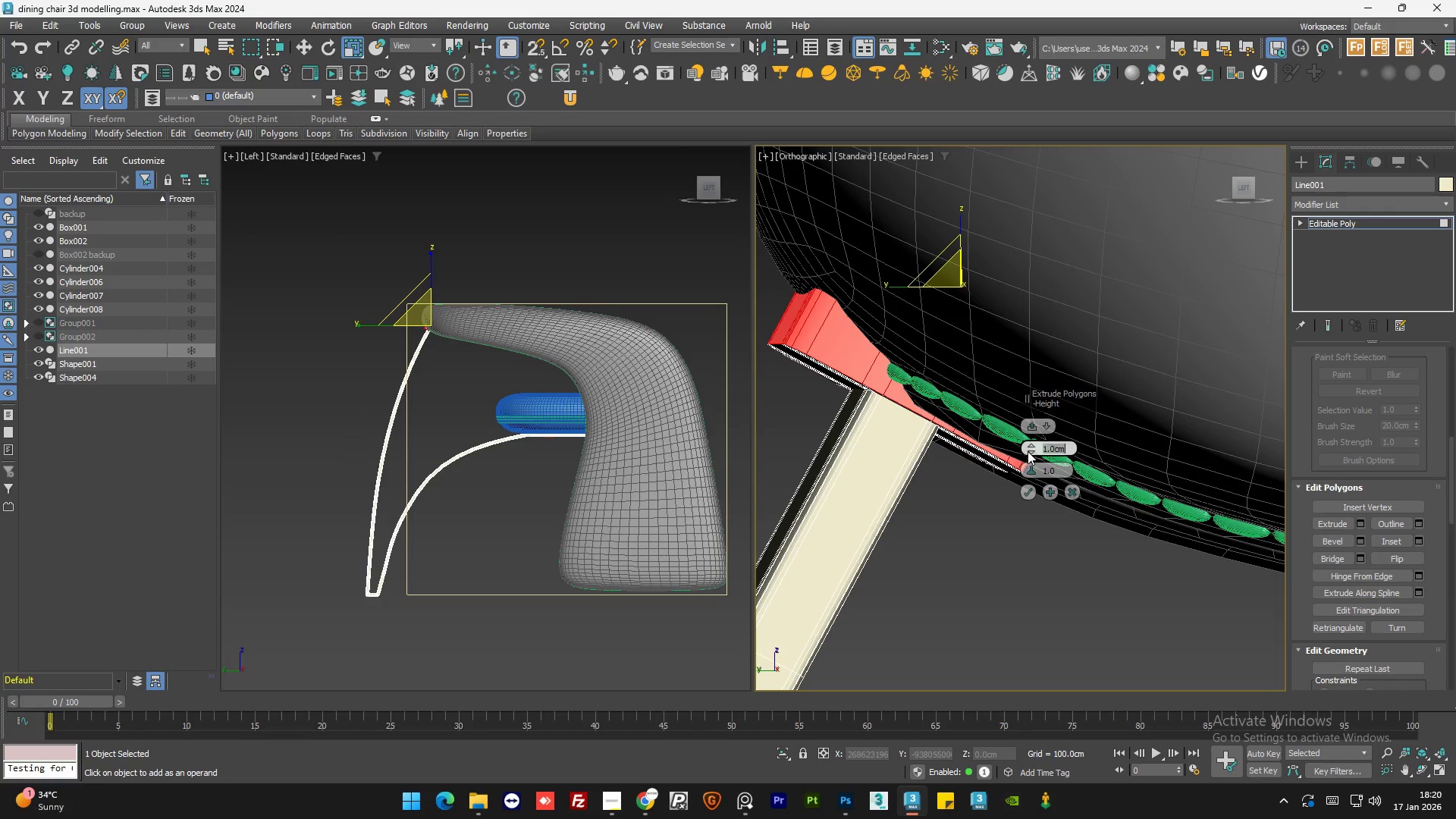 
left_click_drag(start_coordinate=[1029, 443], to_coordinate=[1037, 541])
 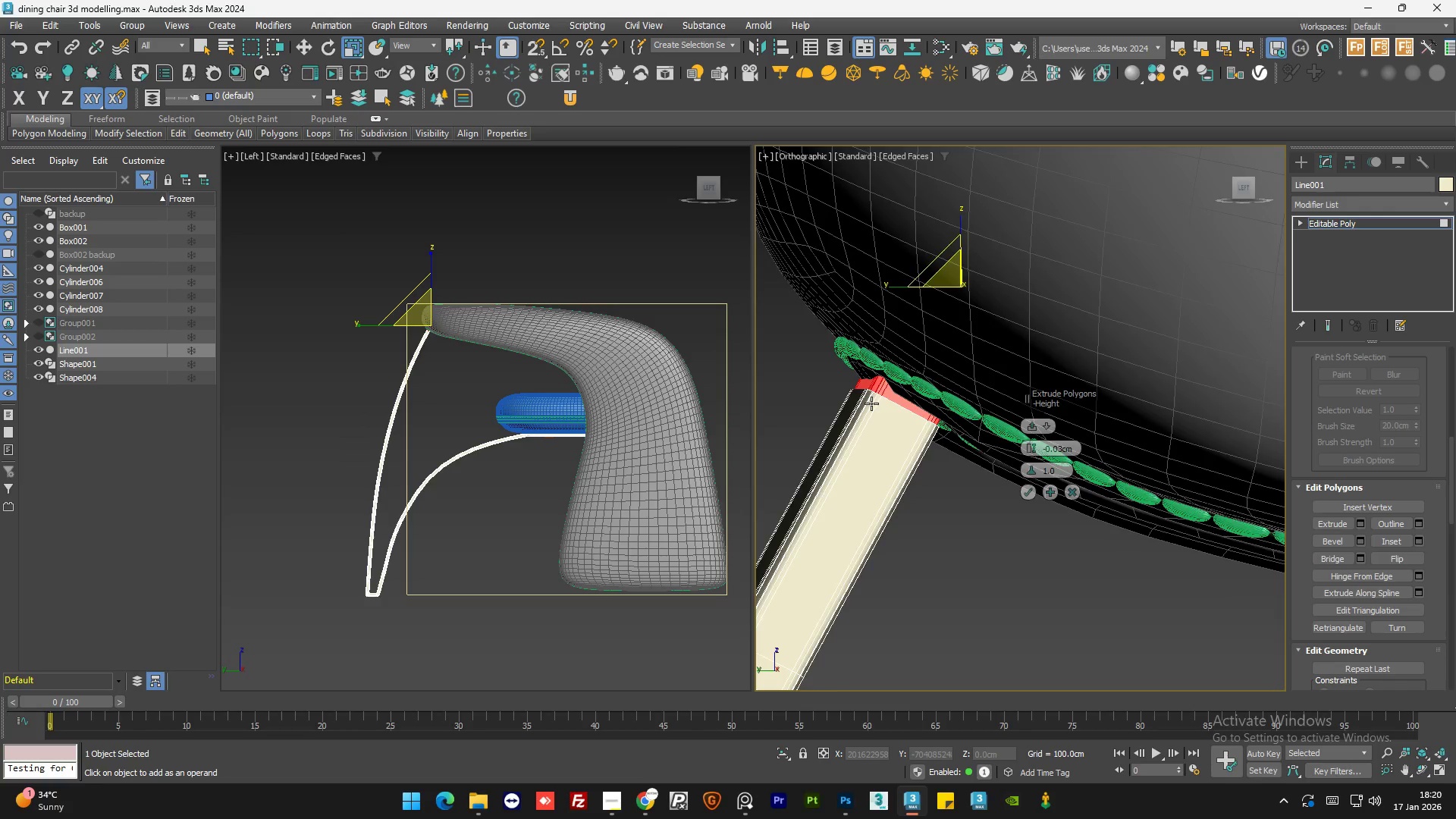 
scroll: coordinate [877, 389], scroll_direction: up, amount: 3.0
 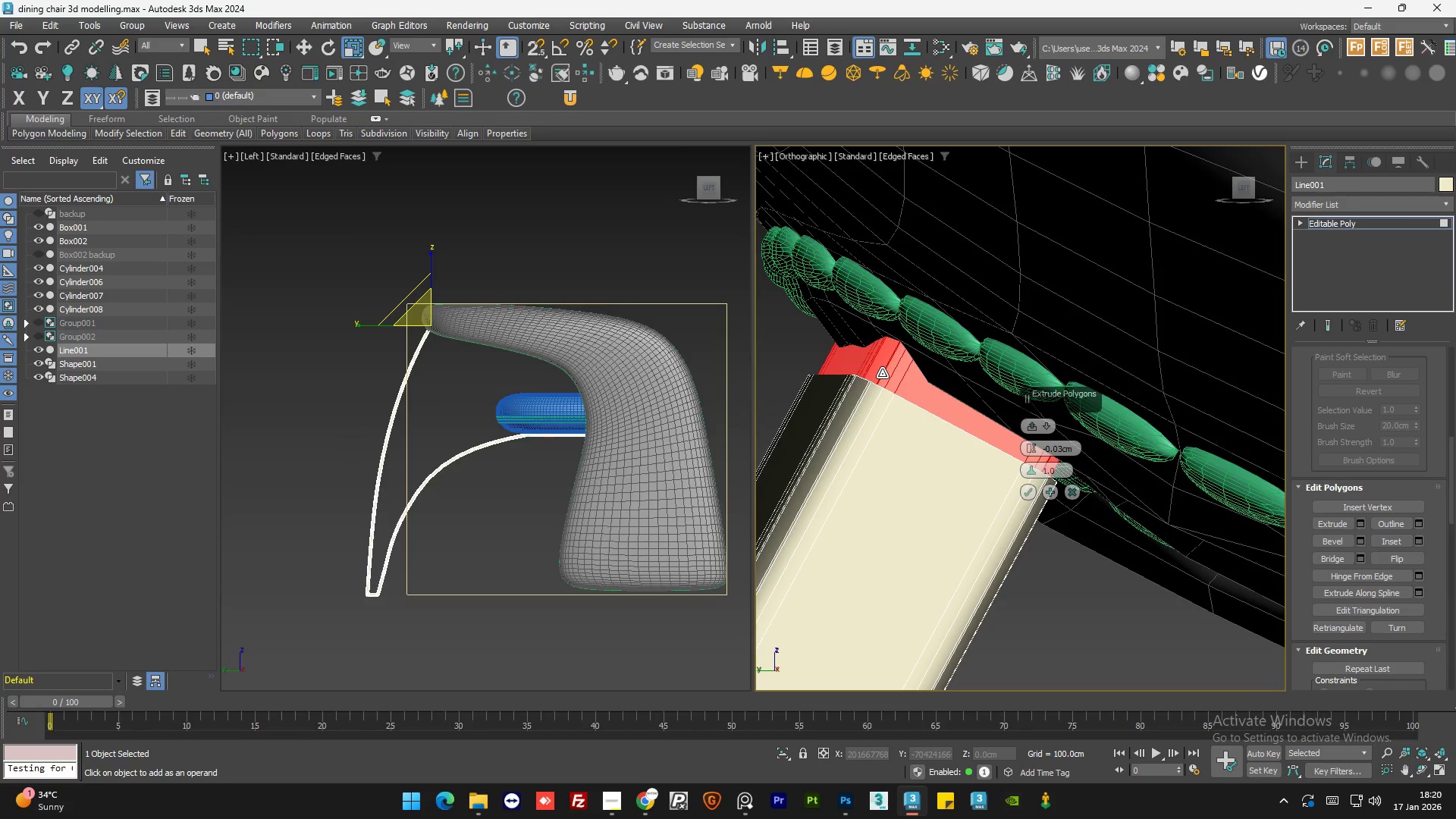 
scroll: coordinate [882, 373], scroll_direction: down, amount: 1.0
 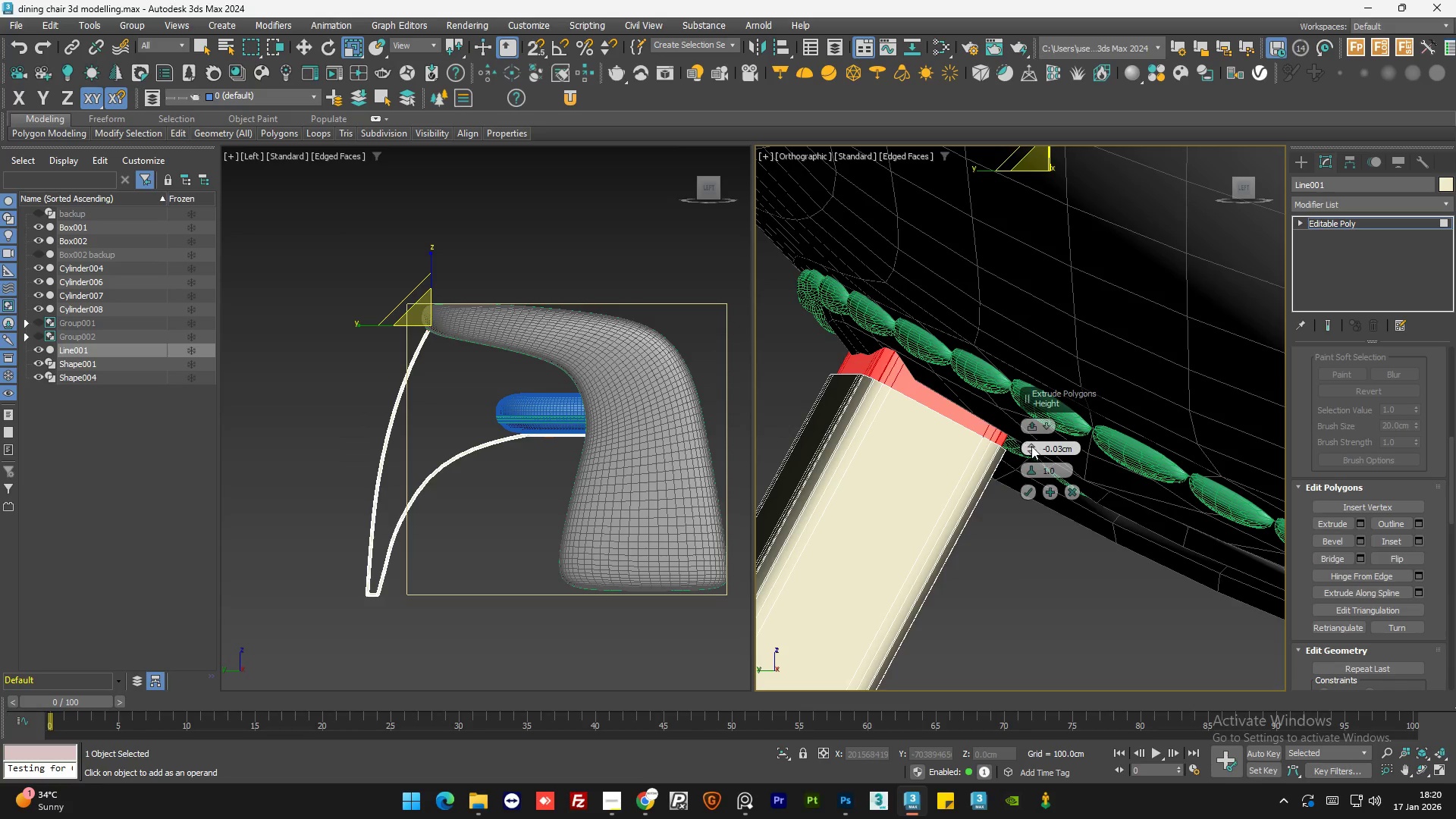 
left_click_drag(start_coordinate=[1031, 446], to_coordinate=[1031, 452])
 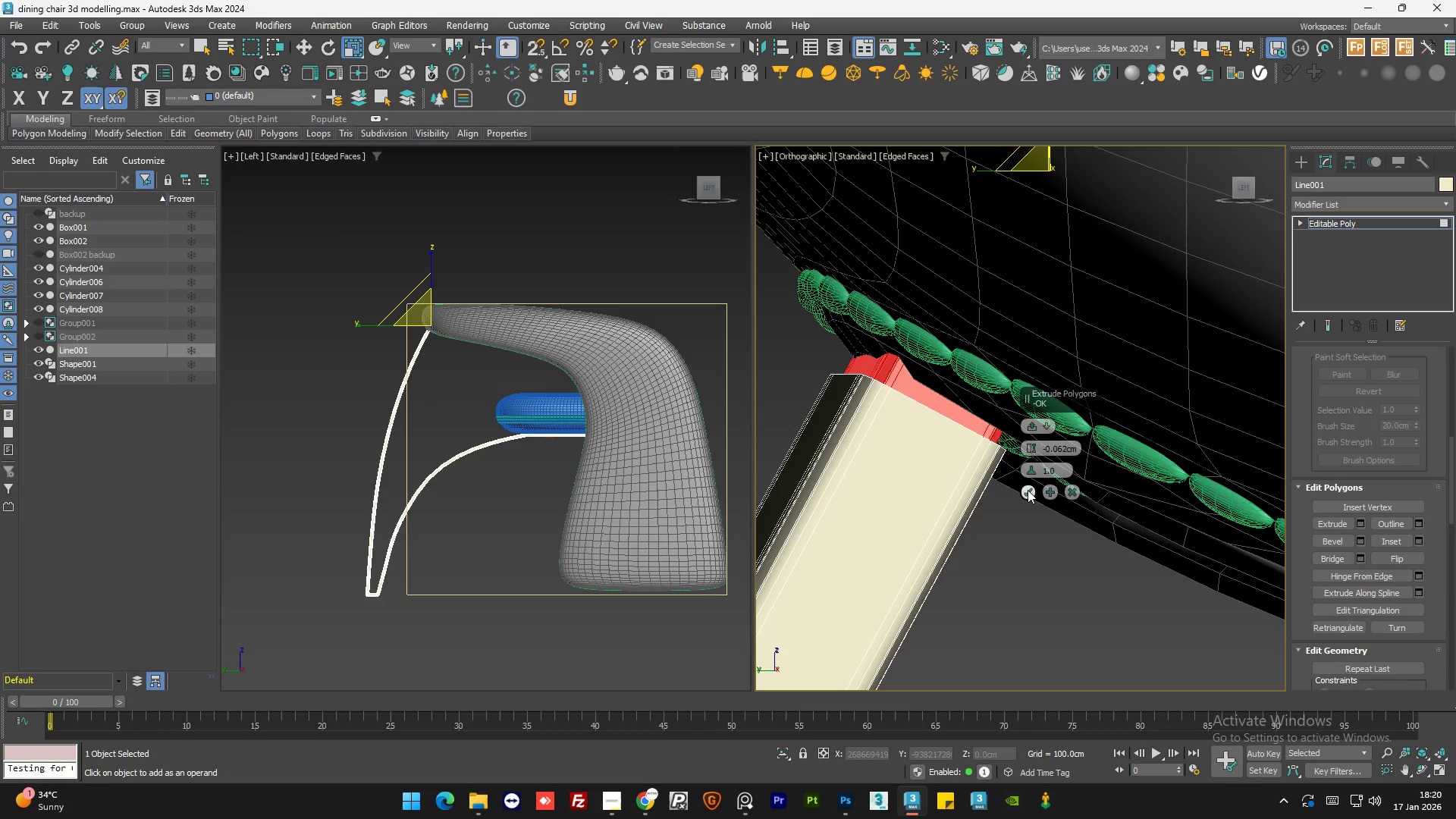 
left_click([1028, 491])
 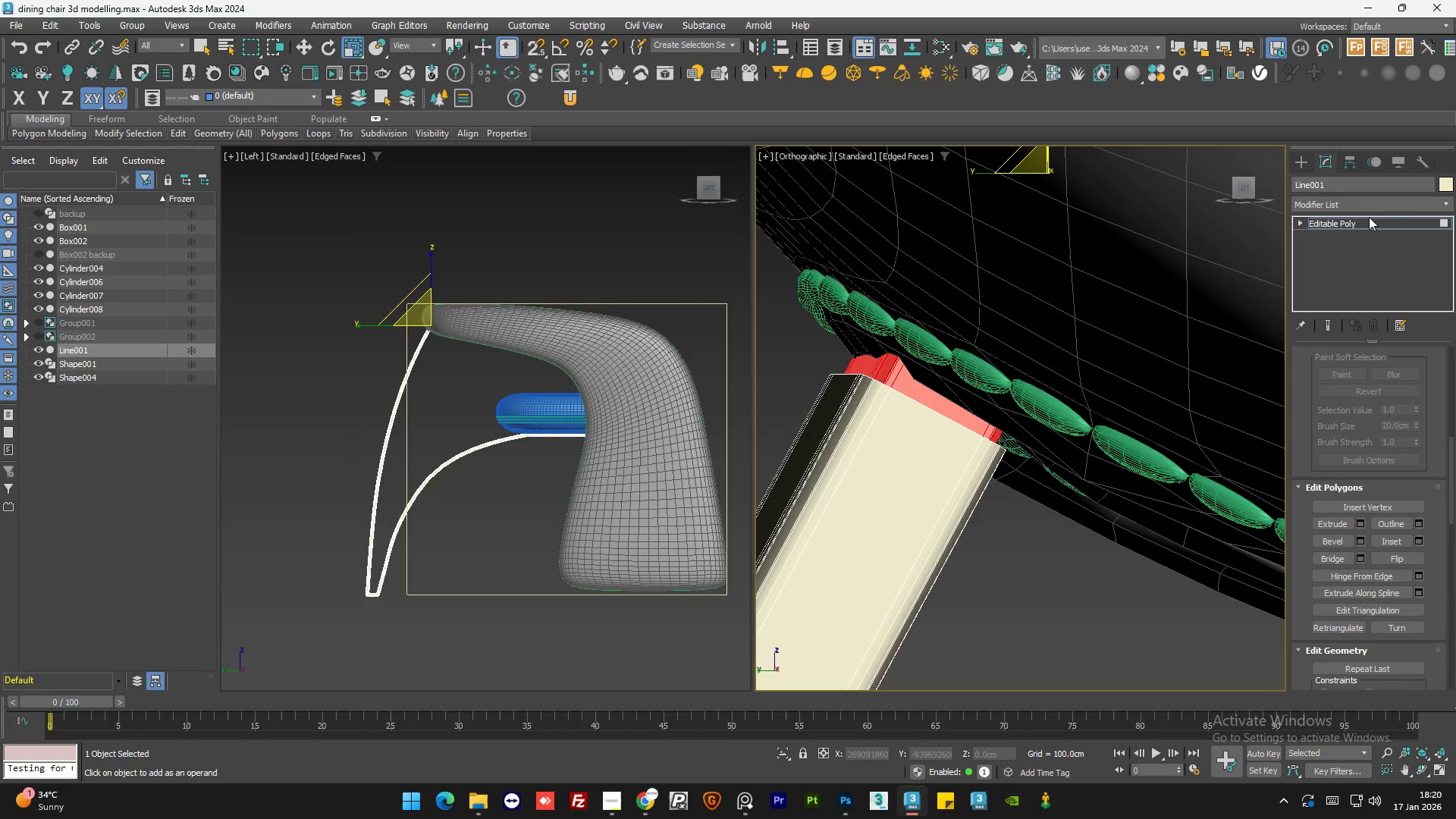 
left_click([1368, 221])
 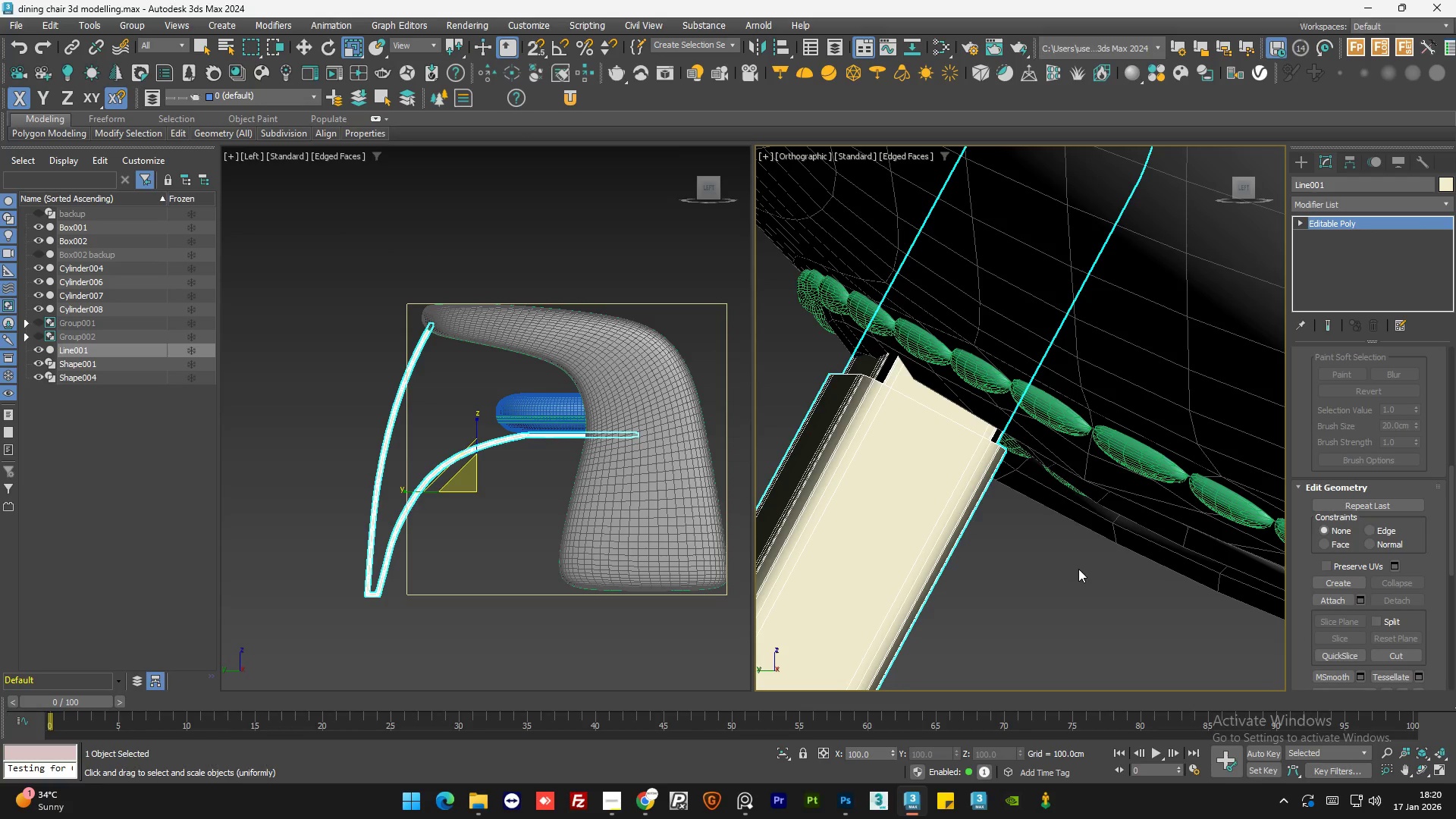 
left_click([1073, 576])
 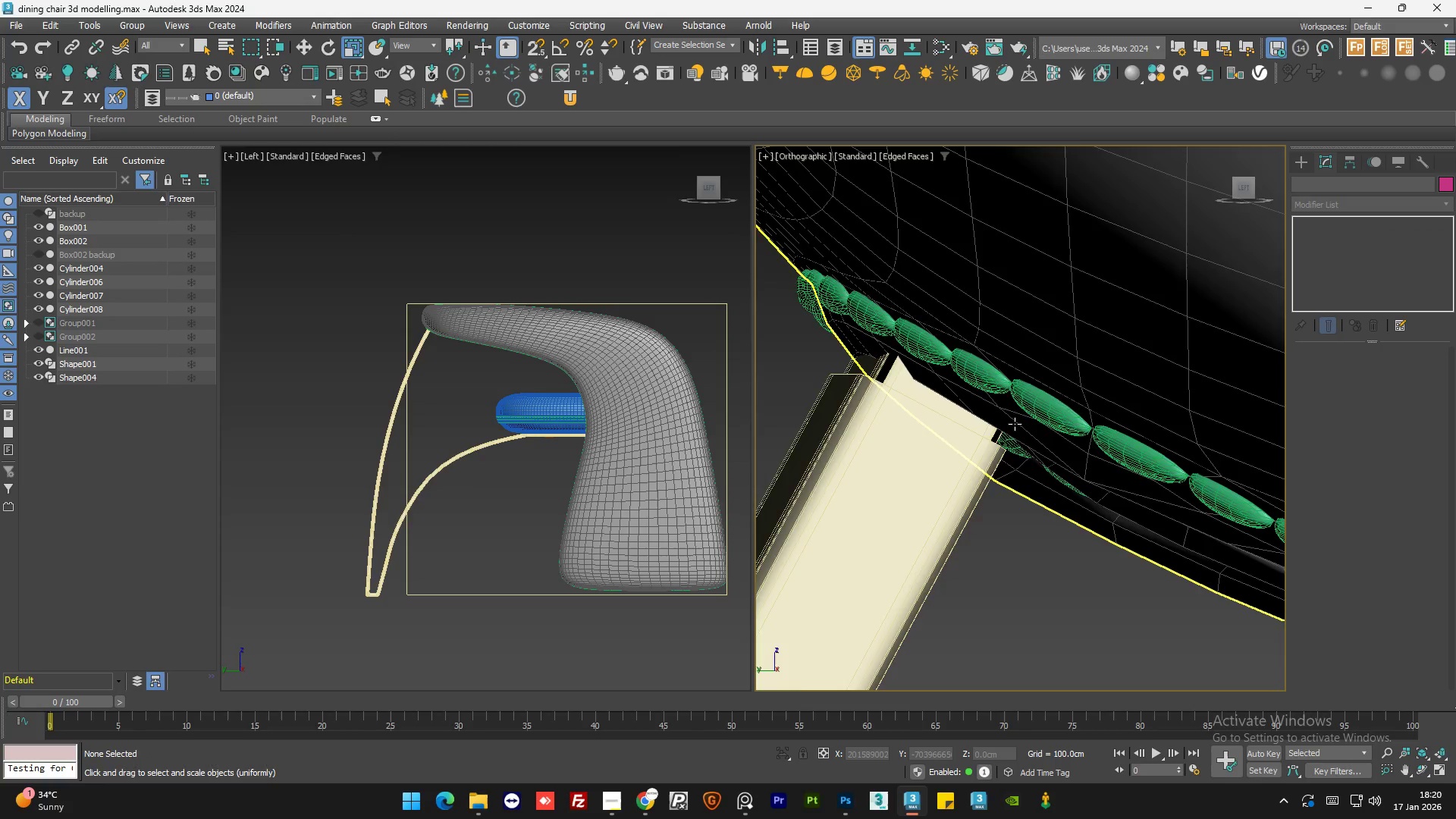 
scroll: coordinate [1009, 457], scroll_direction: down, amount: 7.0
 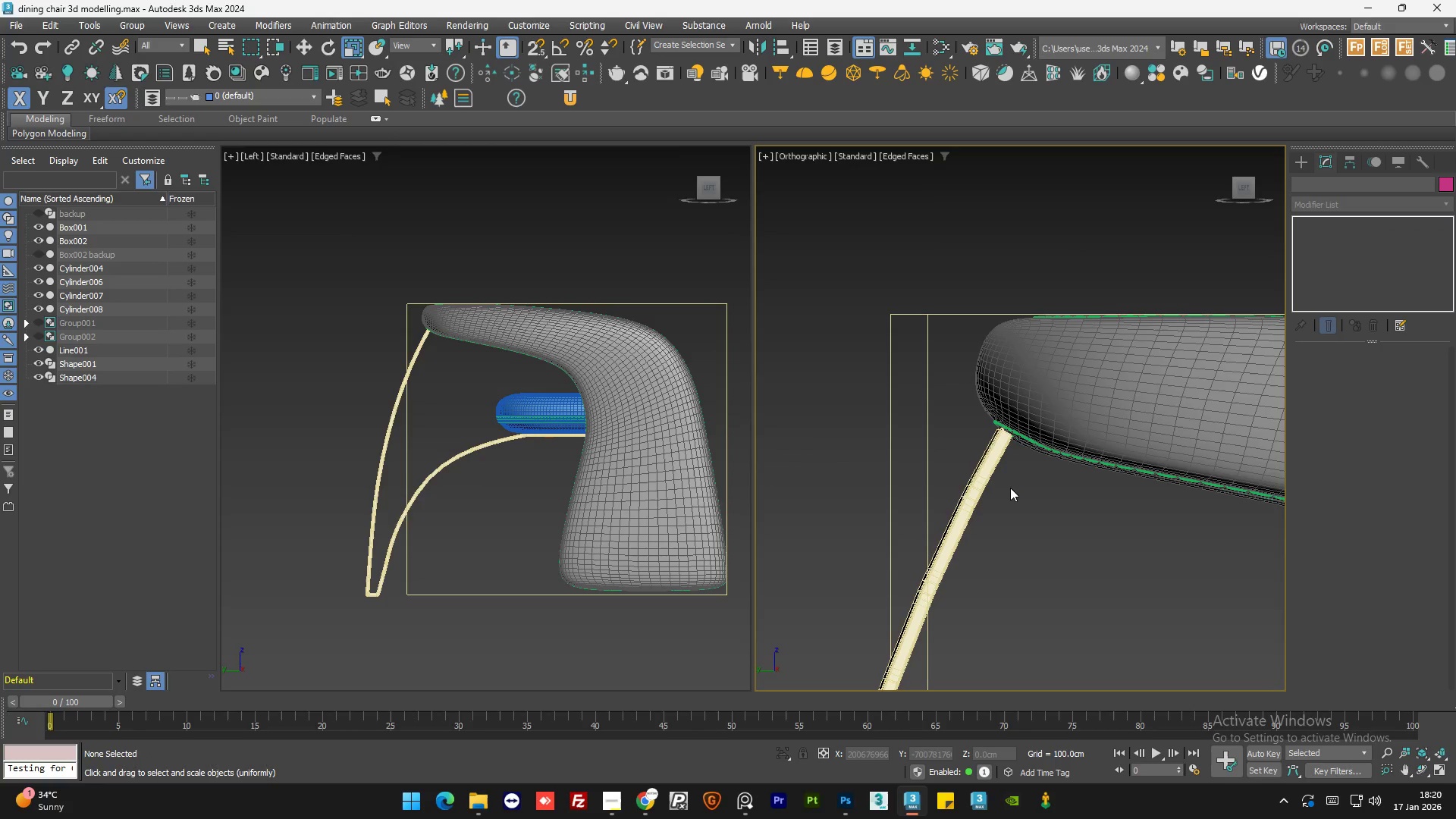 
key(F4)
 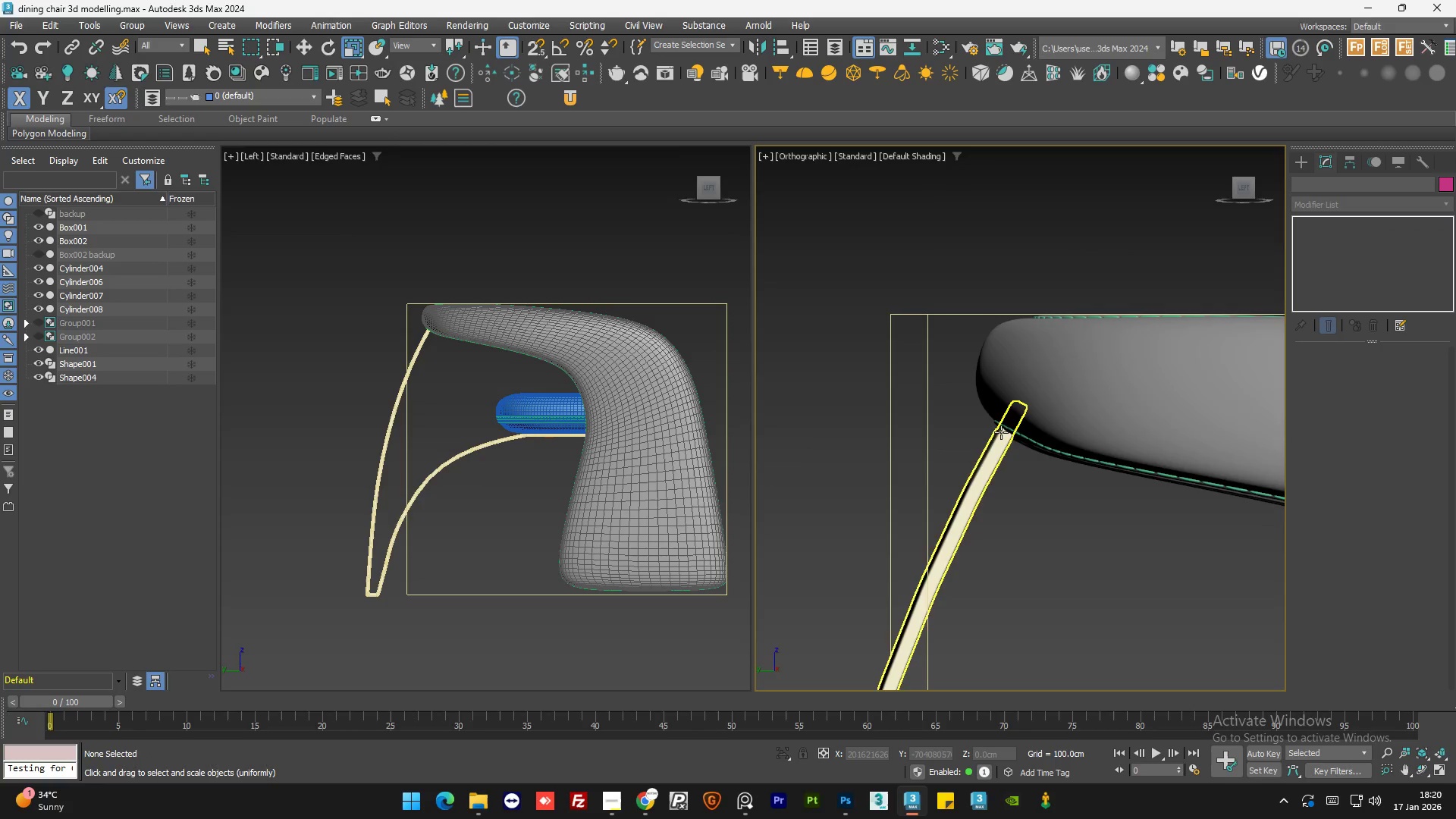 
scroll: coordinate [1001, 432], scroll_direction: up, amount: 6.0
 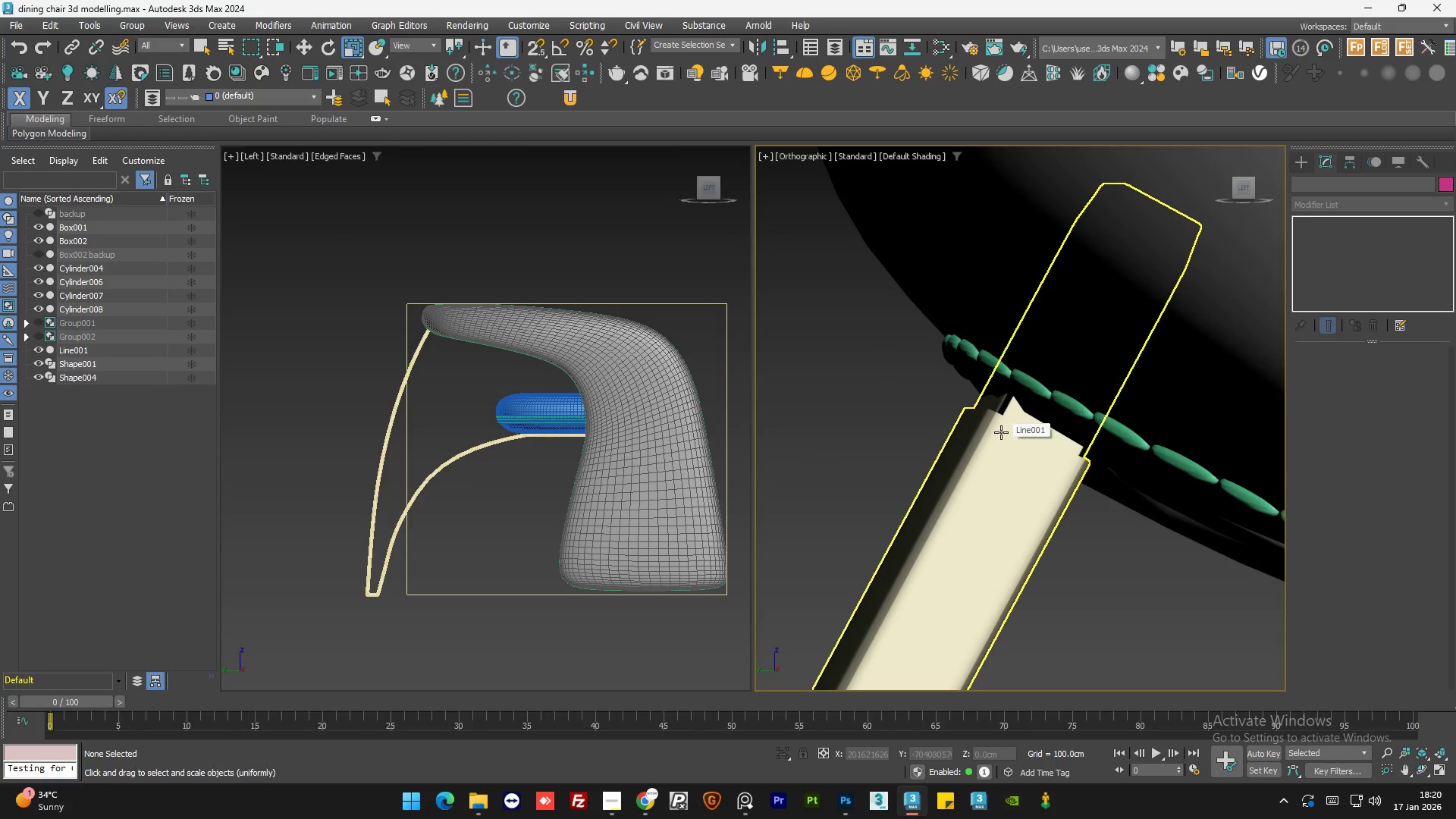 
key(Control+S)
 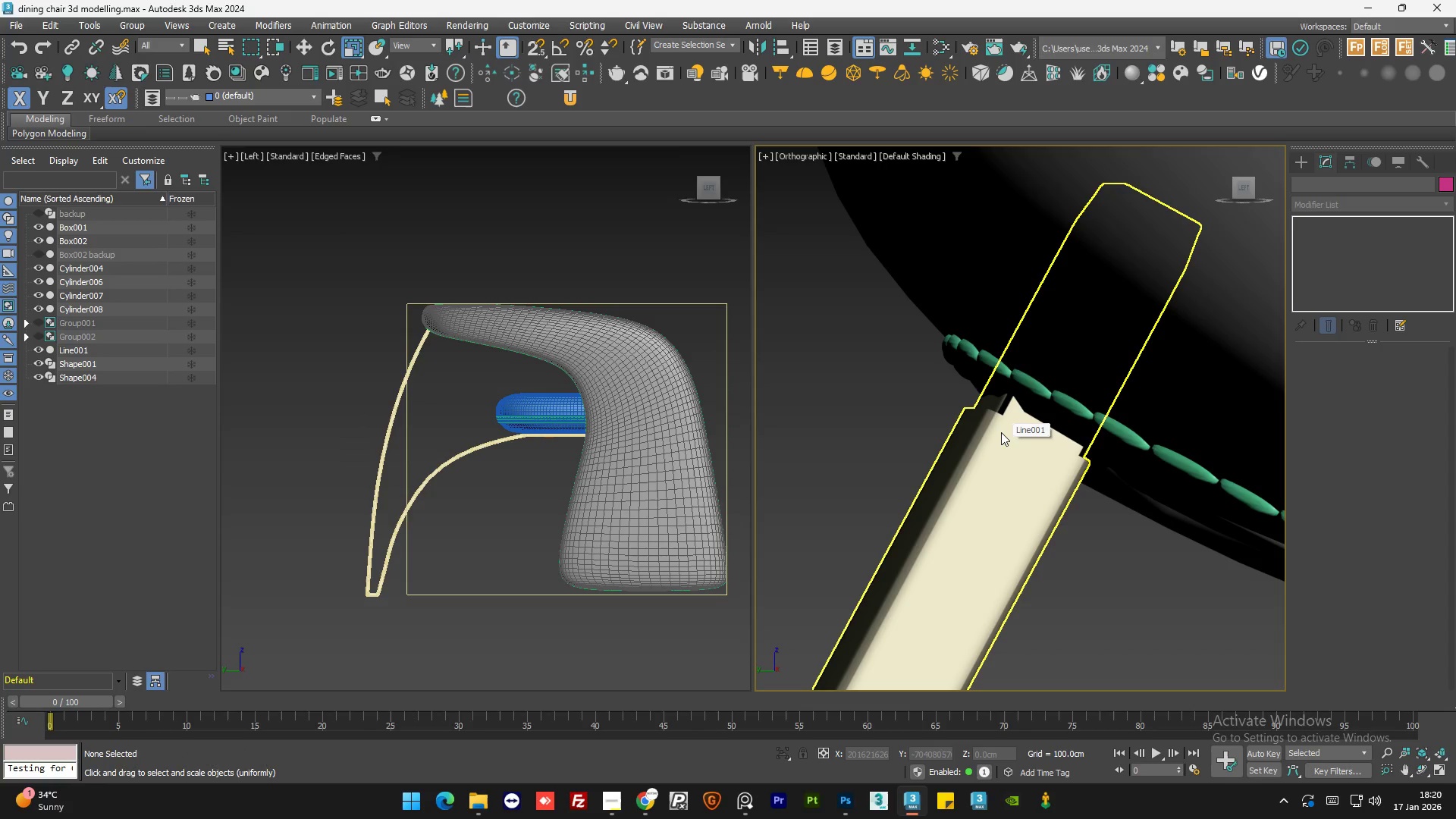 
wait(10.12)
 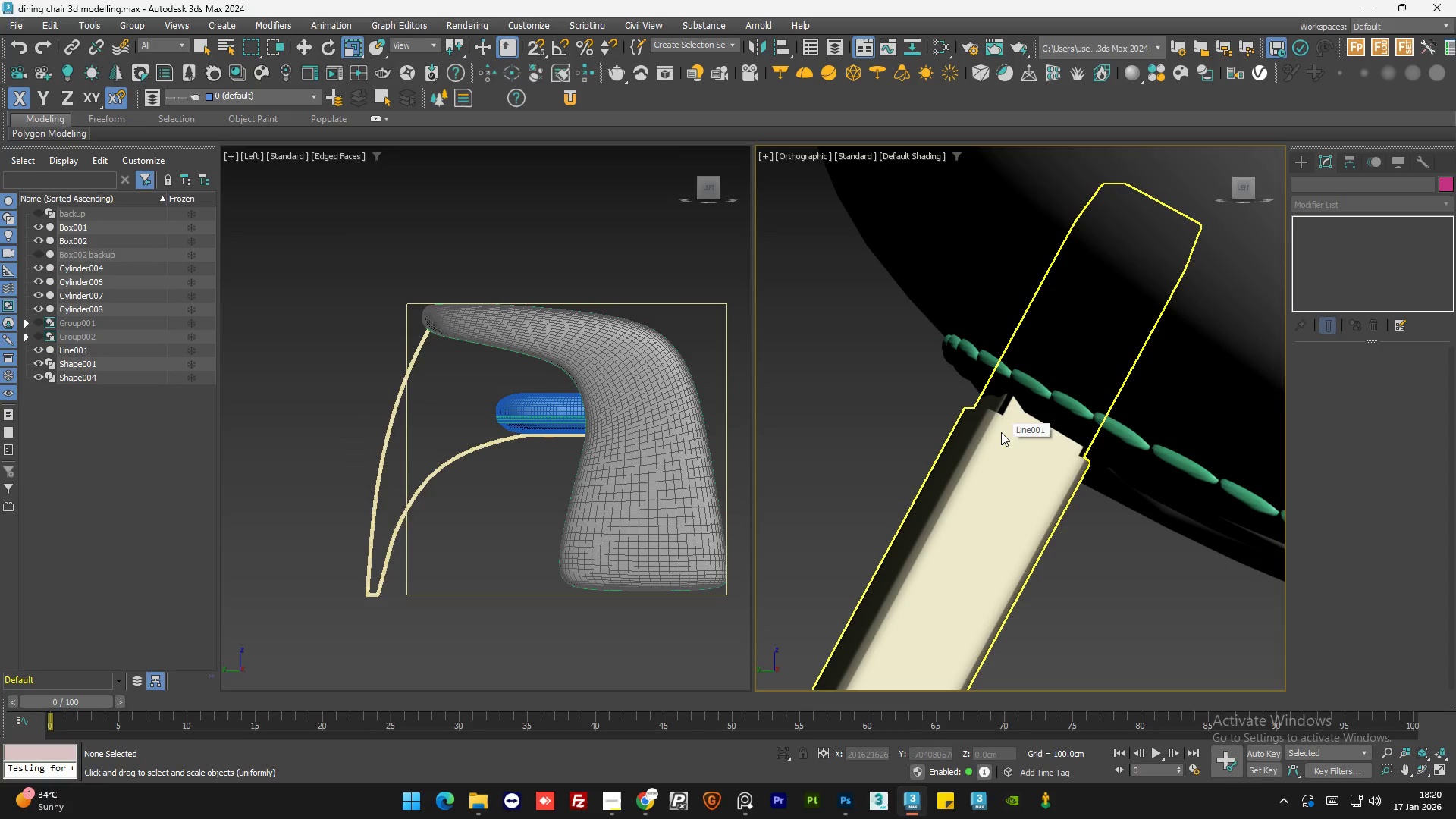 
scroll: coordinate [983, 425], scroll_direction: down, amount: 8.0
 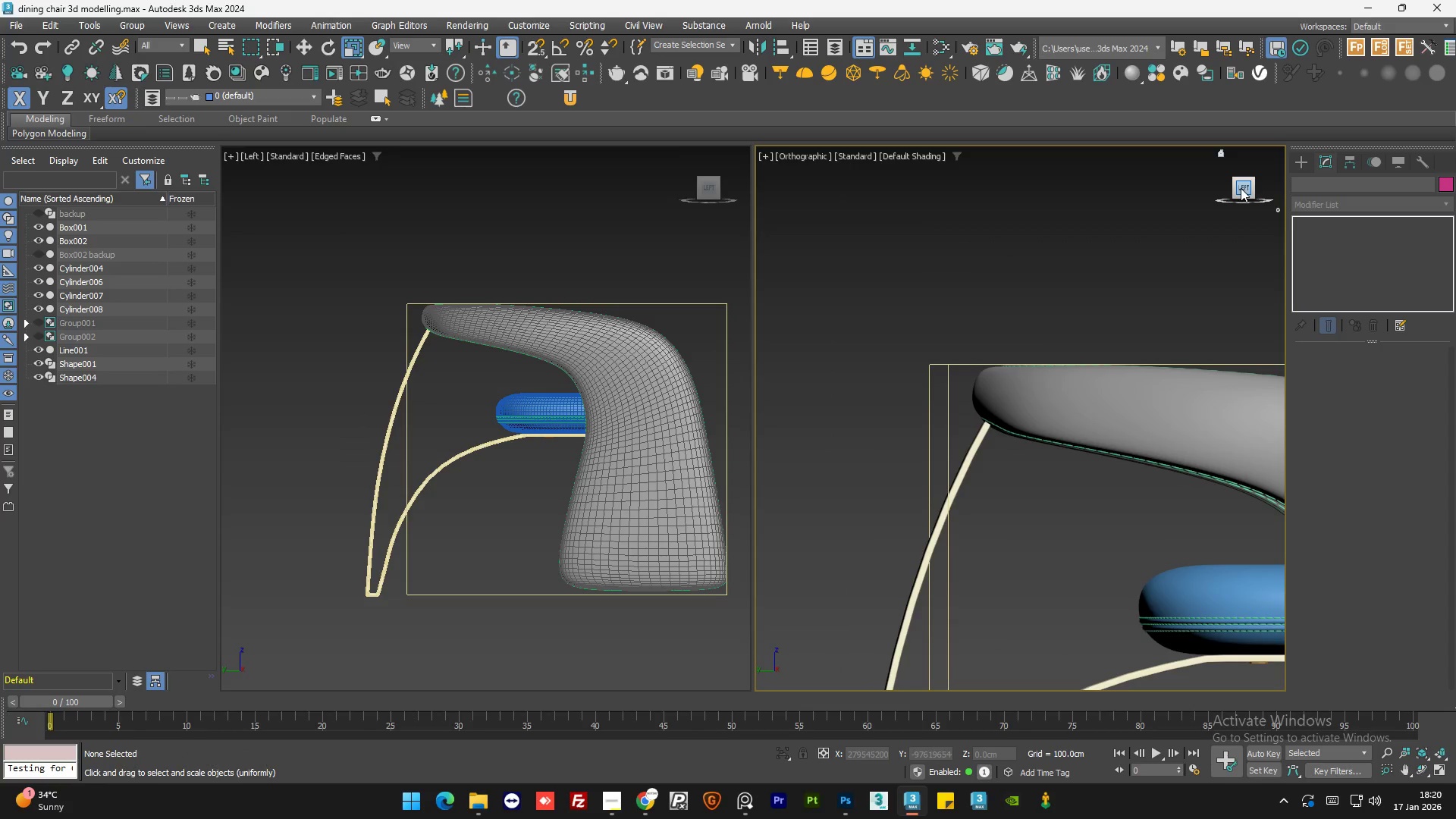 
left_click([1241, 188])
 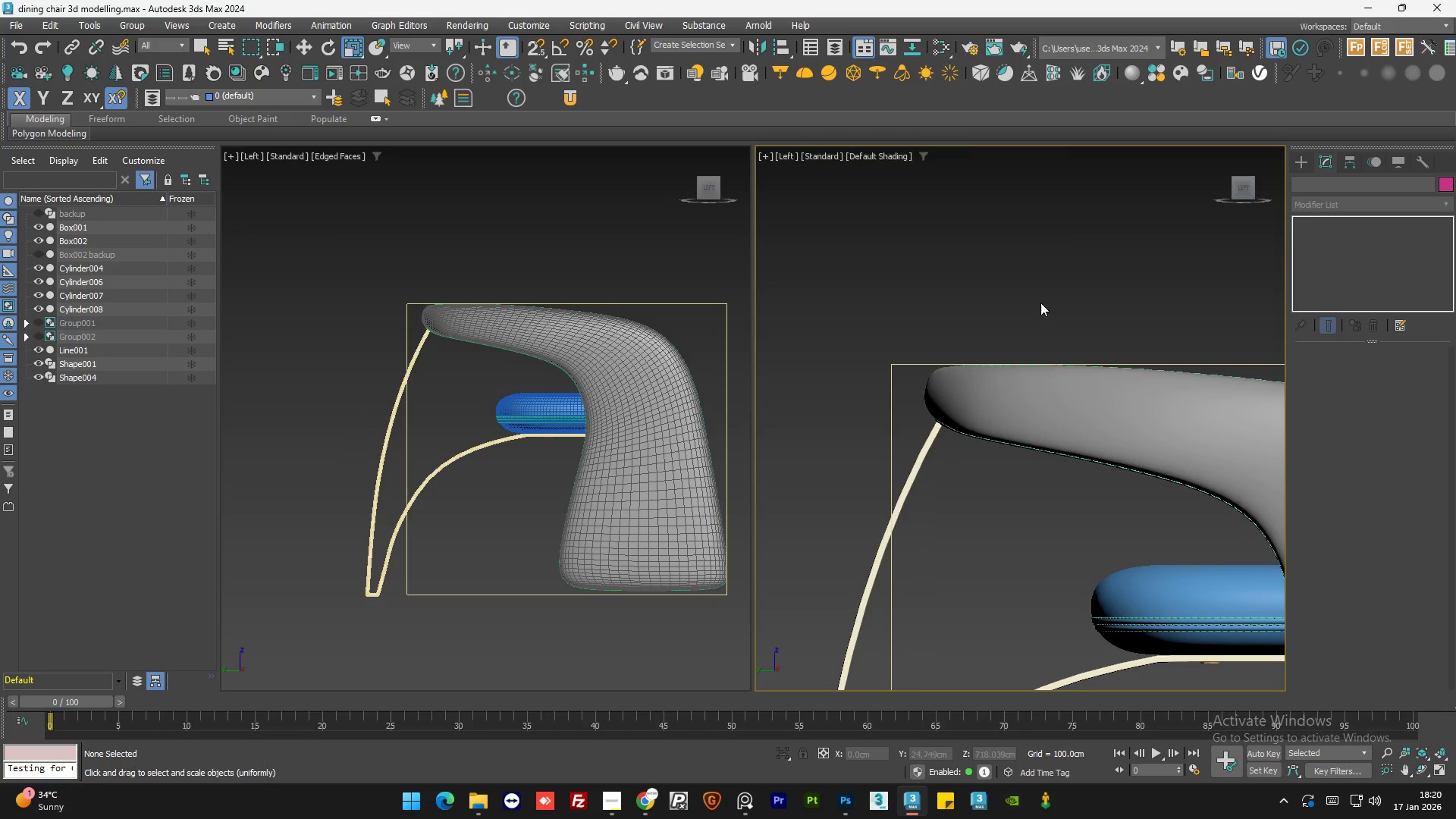 
key(Control+S)
 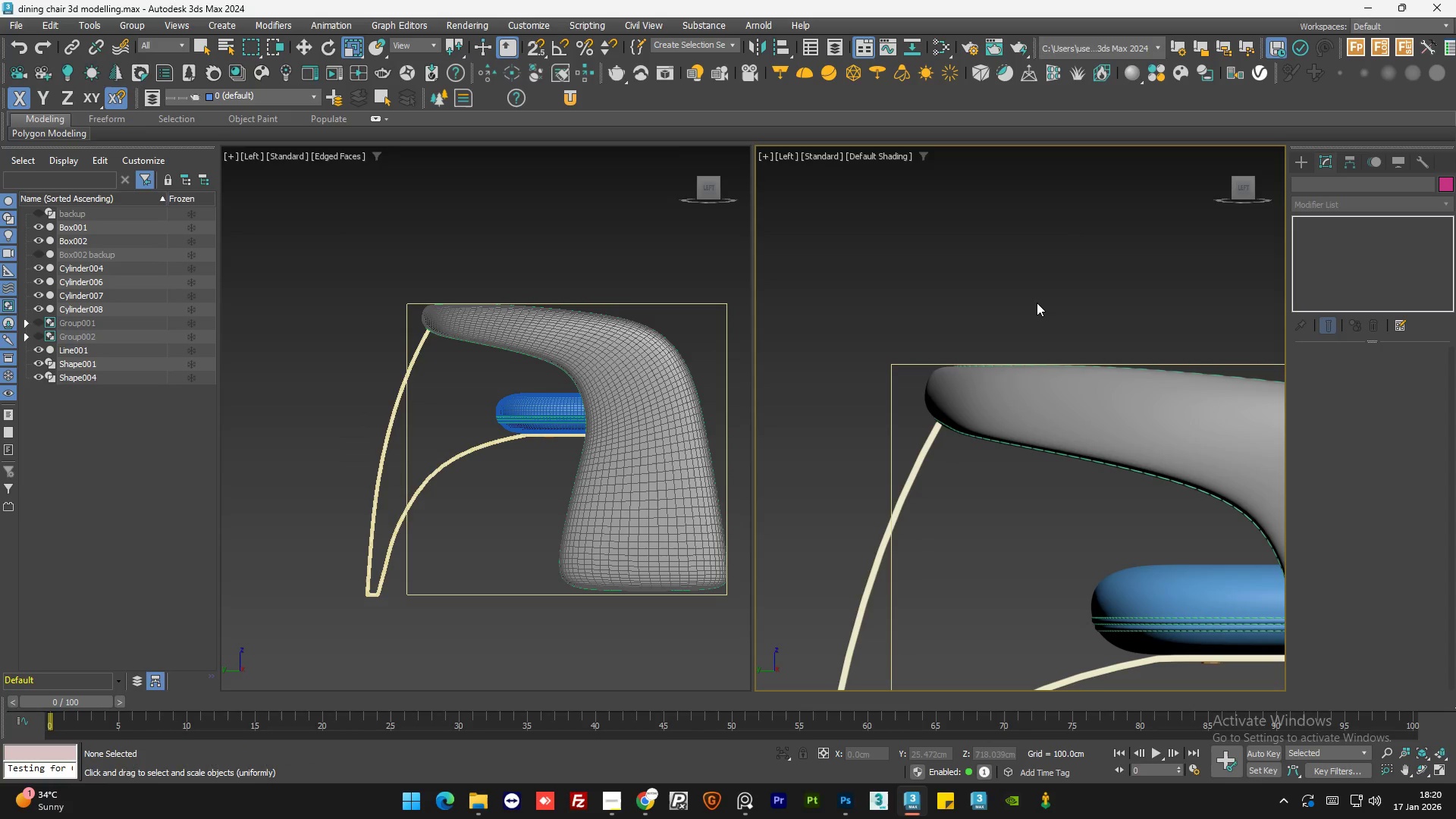 
left_click([971, 276])
 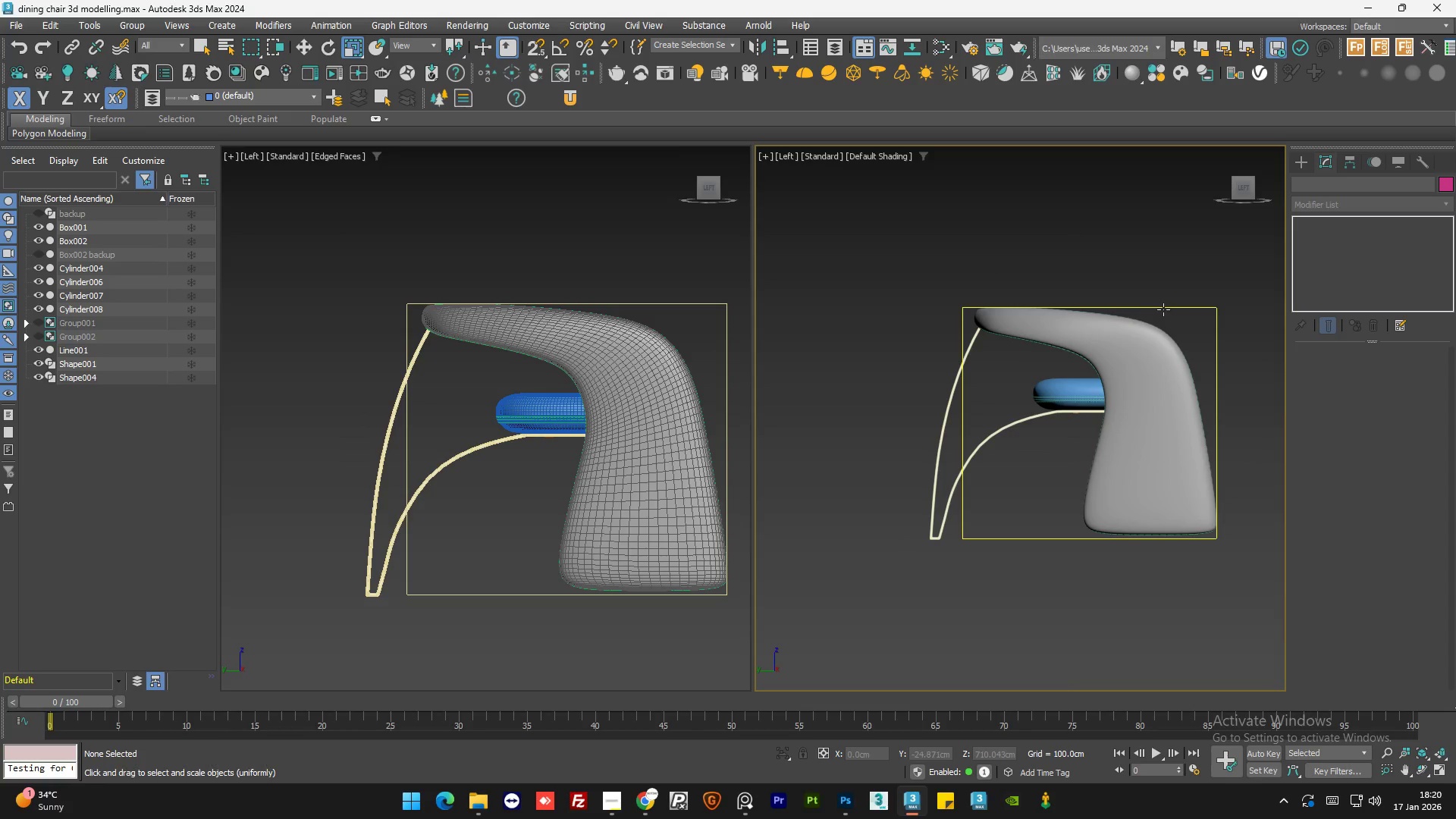 
scroll: coordinate [1001, 276], scroll_direction: down, amount: 3.0
 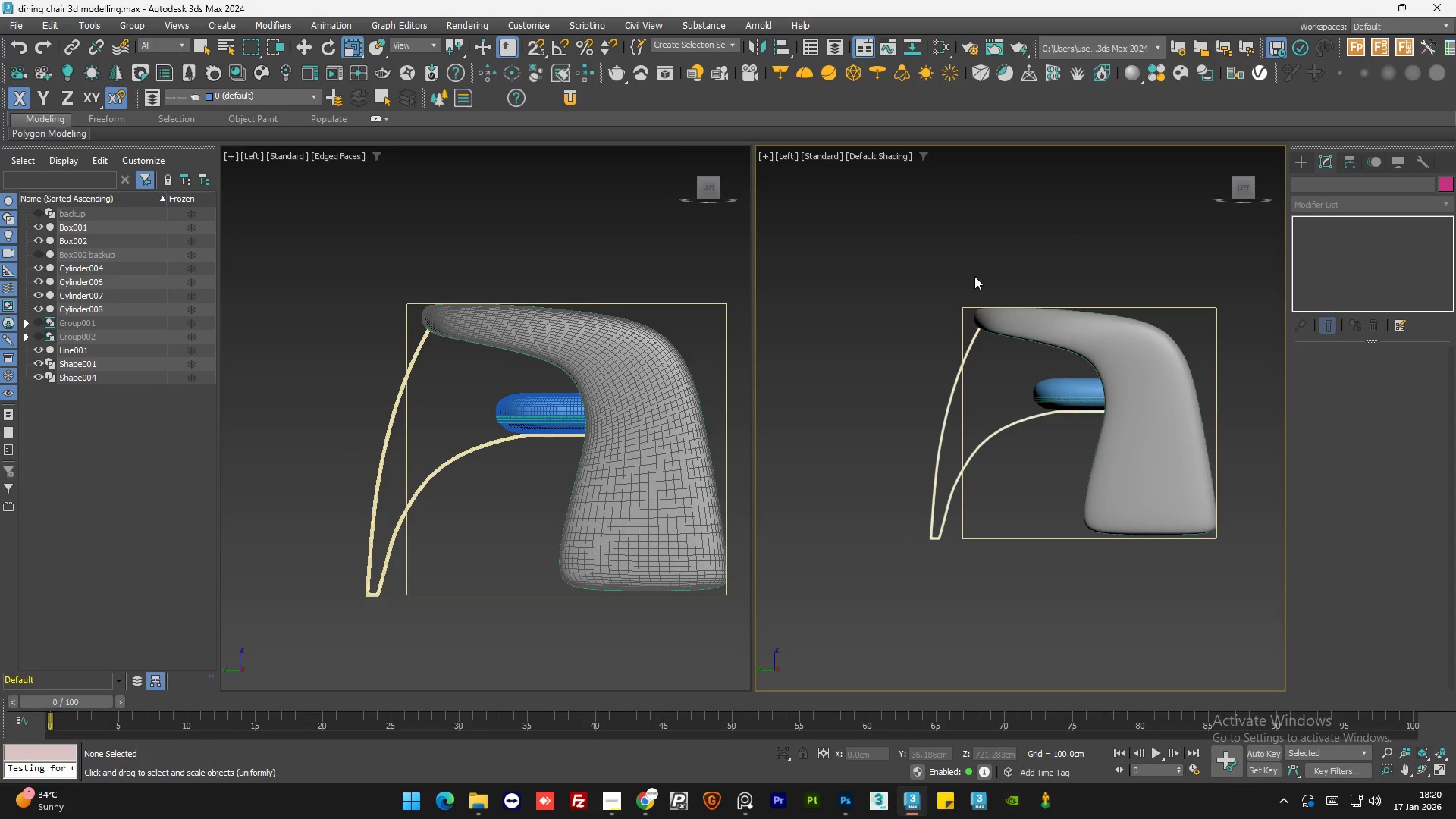 
left_click([1163, 309])
 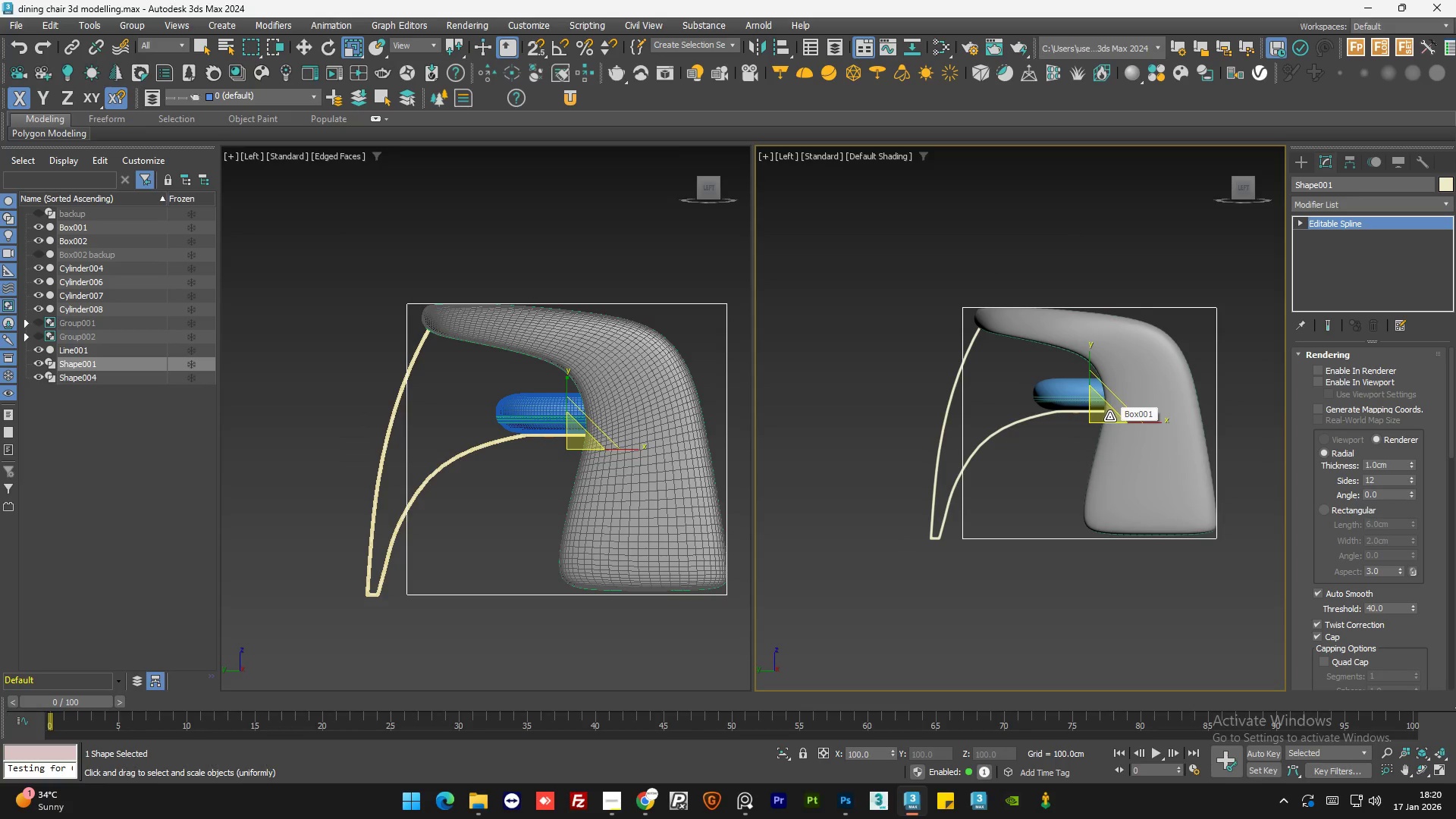 
wait(5.45)
 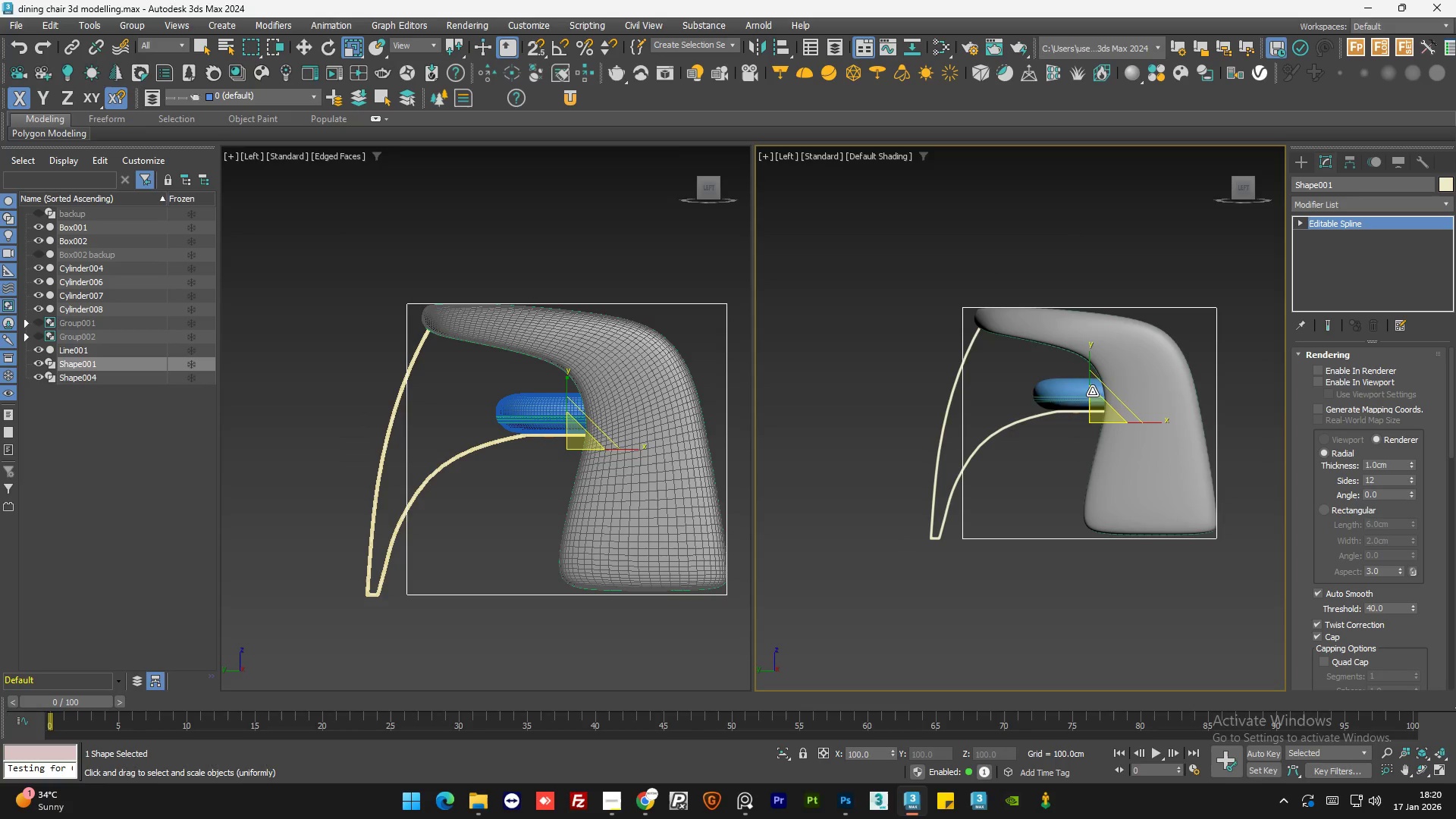 
key(Delete)
 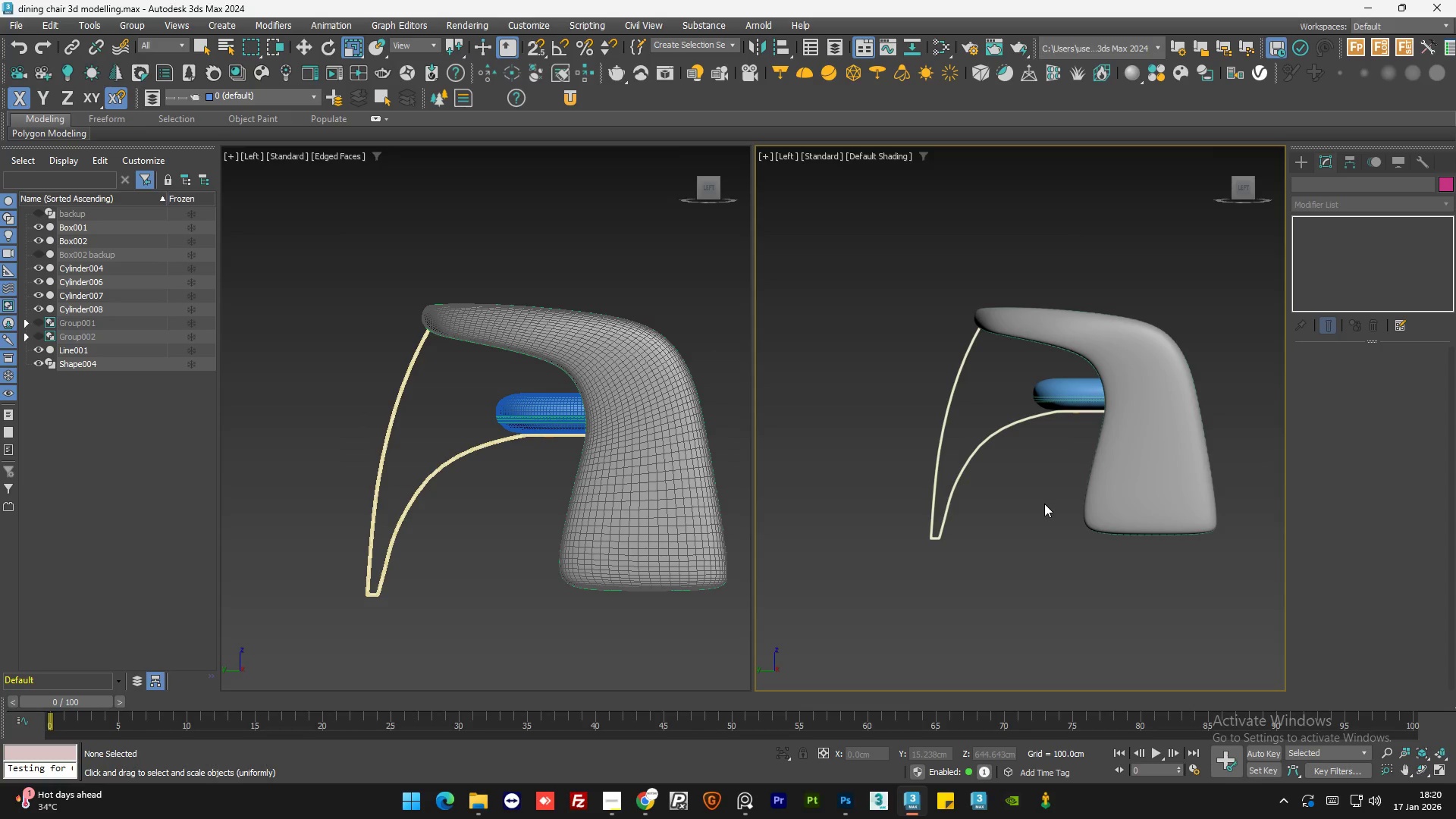 
key(Q)
 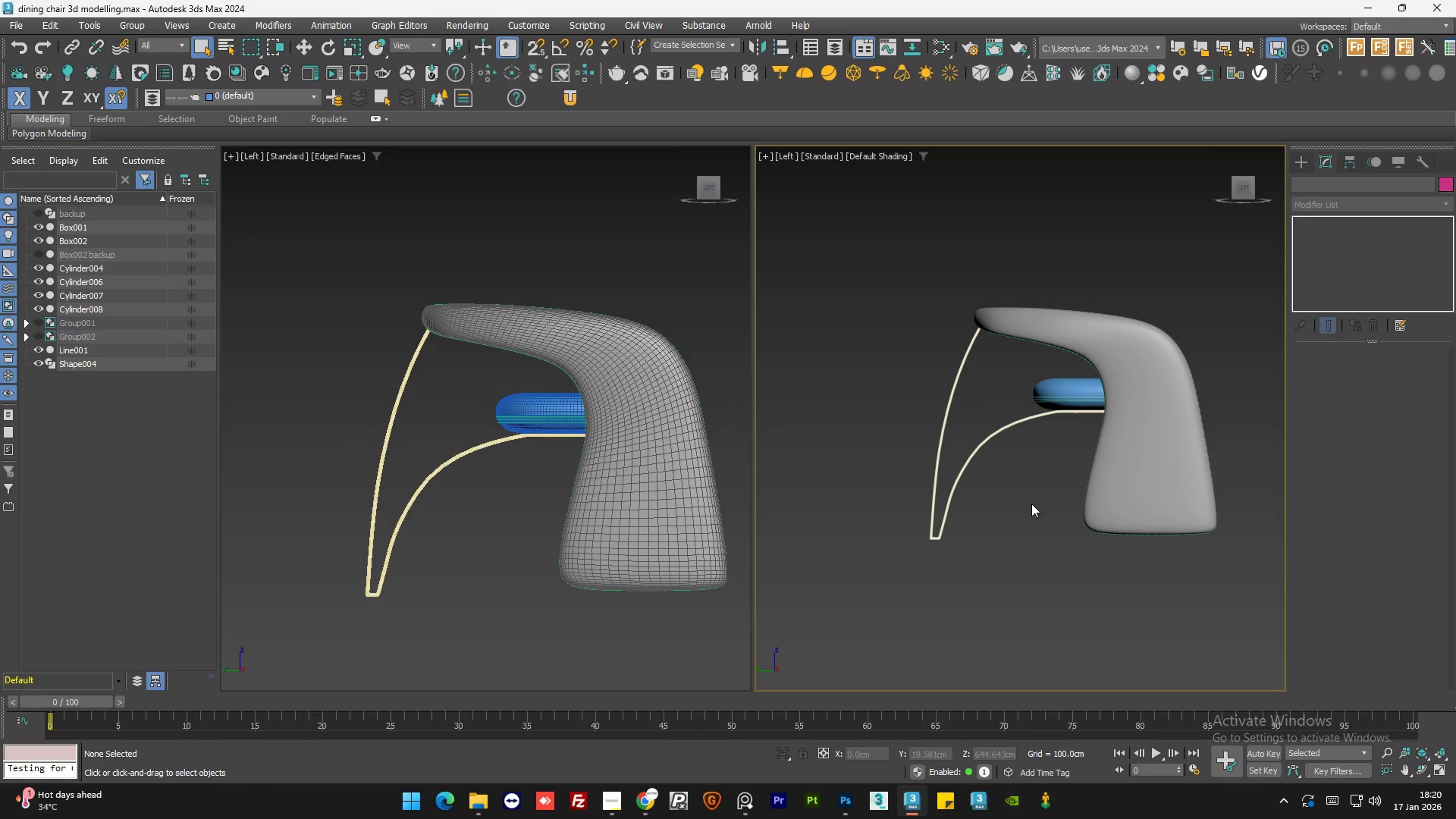 
left_click([1031, 504])
 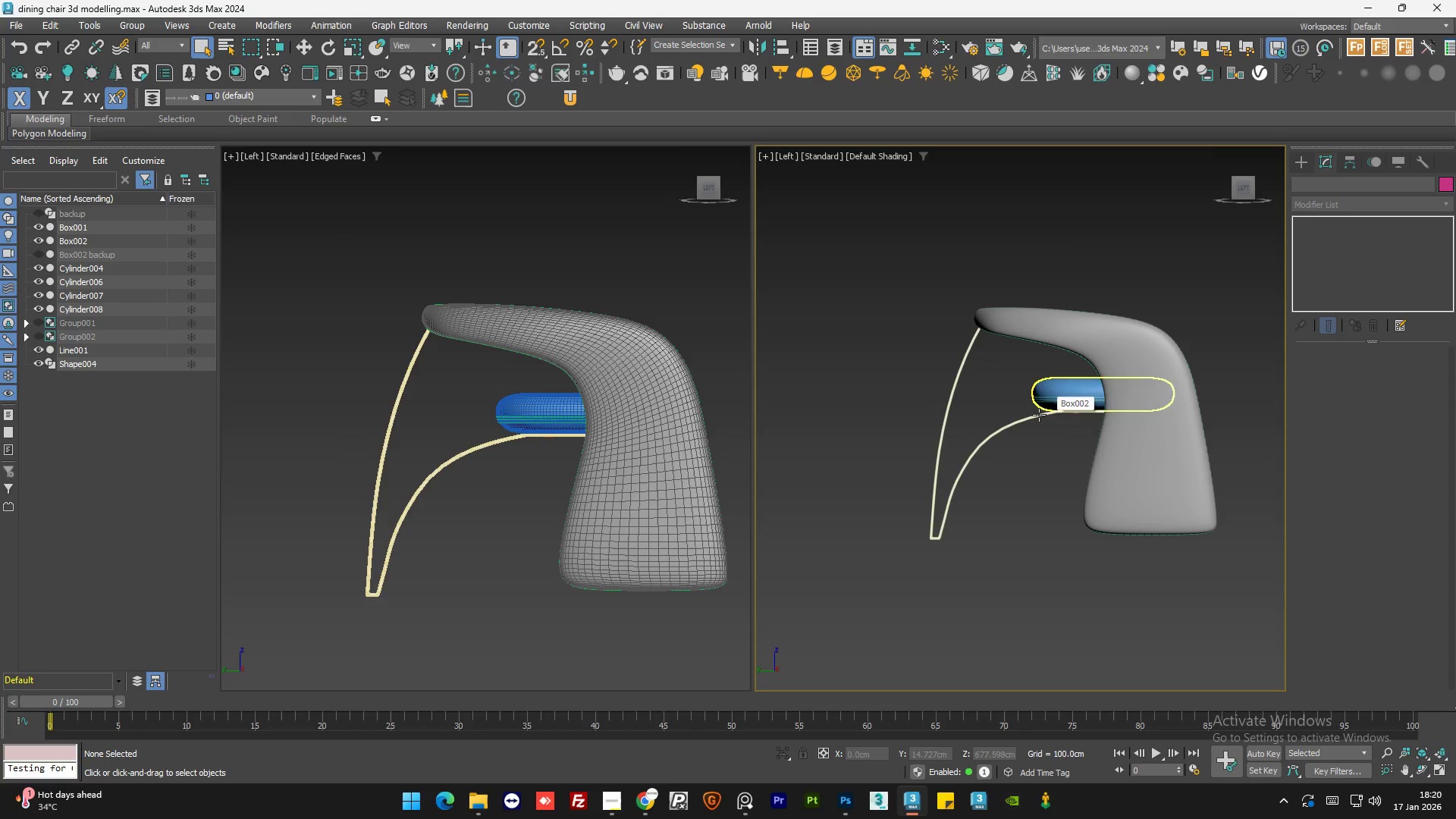 
left_click_drag(start_coordinate=[1234, 318], to_coordinate=[1235, 312])
 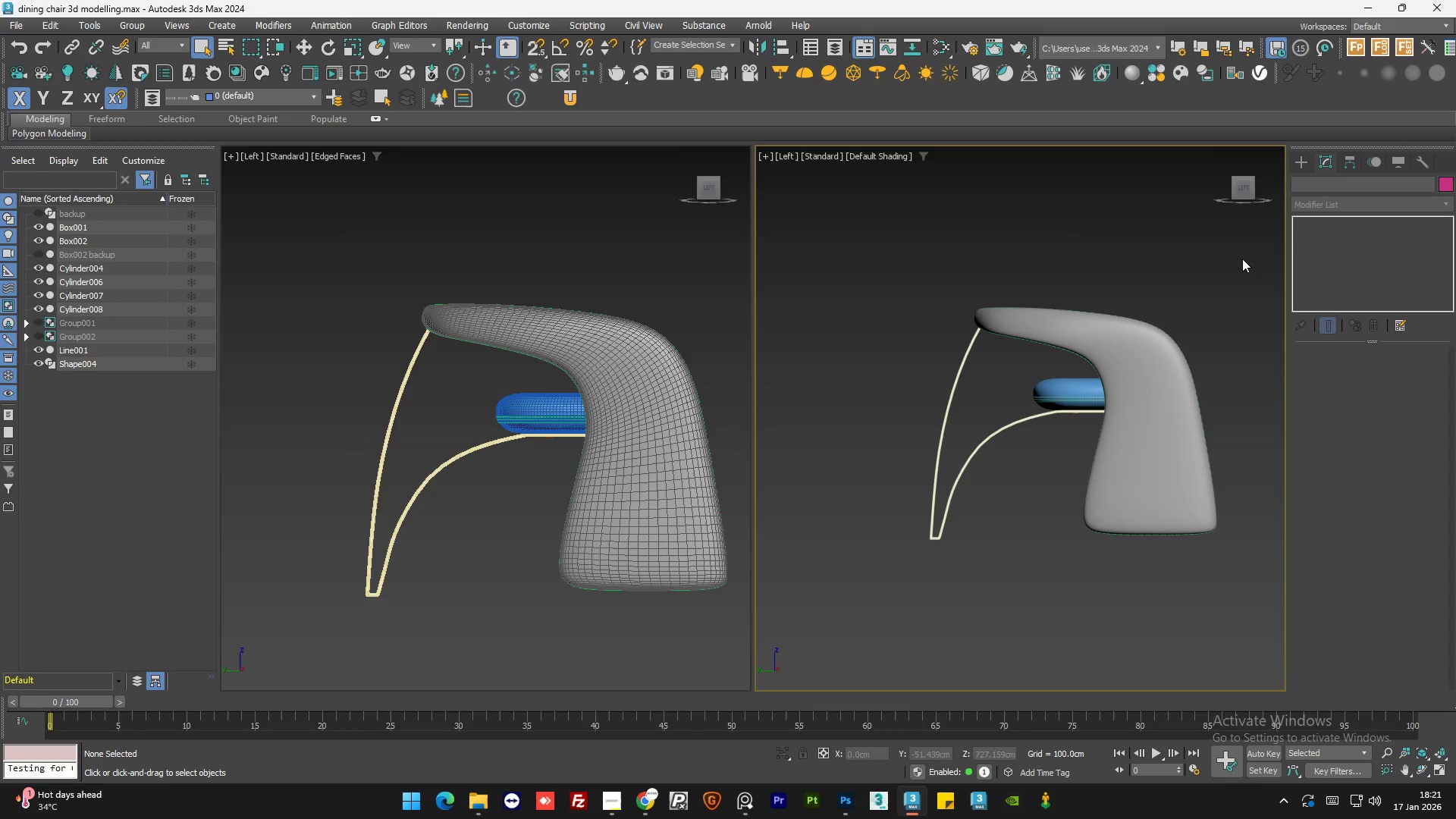 
left_click_drag(start_coordinate=[1242, 259], to_coordinate=[853, 599])
 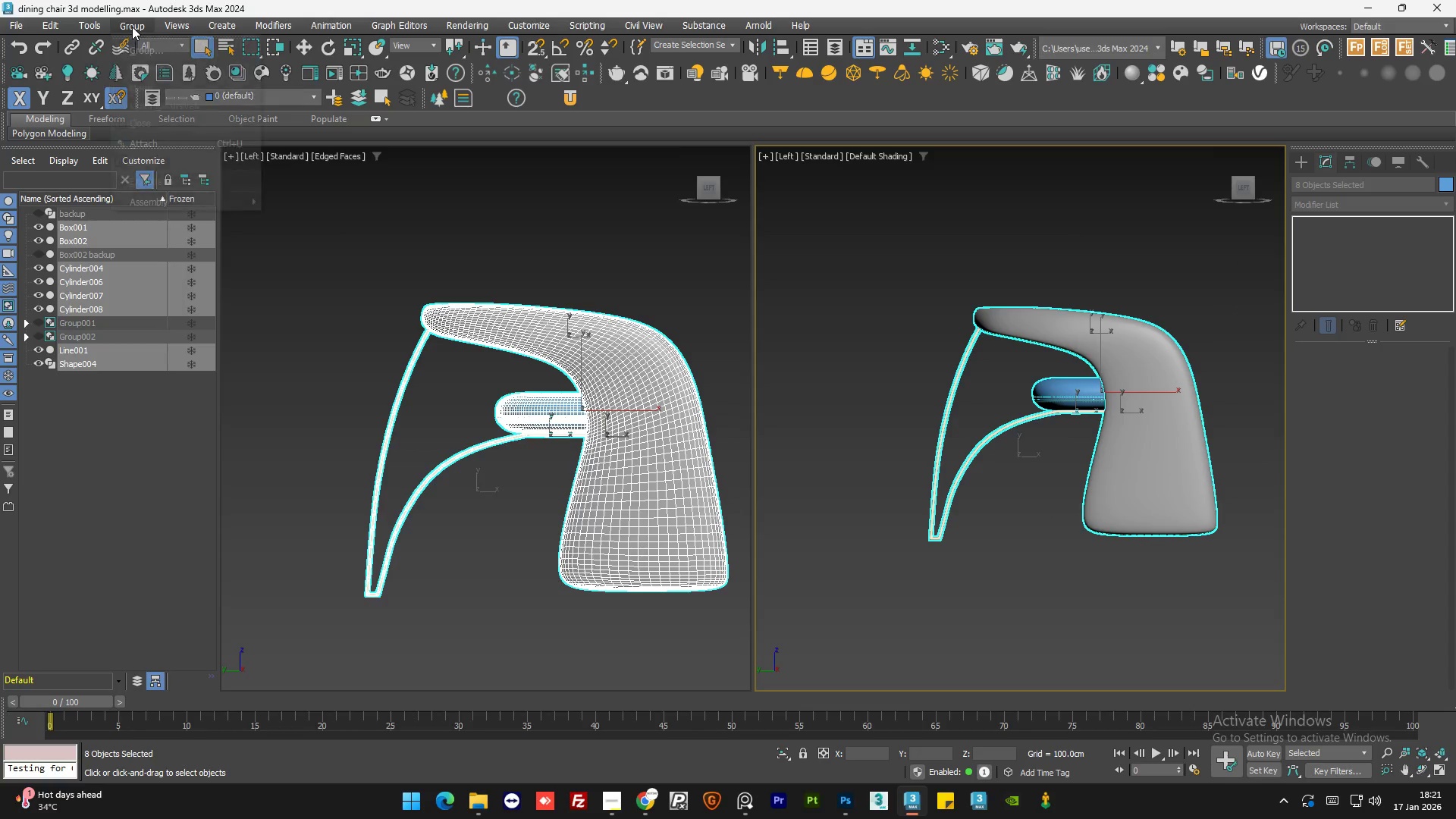 
double_click([161, 51])
 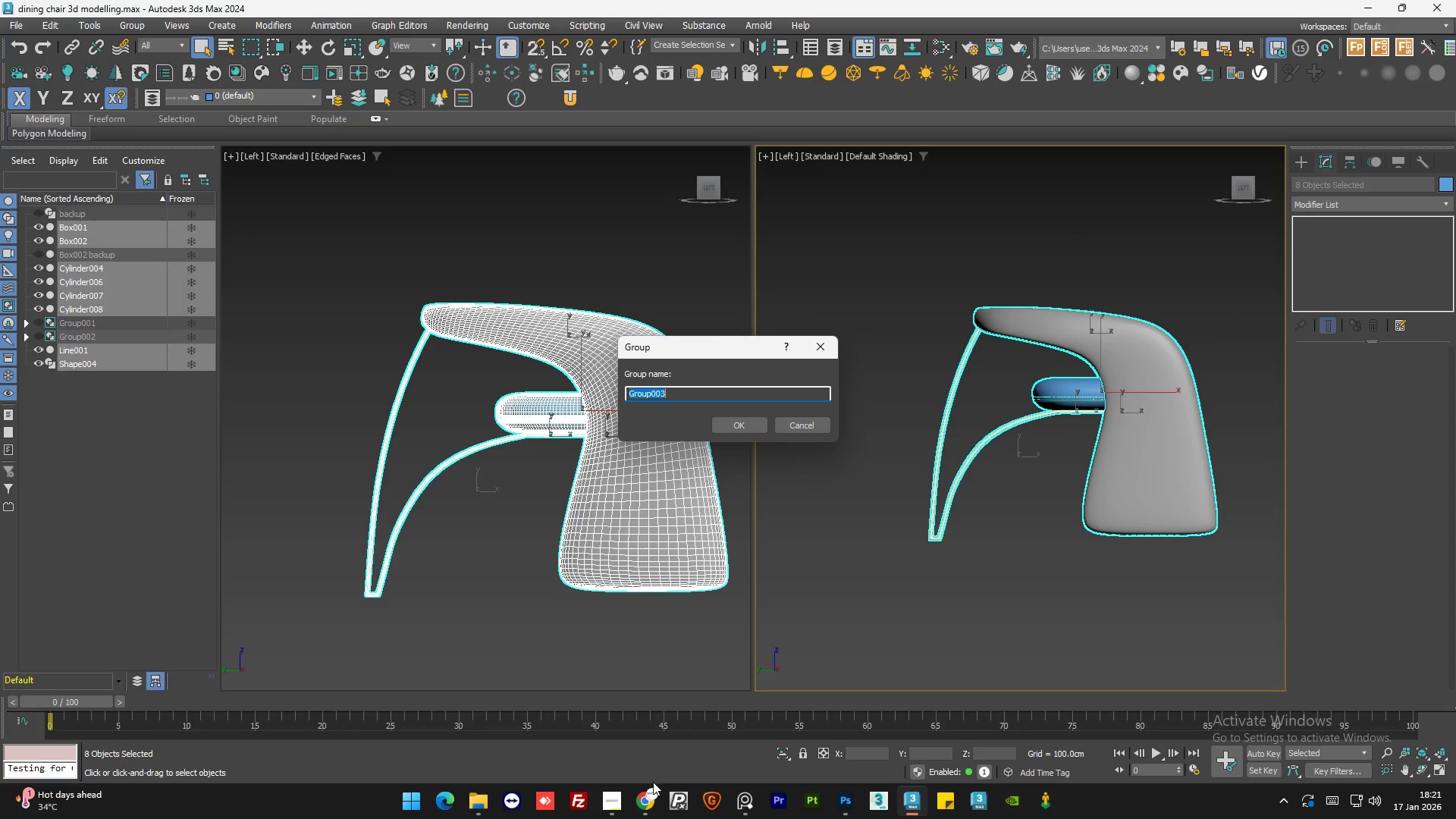 
mouse_move([630, 707])
 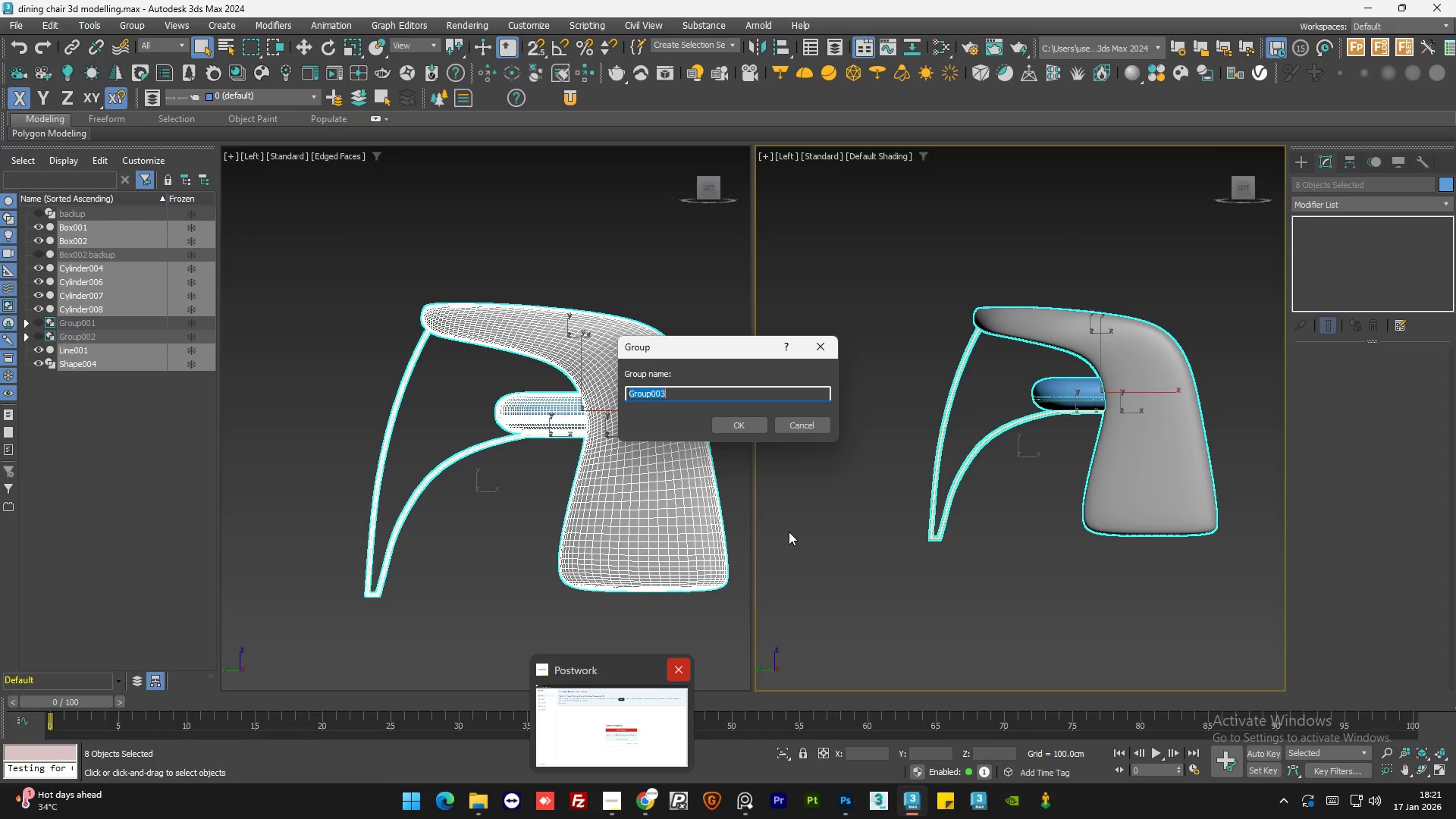 
type(inkwell)
 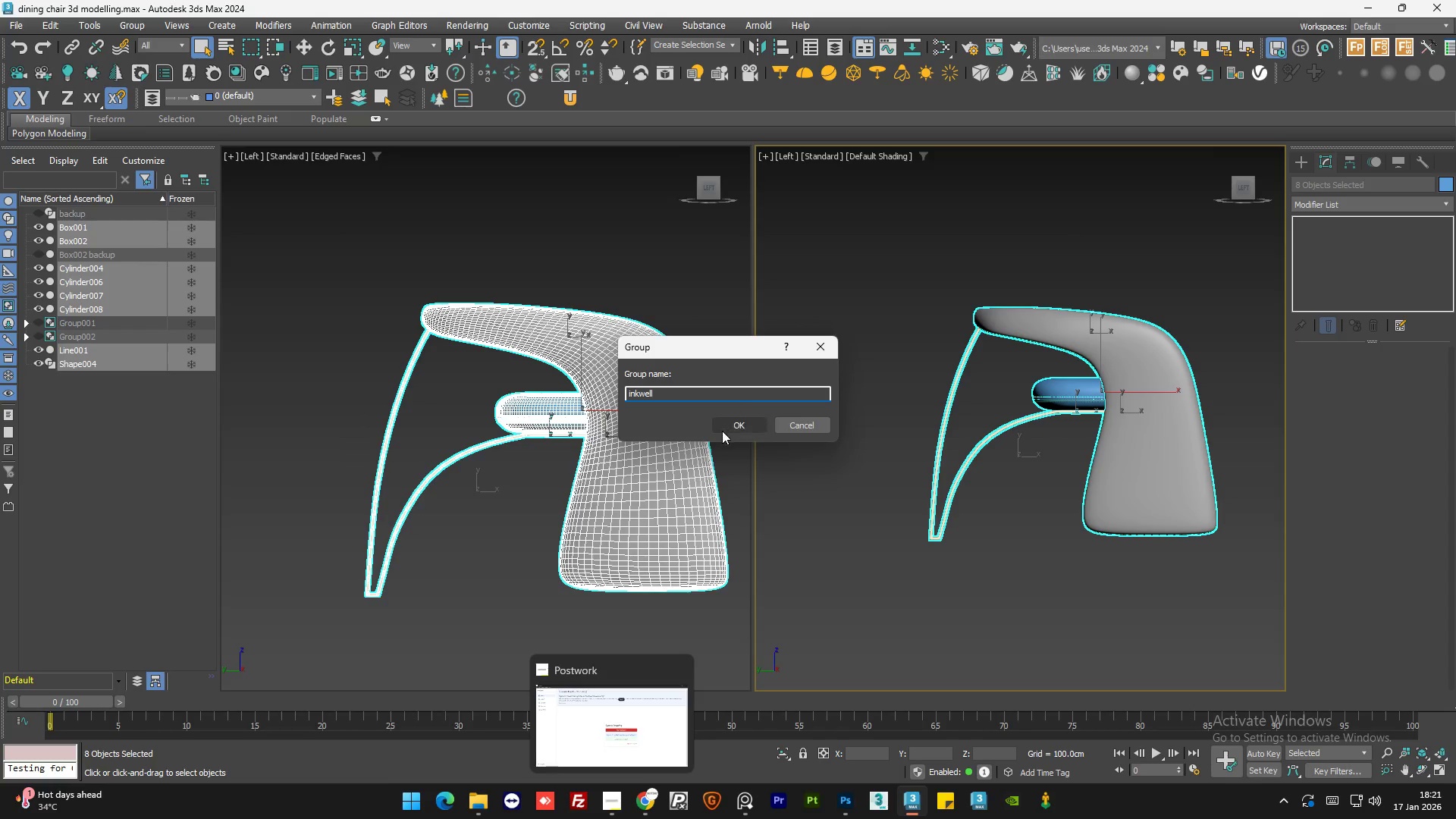 
left_click([730, 428])
 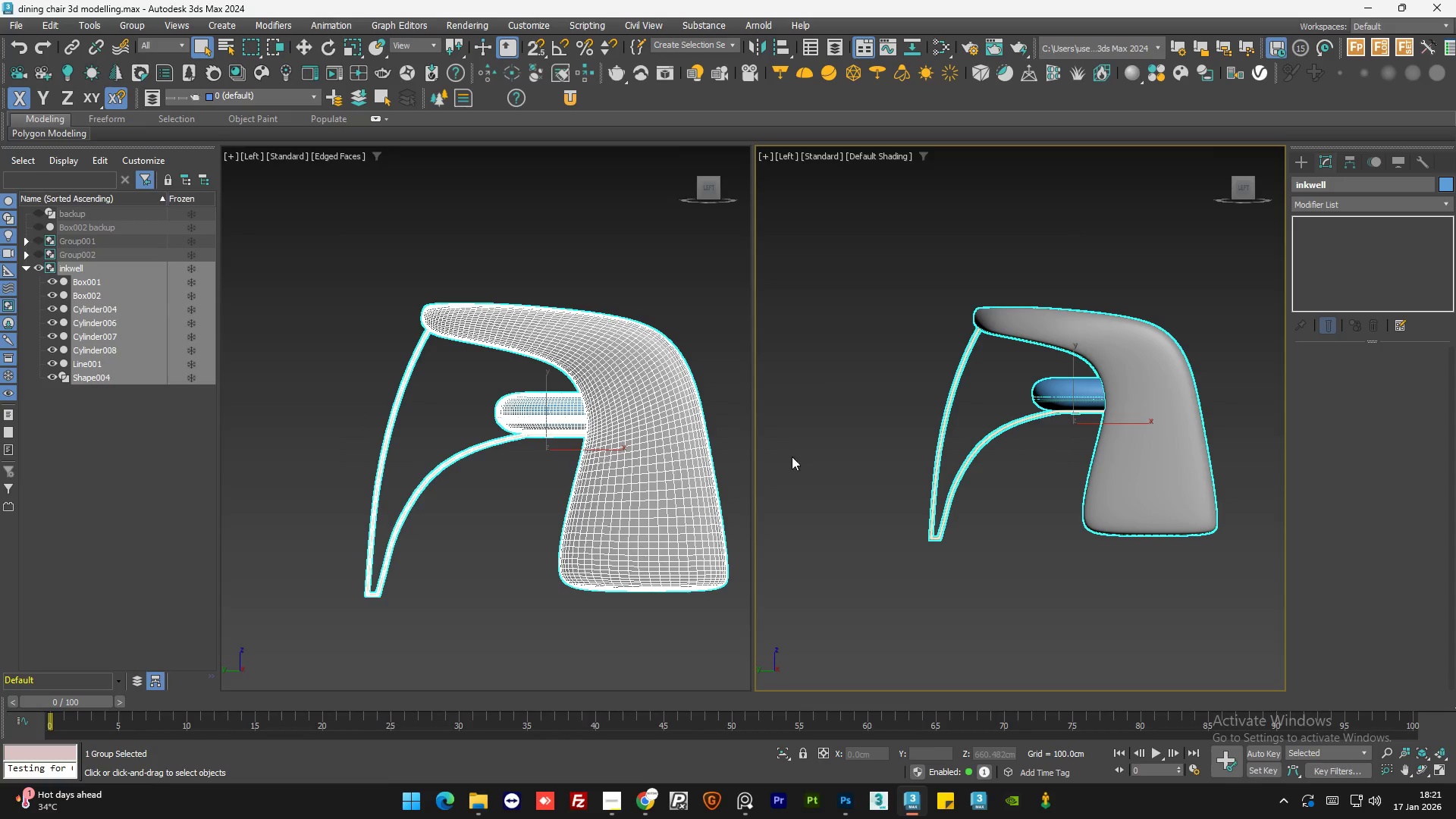 
left_click([814, 457])
 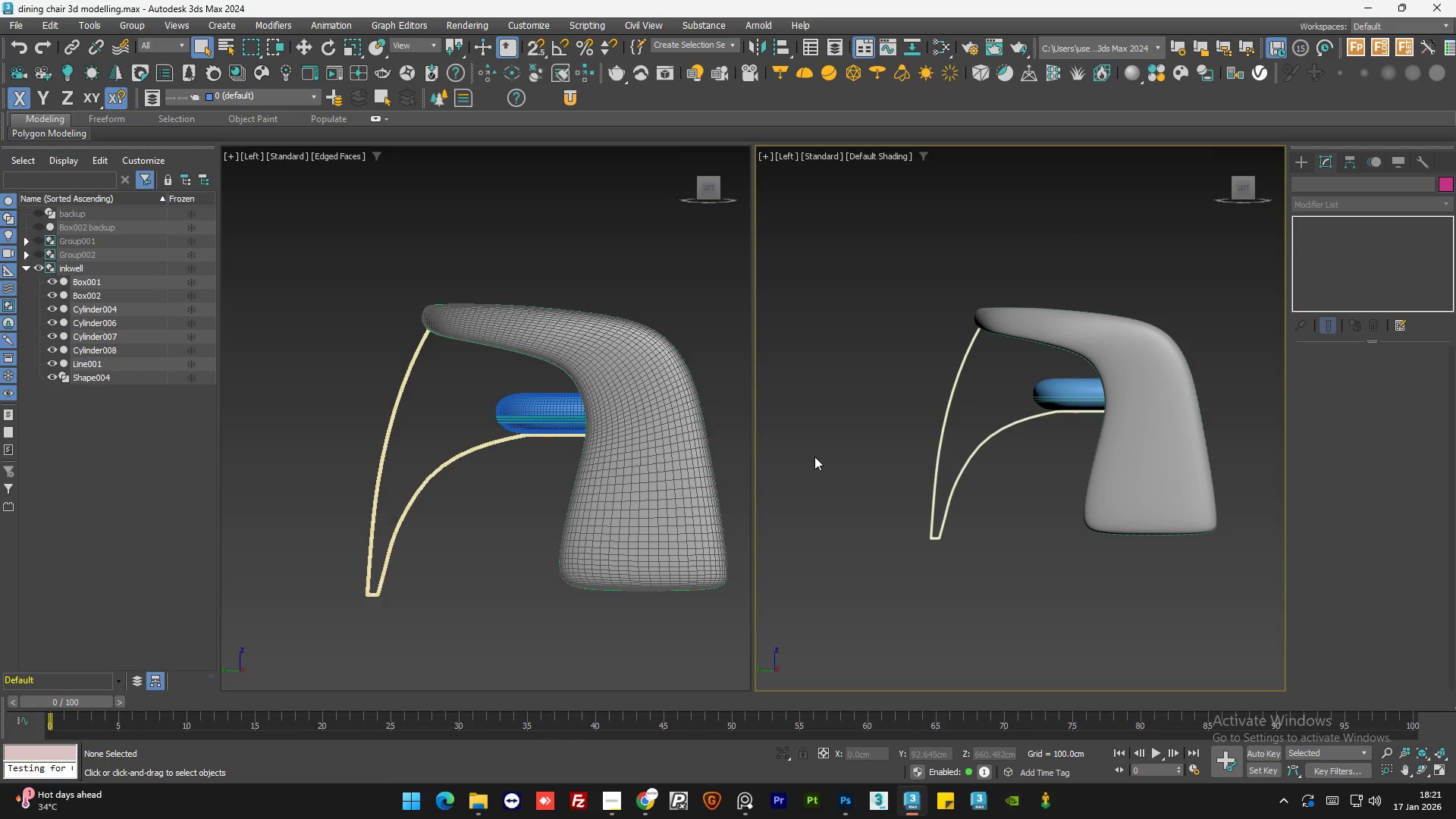 
left_click([814, 457])
 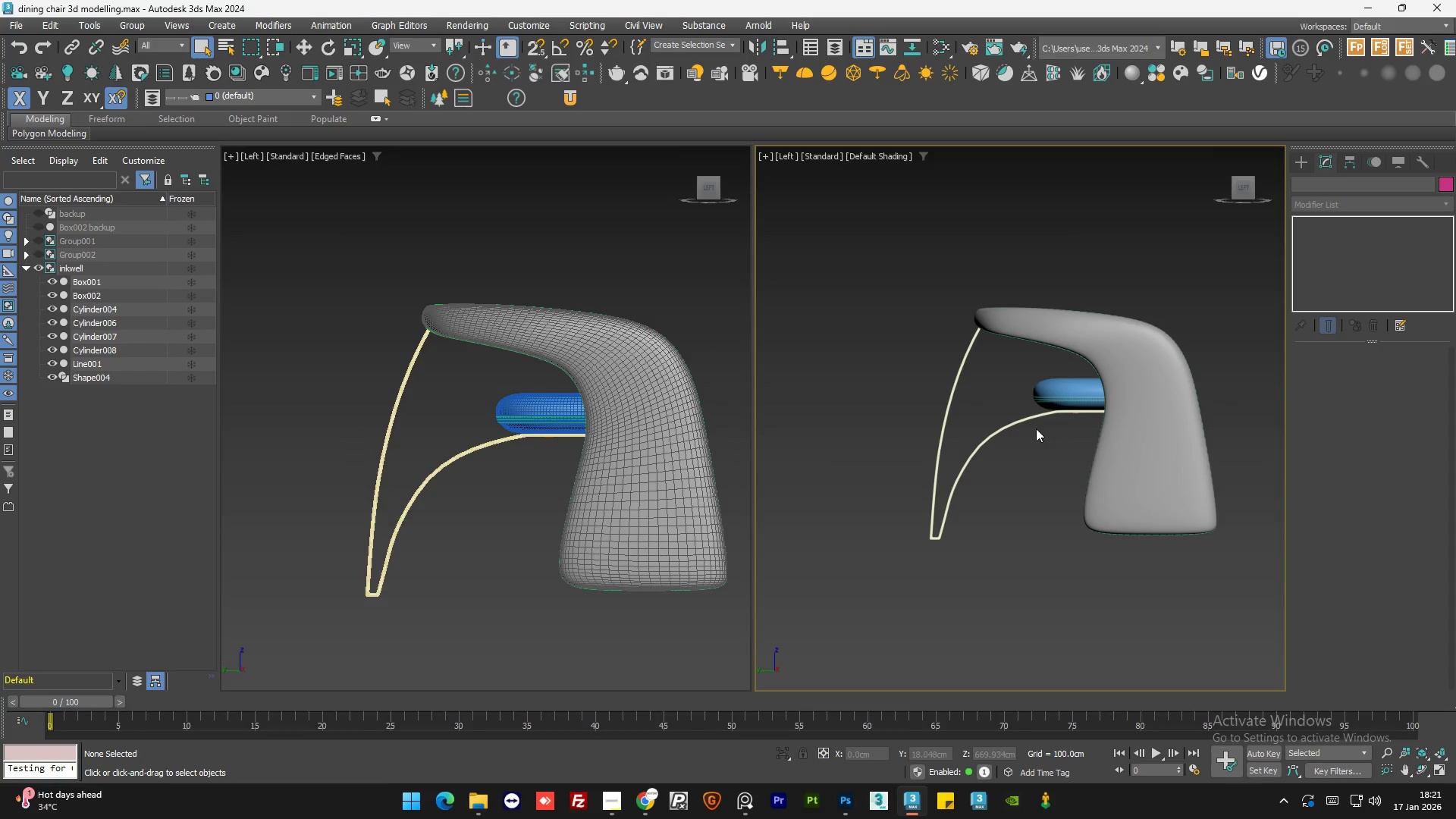 
scroll: coordinate [1010, 425], scroll_direction: up, amount: 5.0
 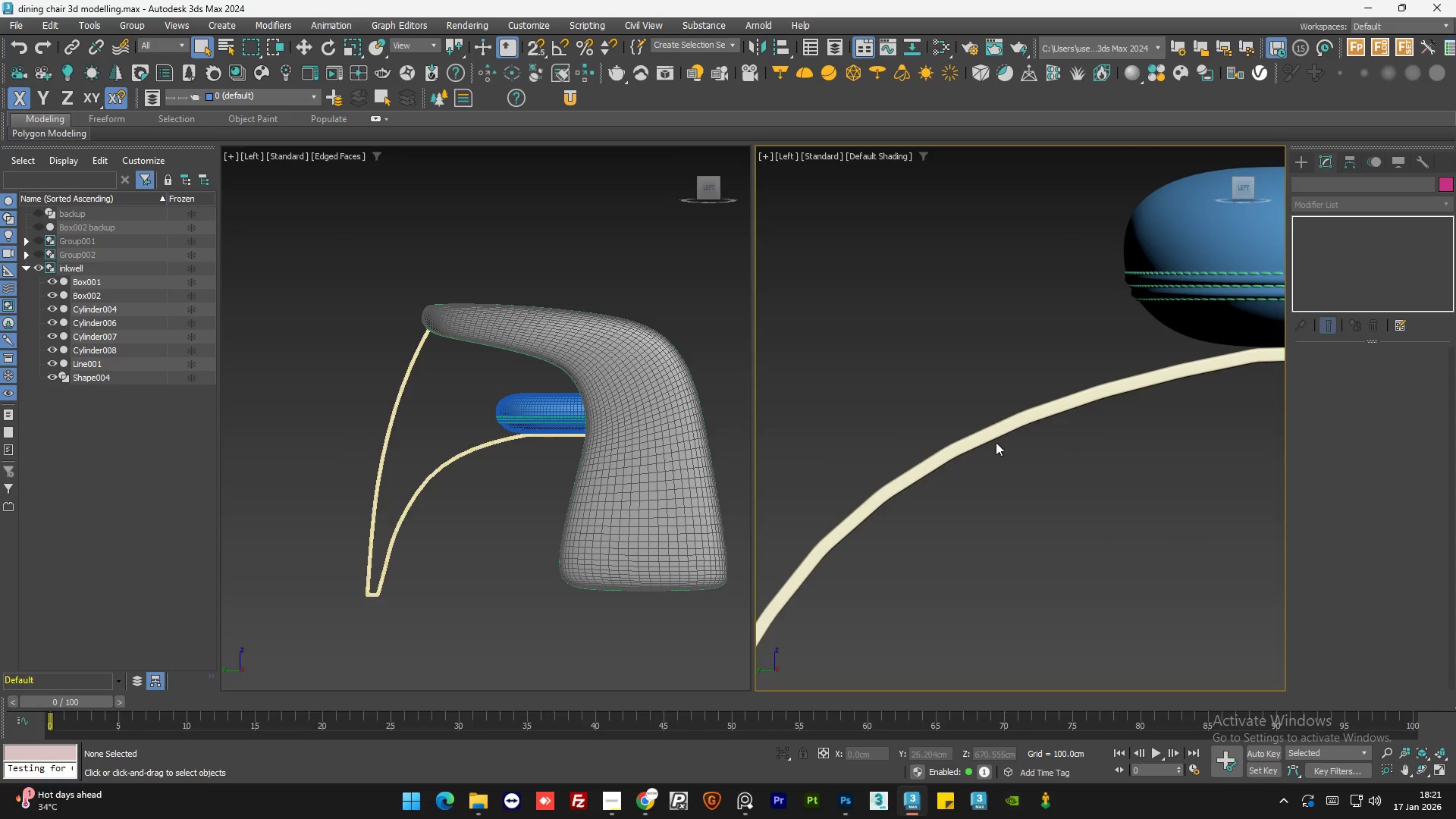 
scroll: coordinate [990, 462], scroll_direction: down, amount: 4.0
 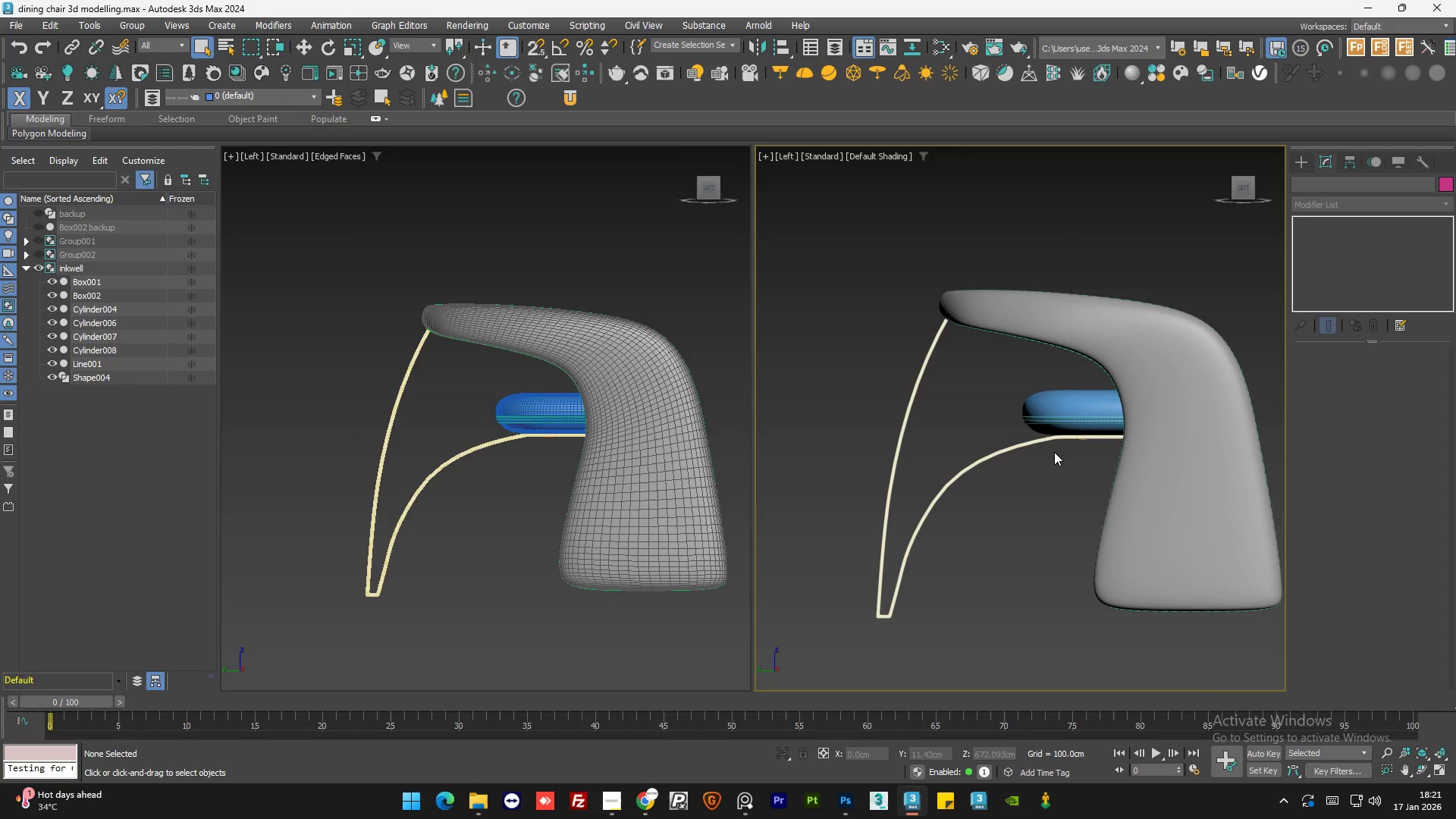 
key(F4)
 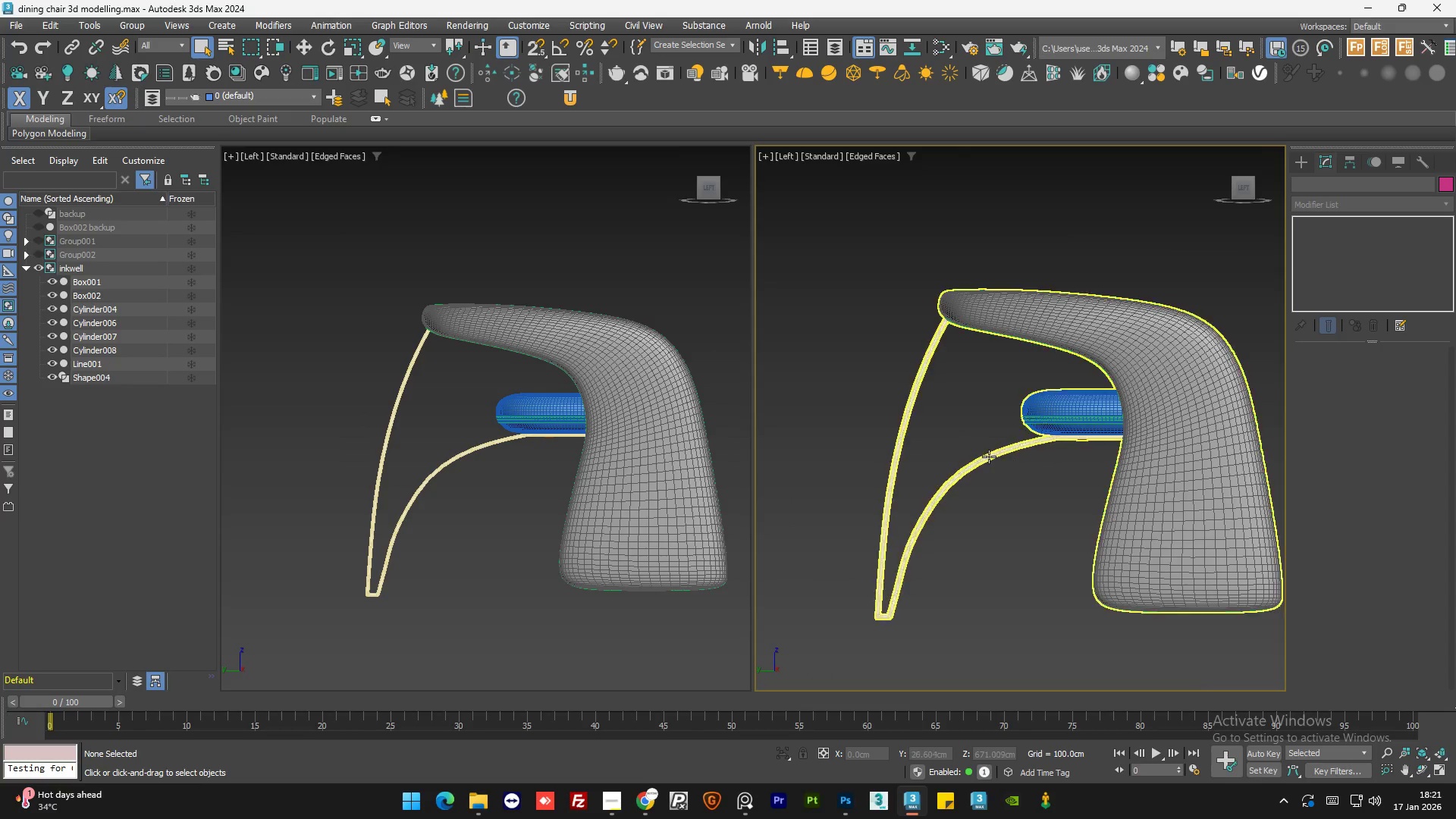 
scroll: coordinate [989, 457], scroll_direction: up, amount: 10.0
 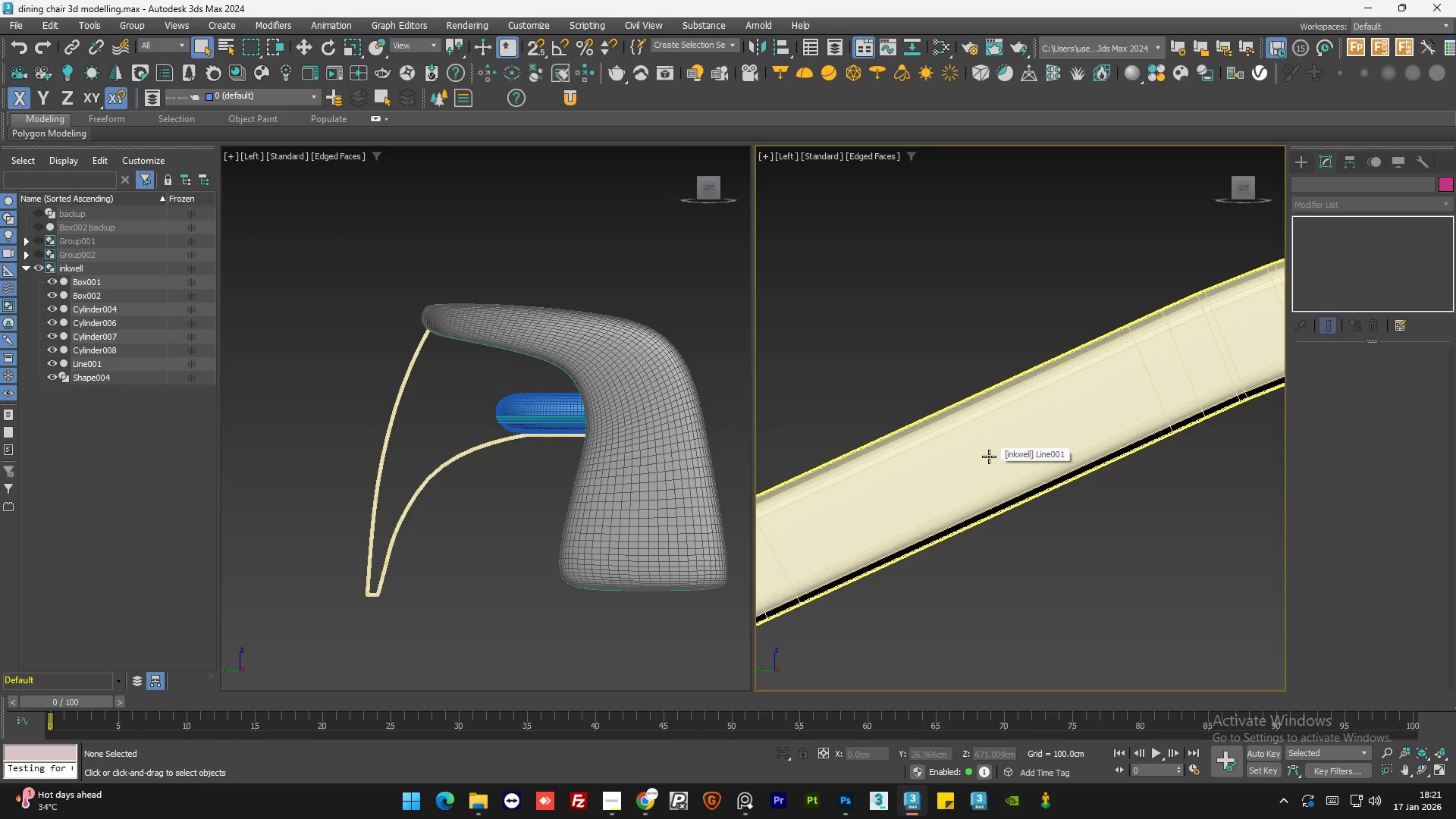 
key(F4)
 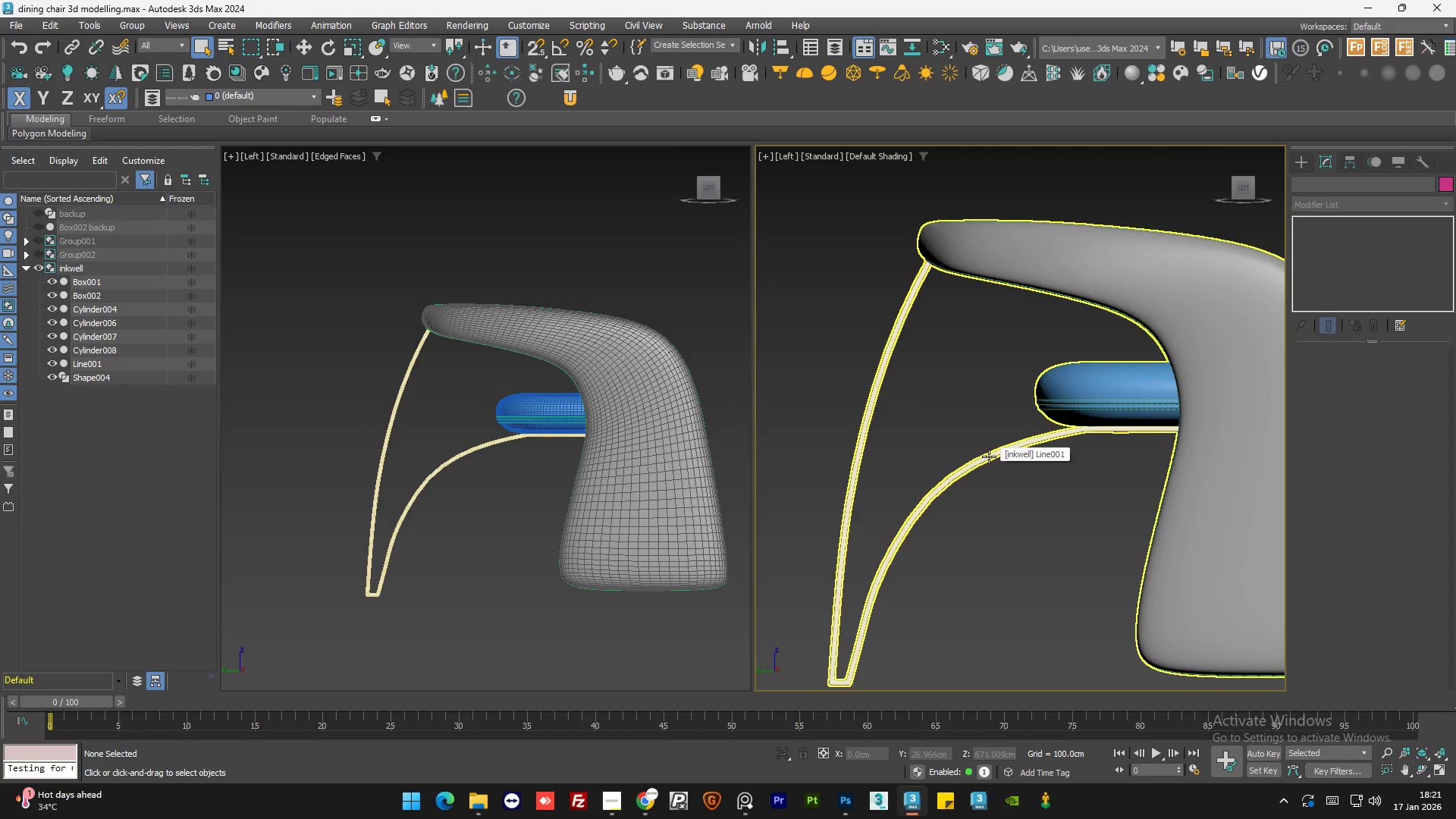 
scroll: coordinate [989, 457], scroll_direction: down, amount: 9.0
 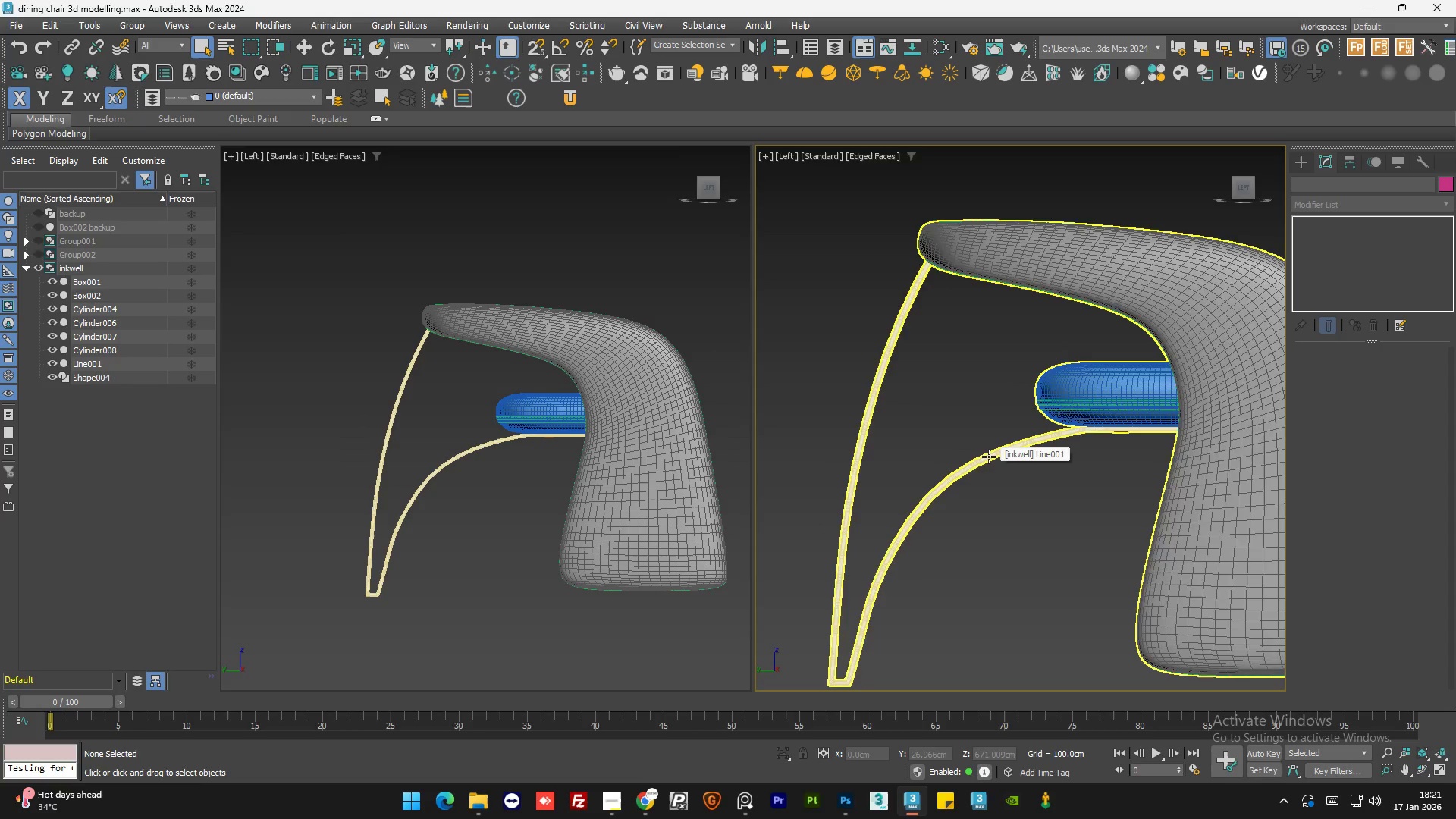 
left_click([994, 511])
 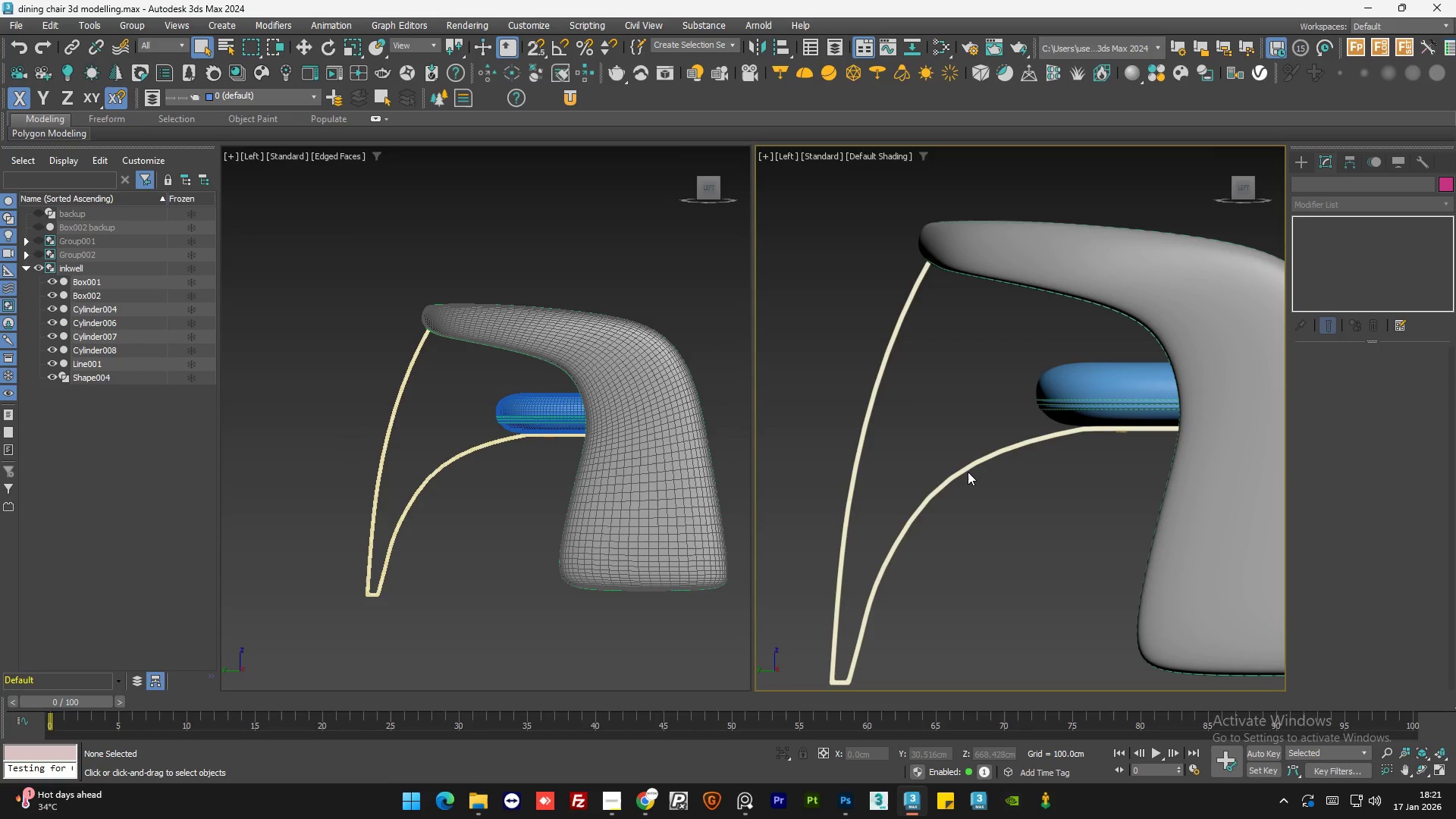 
left_click([965, 472])
 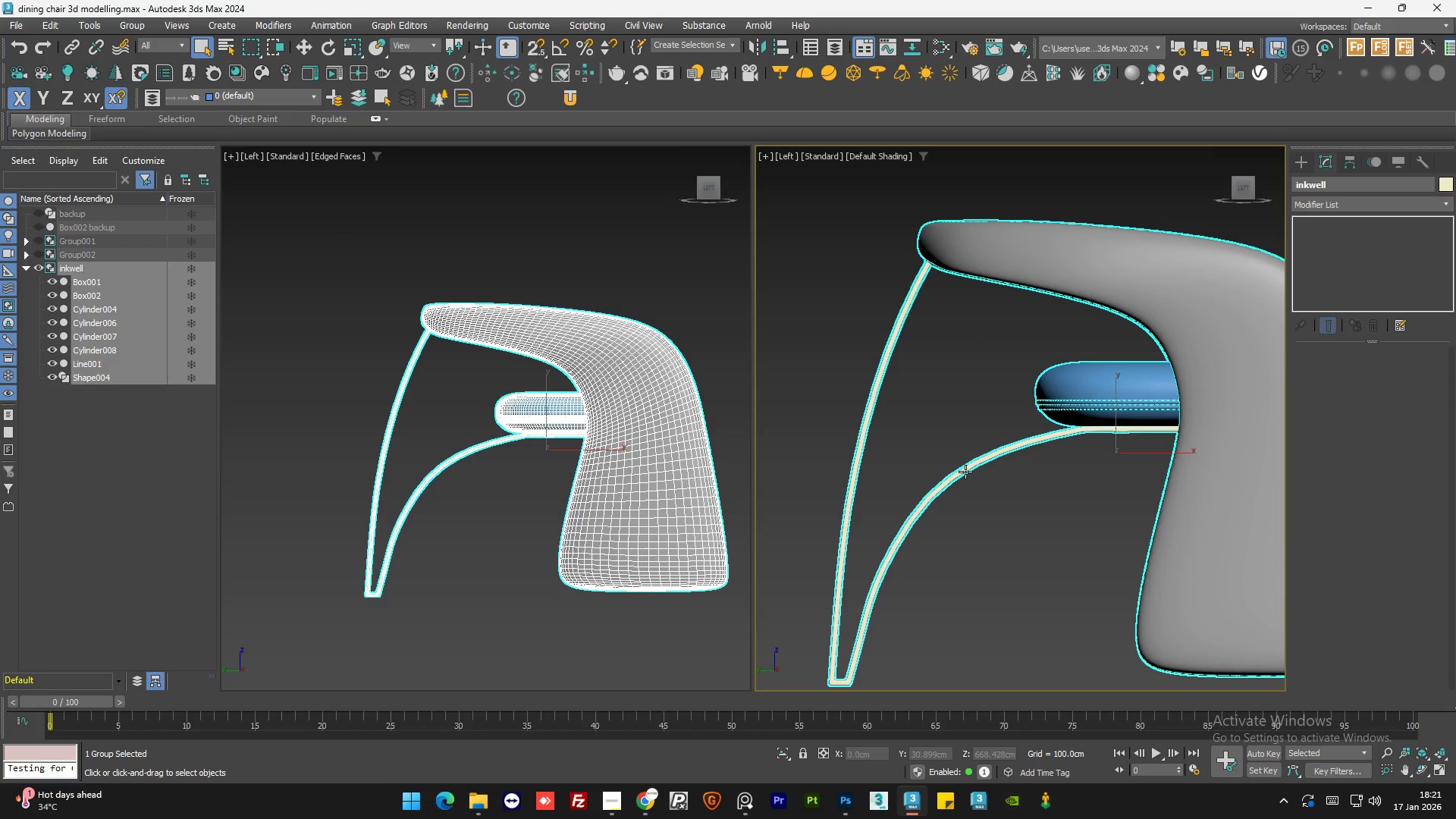 
hold_key(key=AltLeft, duration=0.86)
 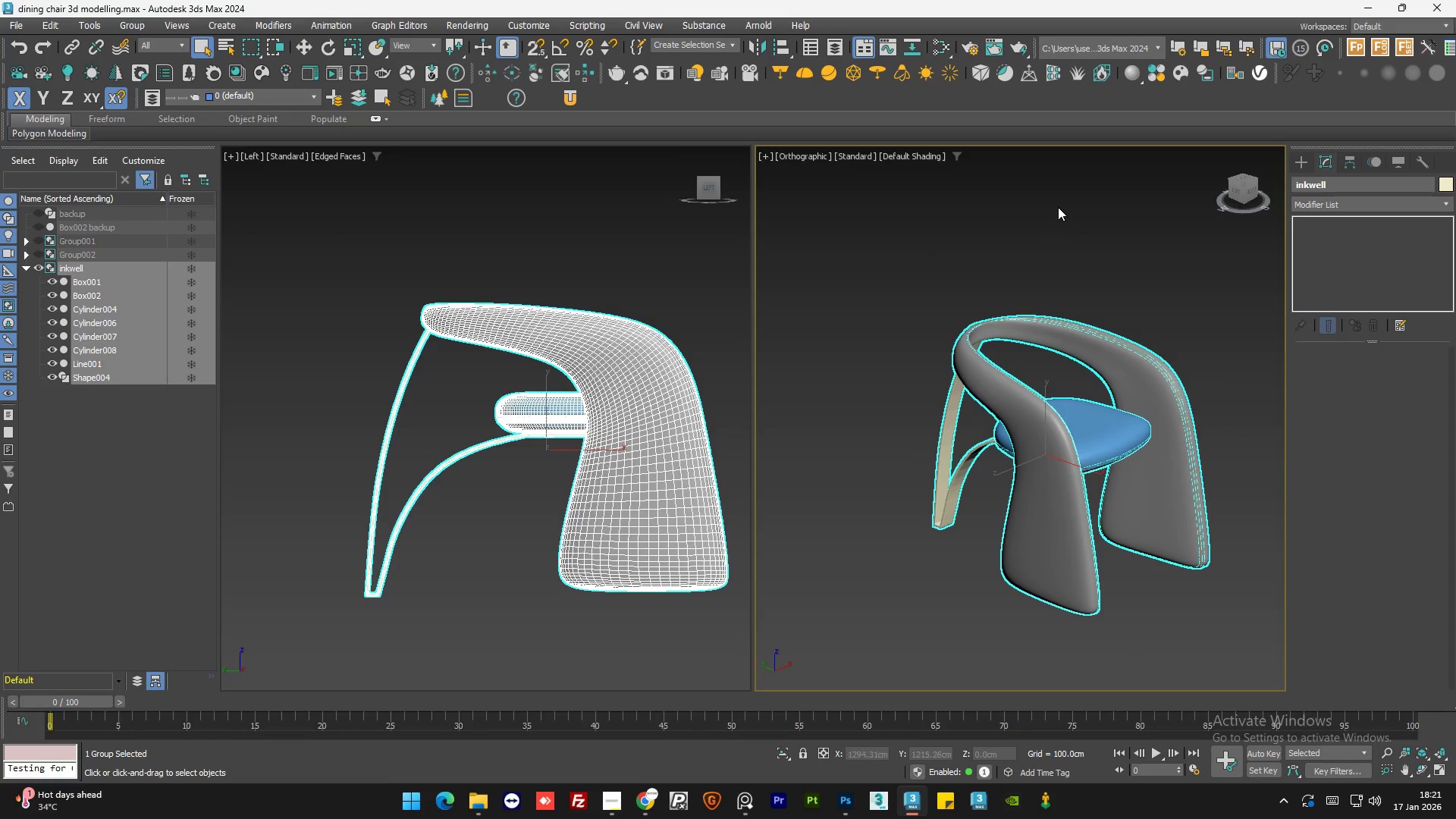 
scroll: coordinate [965, 465], scroll_direction: down, amount: 2.0
 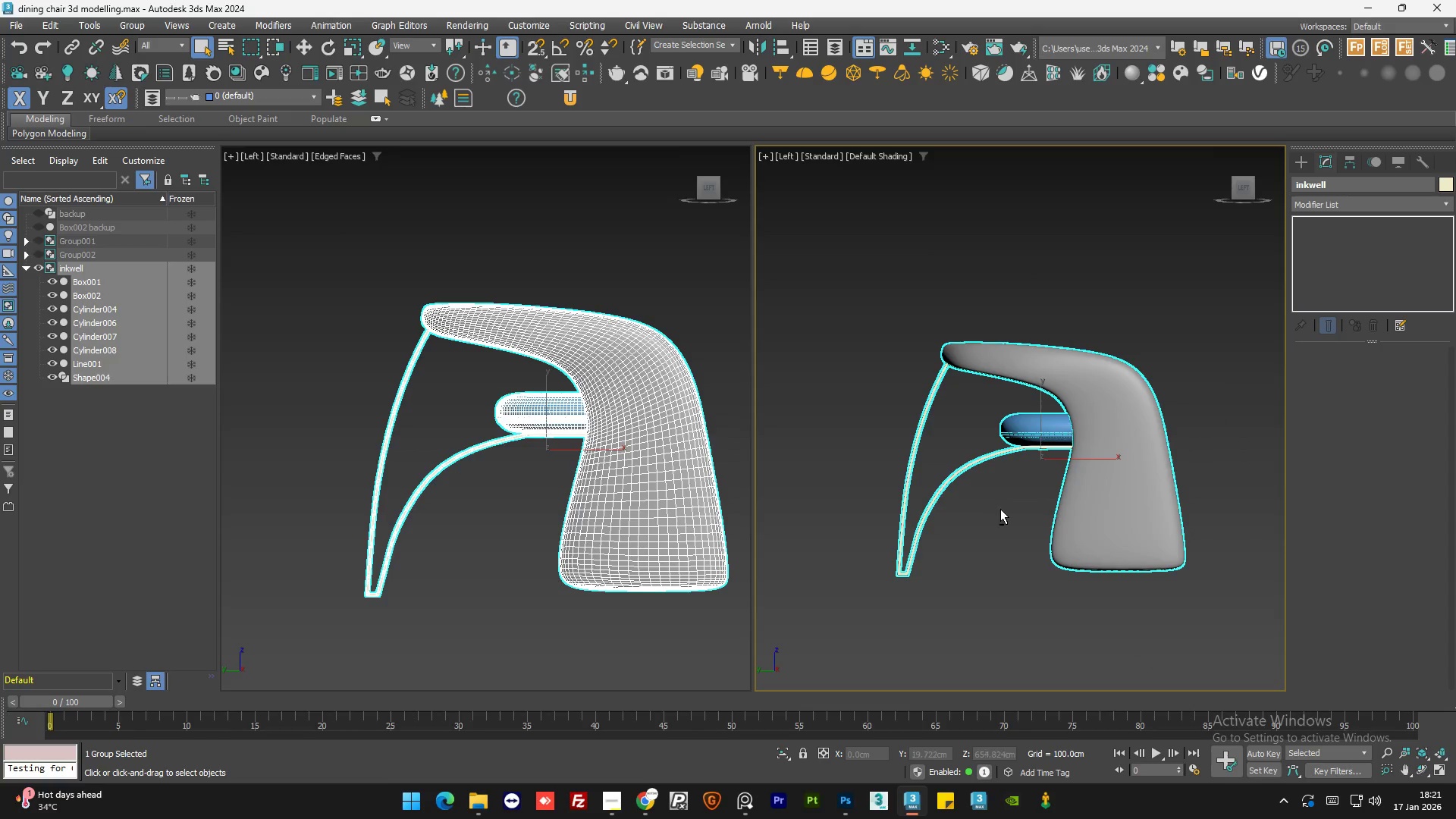 
left_click([1058, 207])
 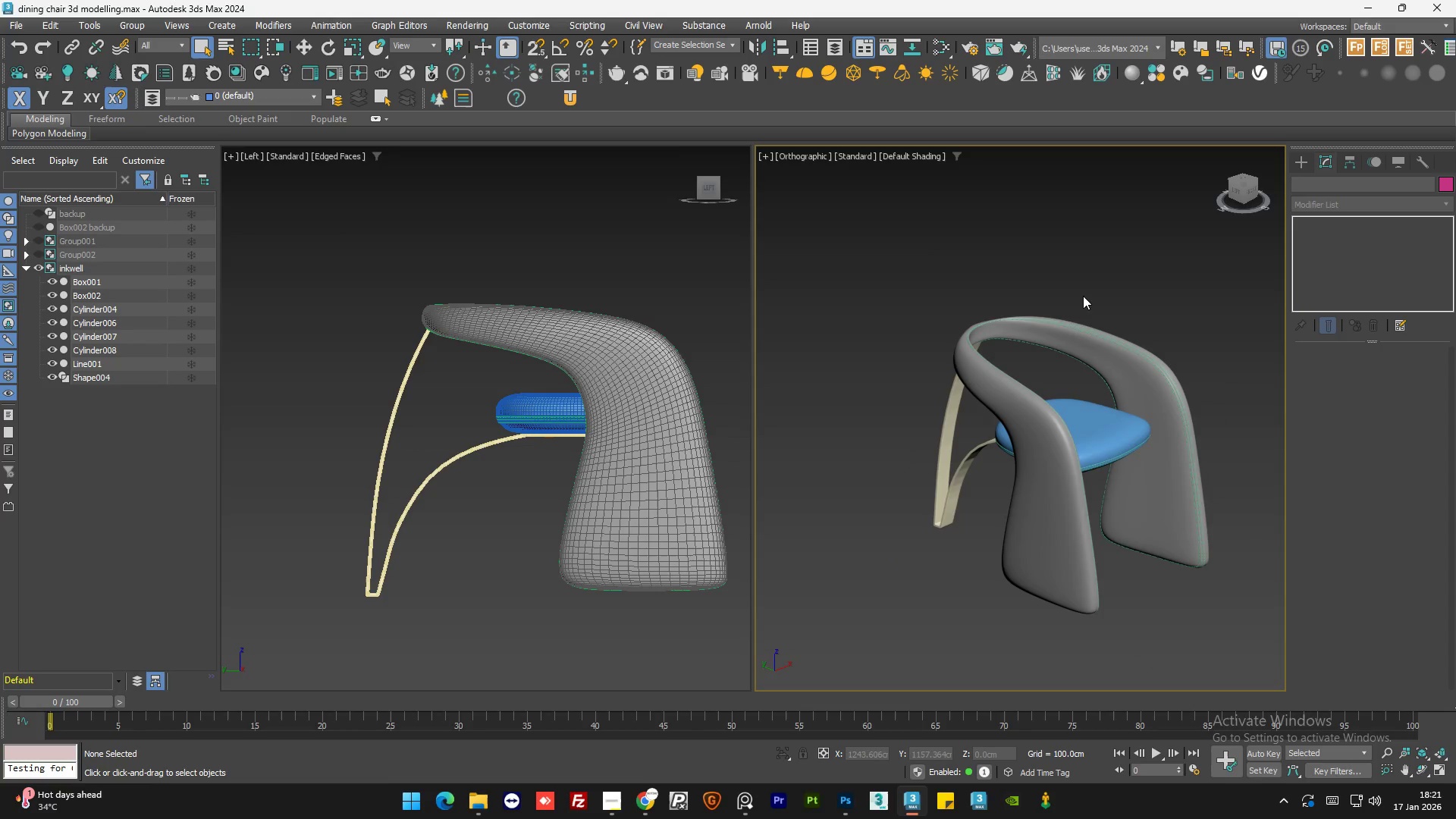 
hold_key(key=AltLeft, duration=0.58)
 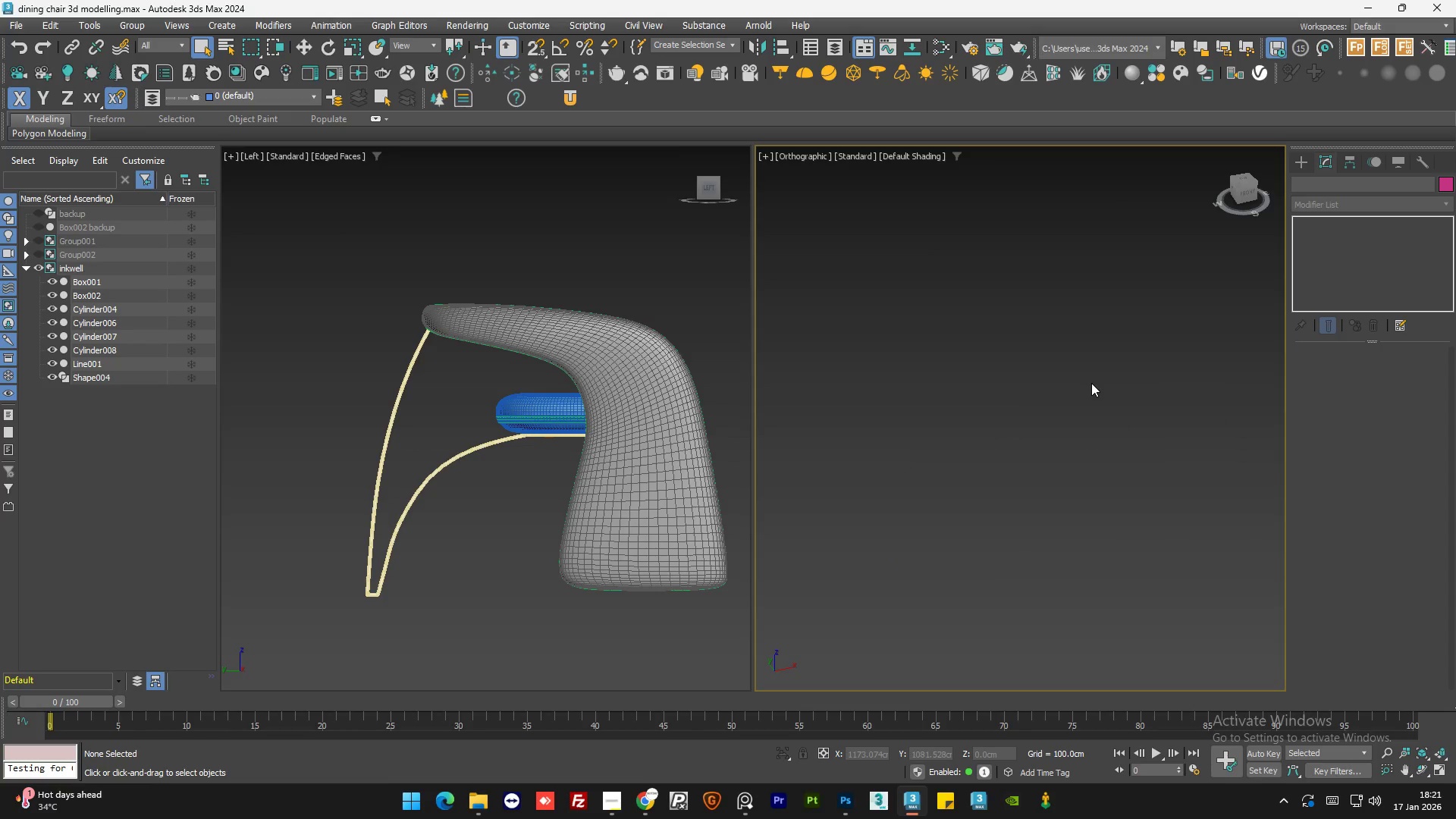 
scroll: coordinate [1084, 297], scroll_direction: down, amount: 1.0
 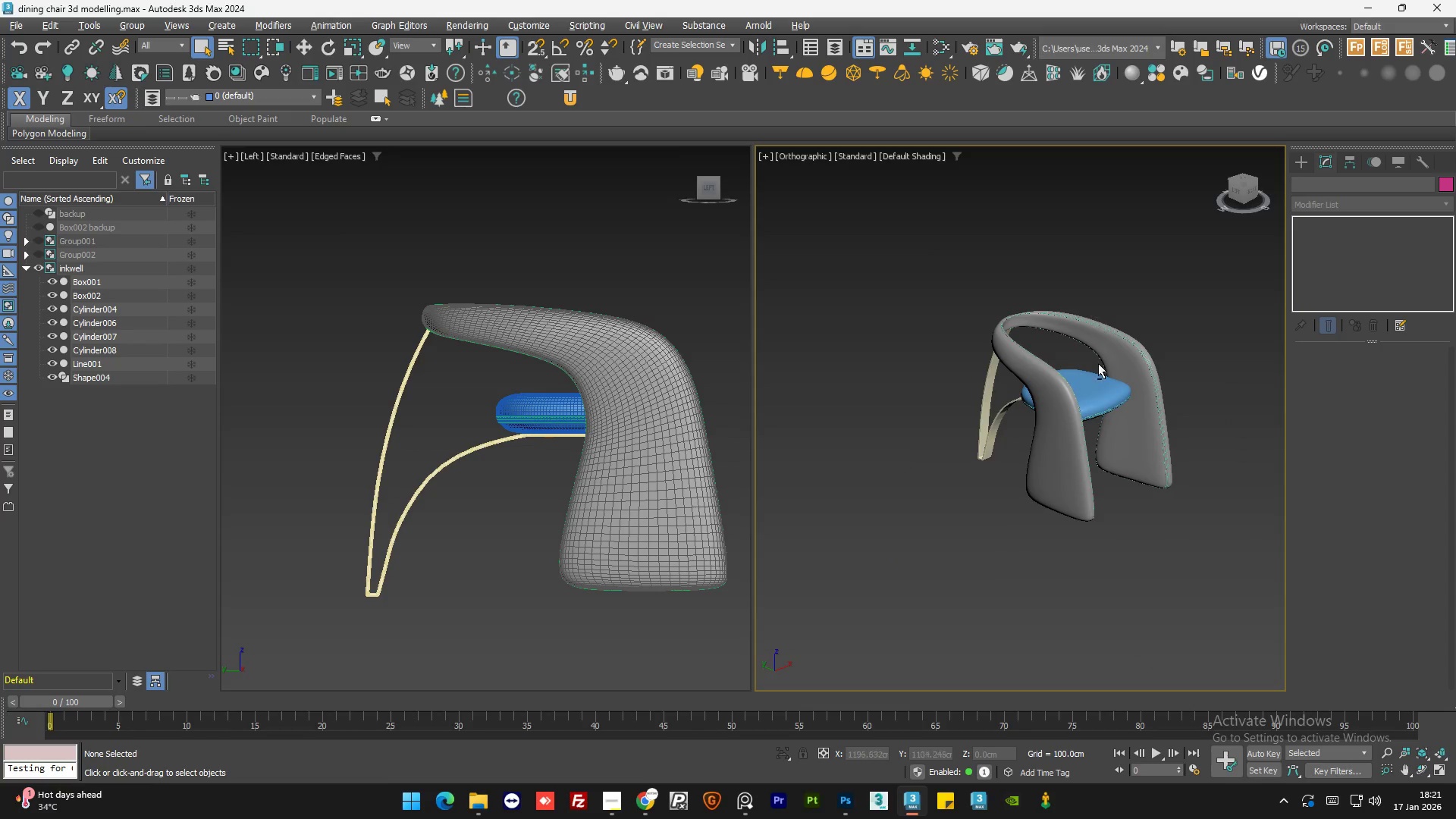 
hold_key(key=AltLeft, duration=7.94)
 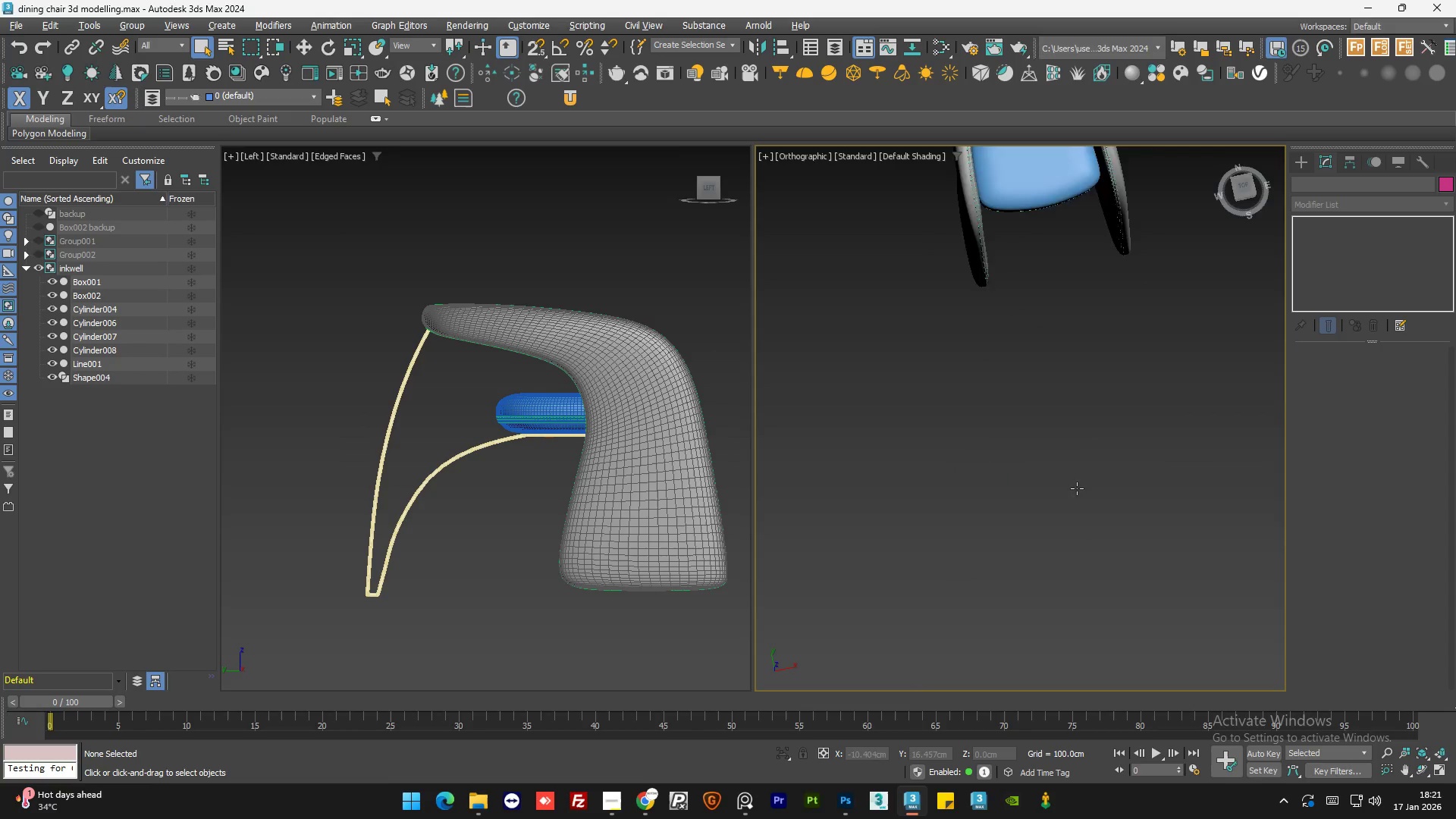 
key(Z)
 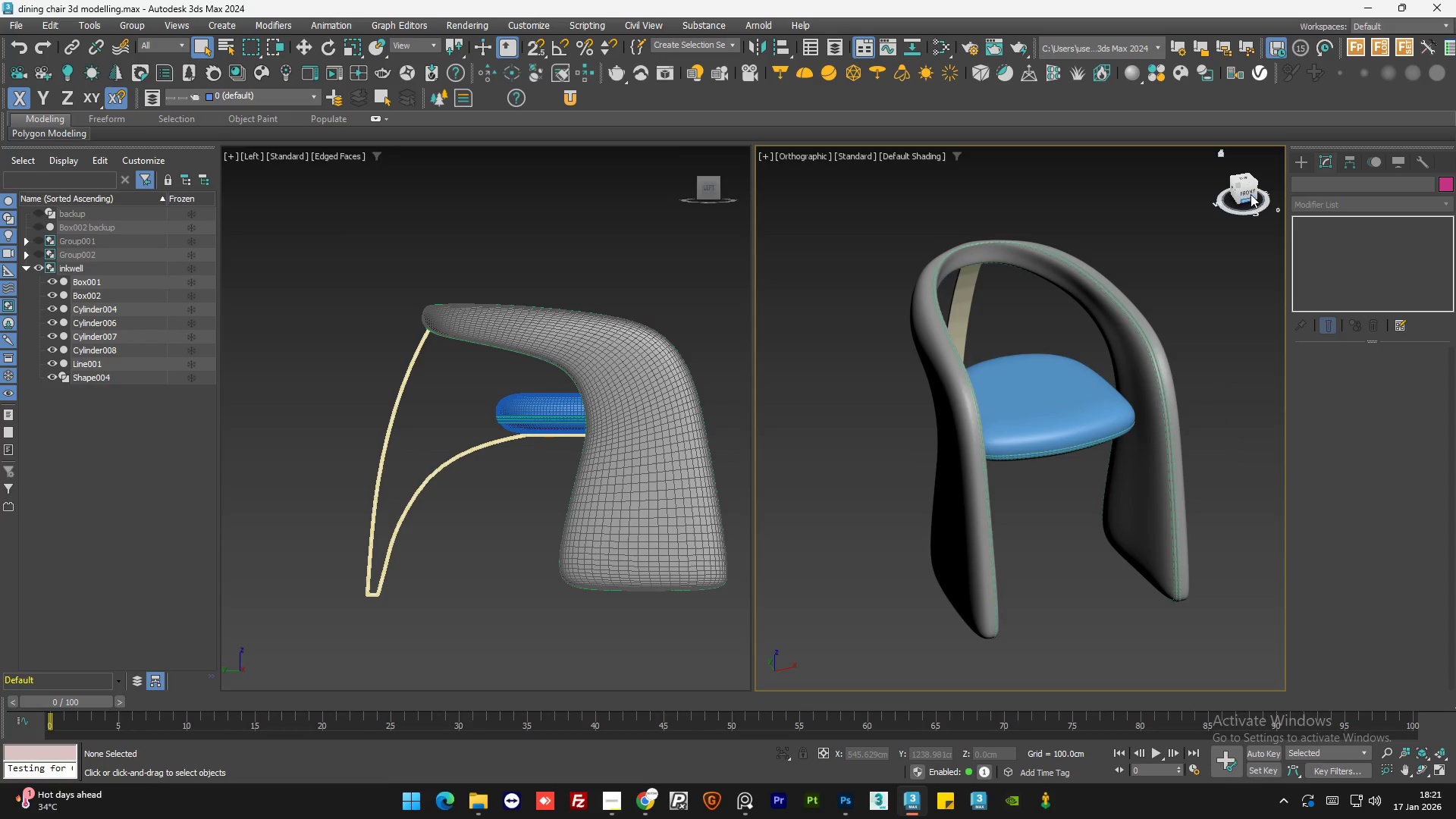 
scroll: coordinate [1090, 383], scroll_direction: down, amount: 3.0
 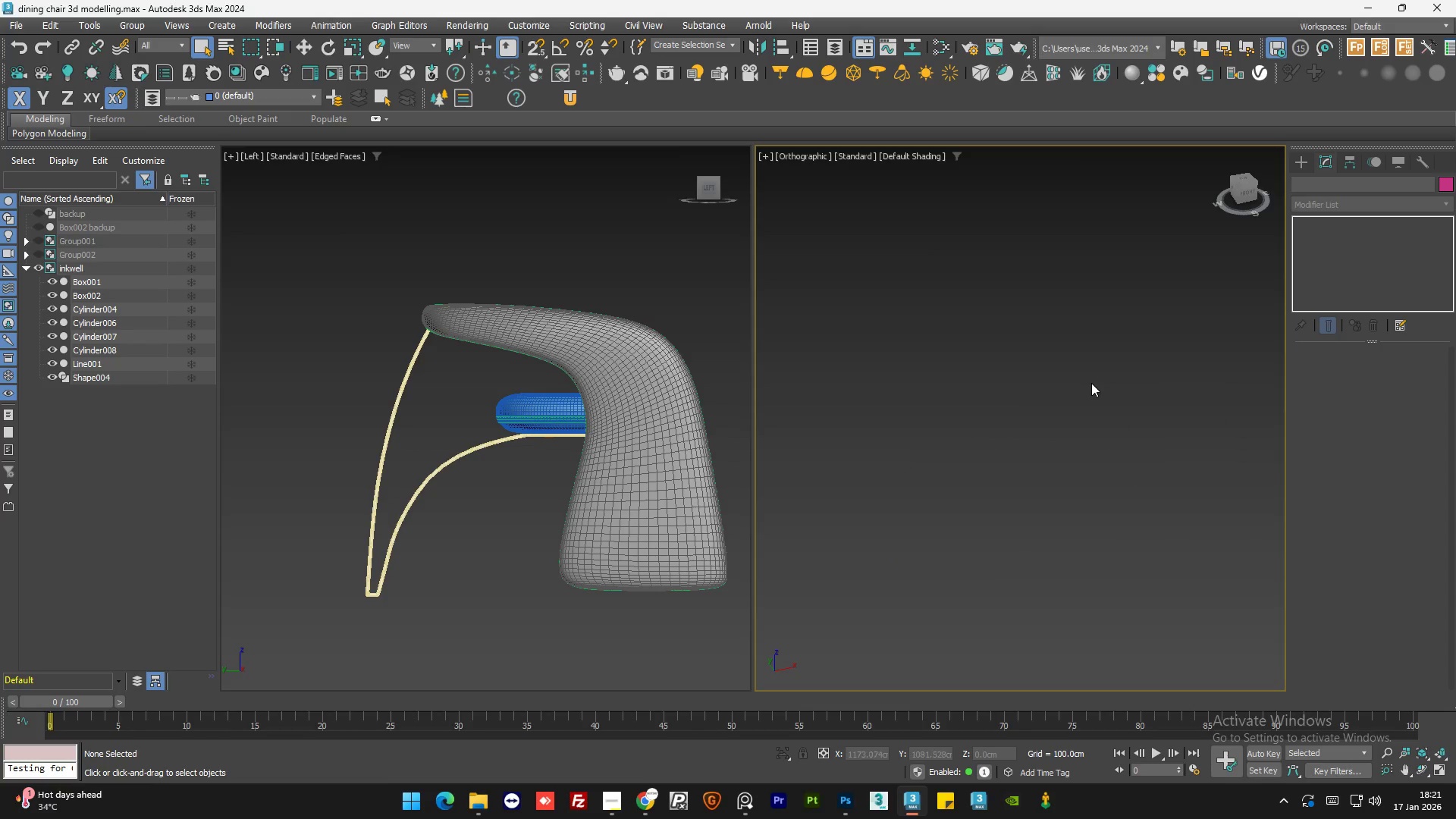 
left_click([1250, 191])
 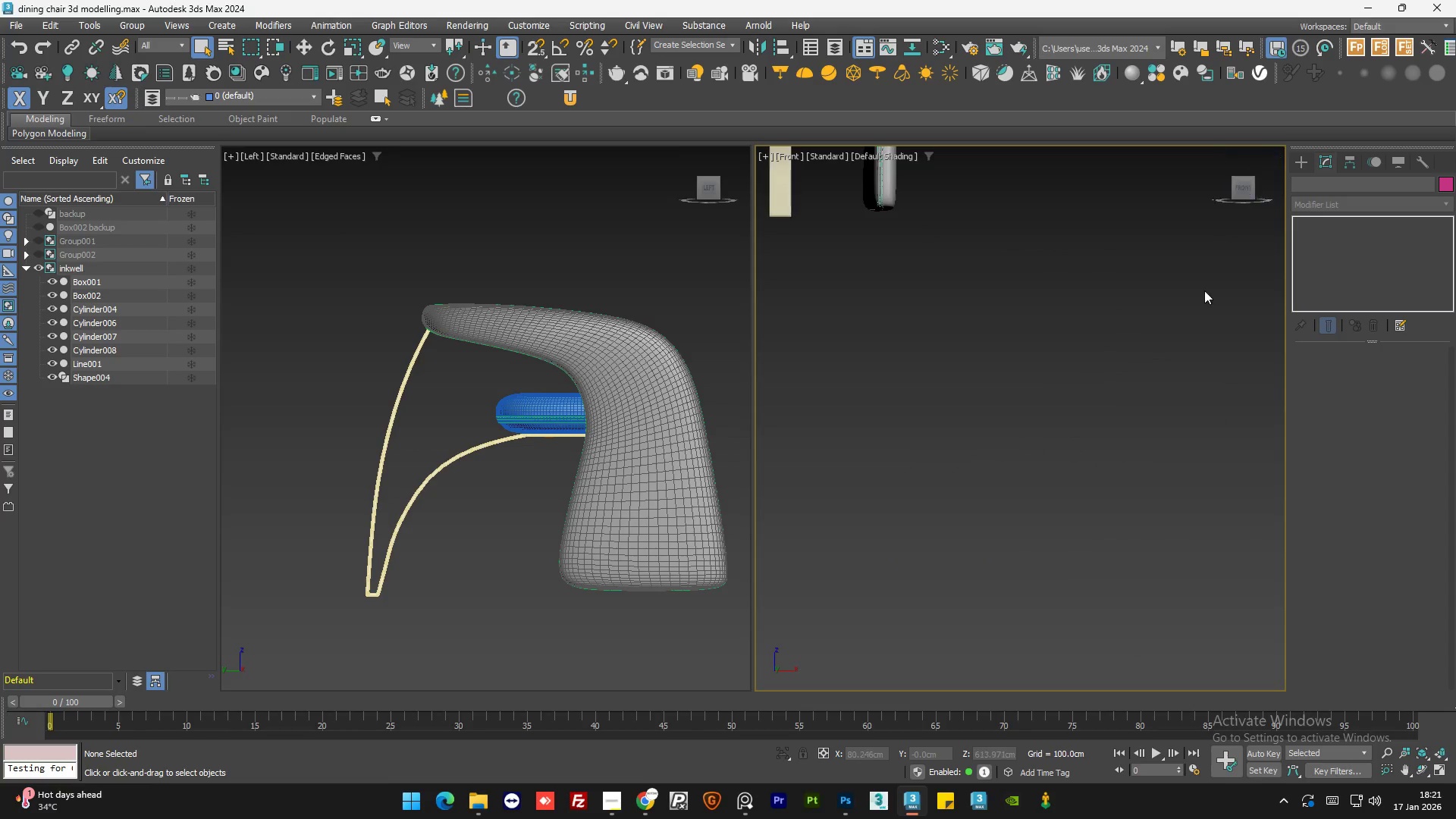 
scroll: coordinate [1028, 228], scroll_direction: up, amount: 1.0
 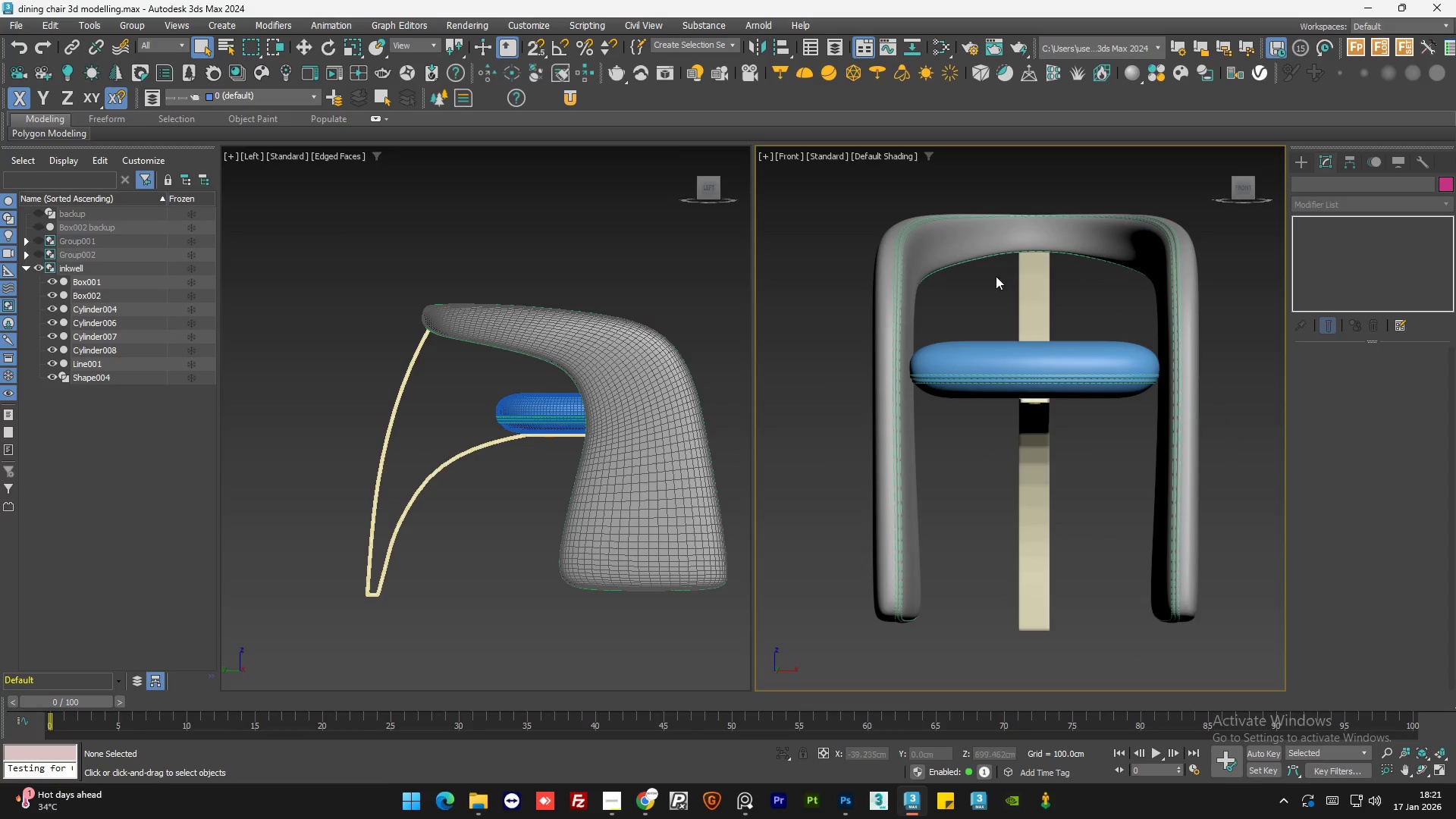 
scroll: coordinate [993, 280], scroll_direction: down, amount: 1.0
 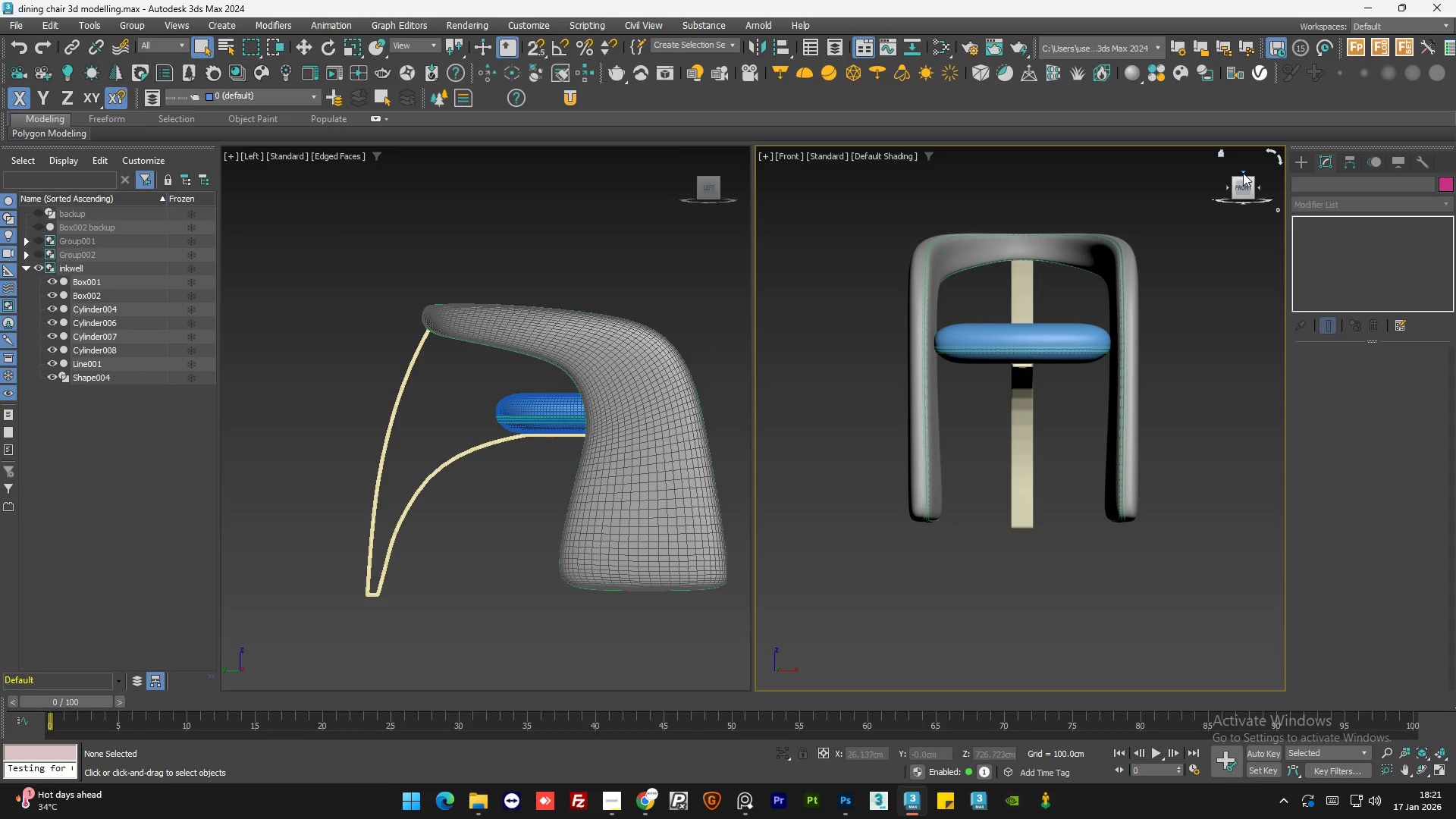 
left_click([1241, 173])
 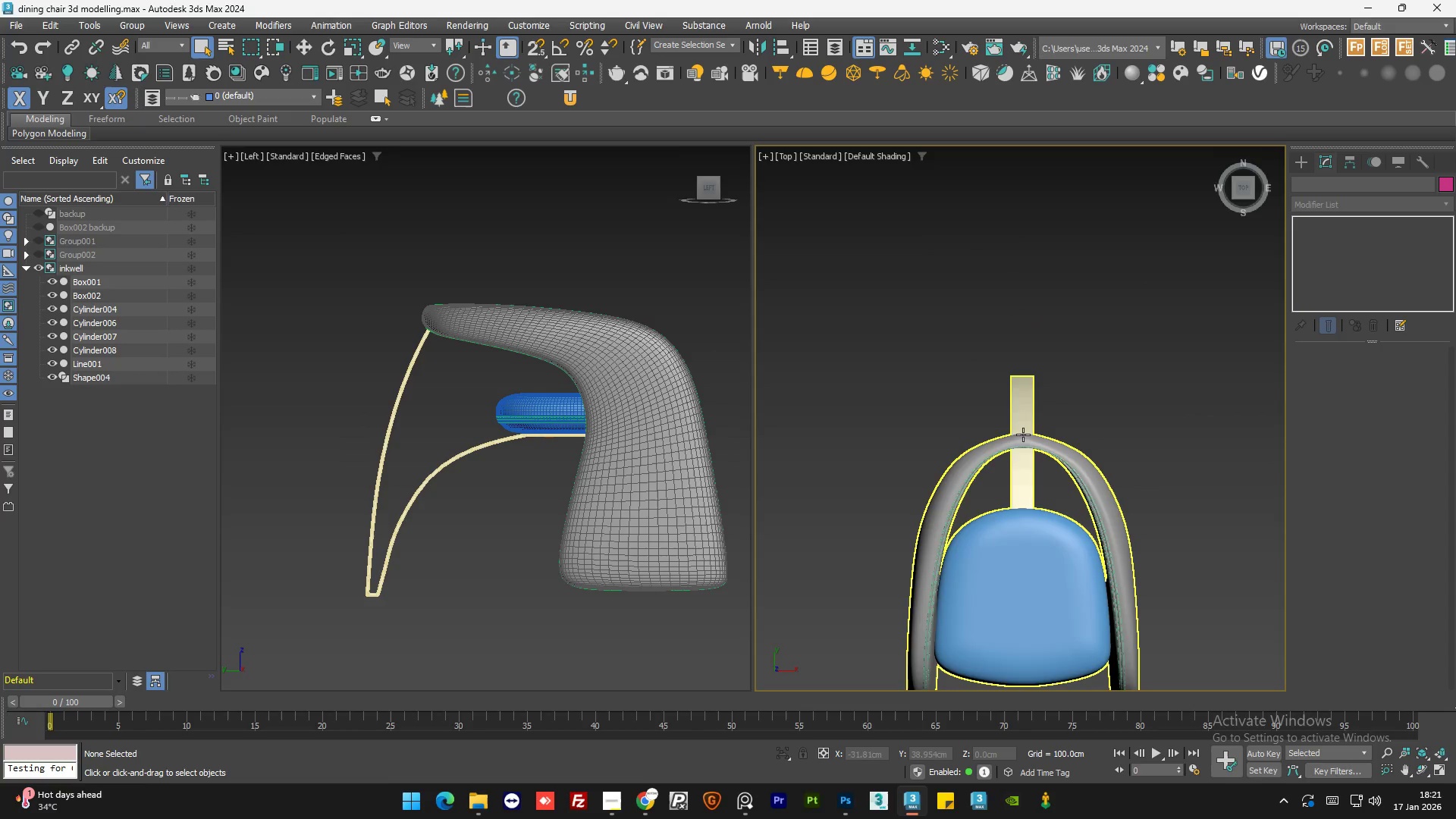 
scroll: coordinate [1016, 437], scroll_direction: down, amount: 1.0
 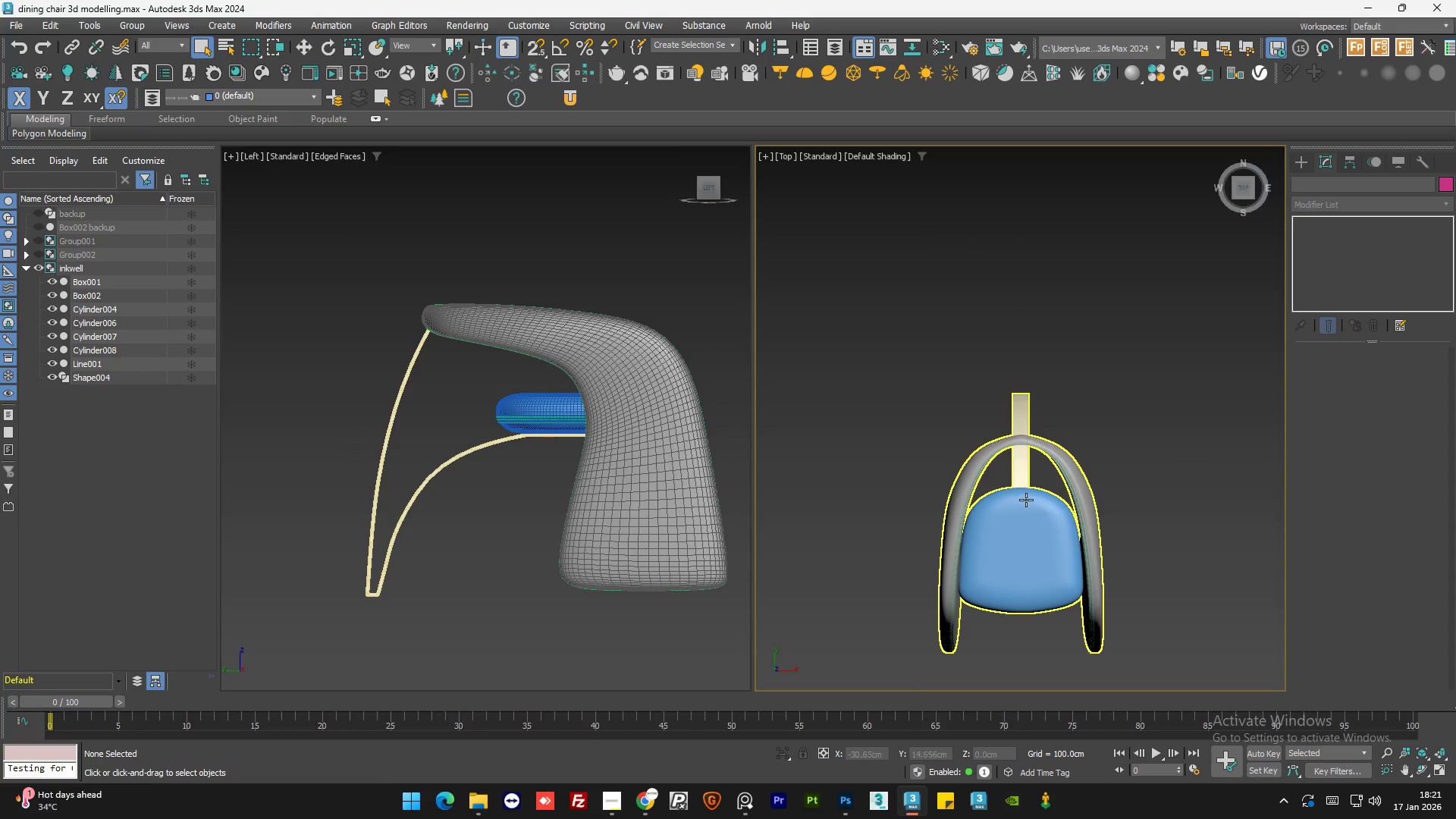 
hold_key(key=AltLeft, duration=0.81)
 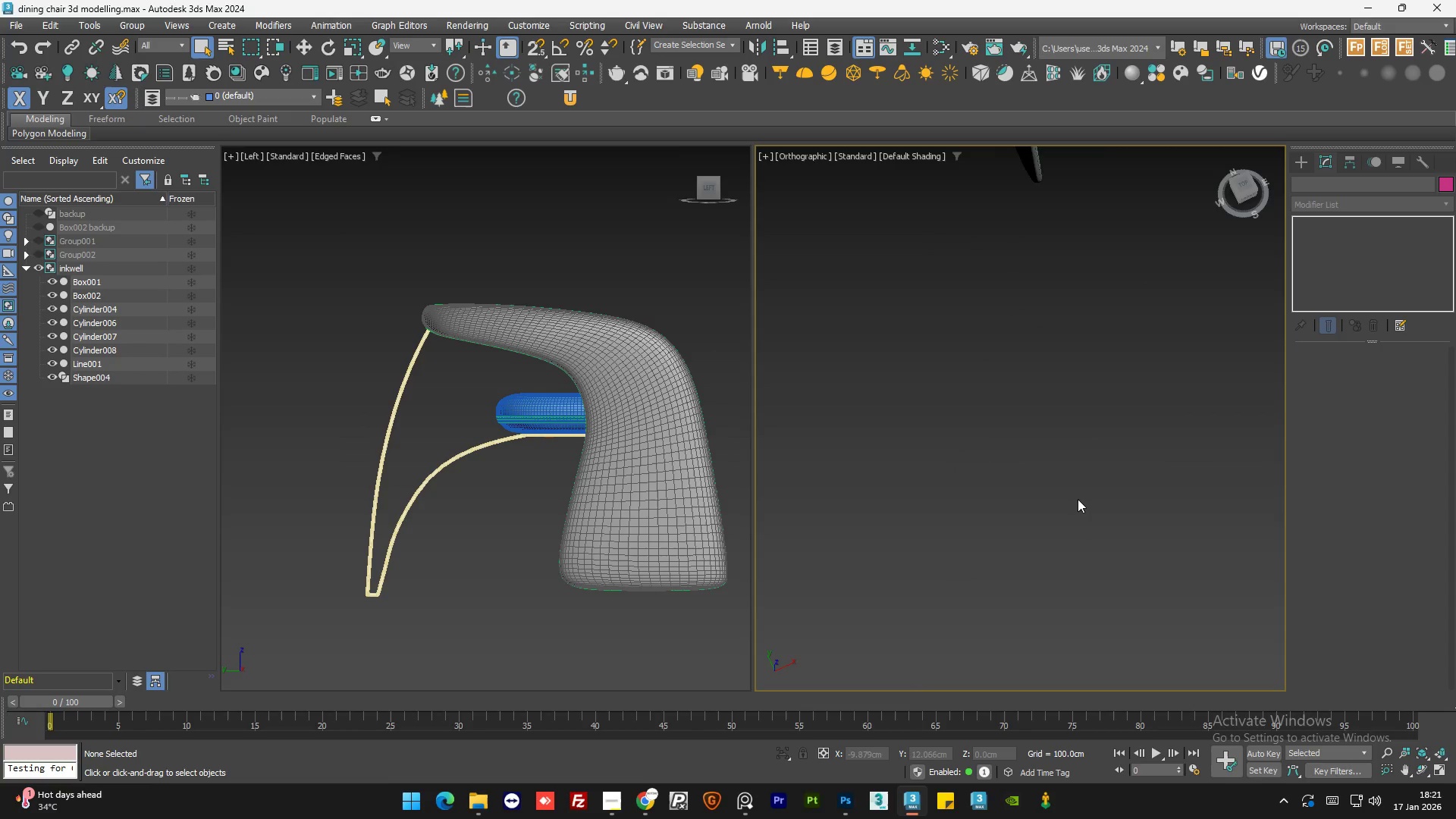 
hold_key(key=AltLeft, duration=0.77)
 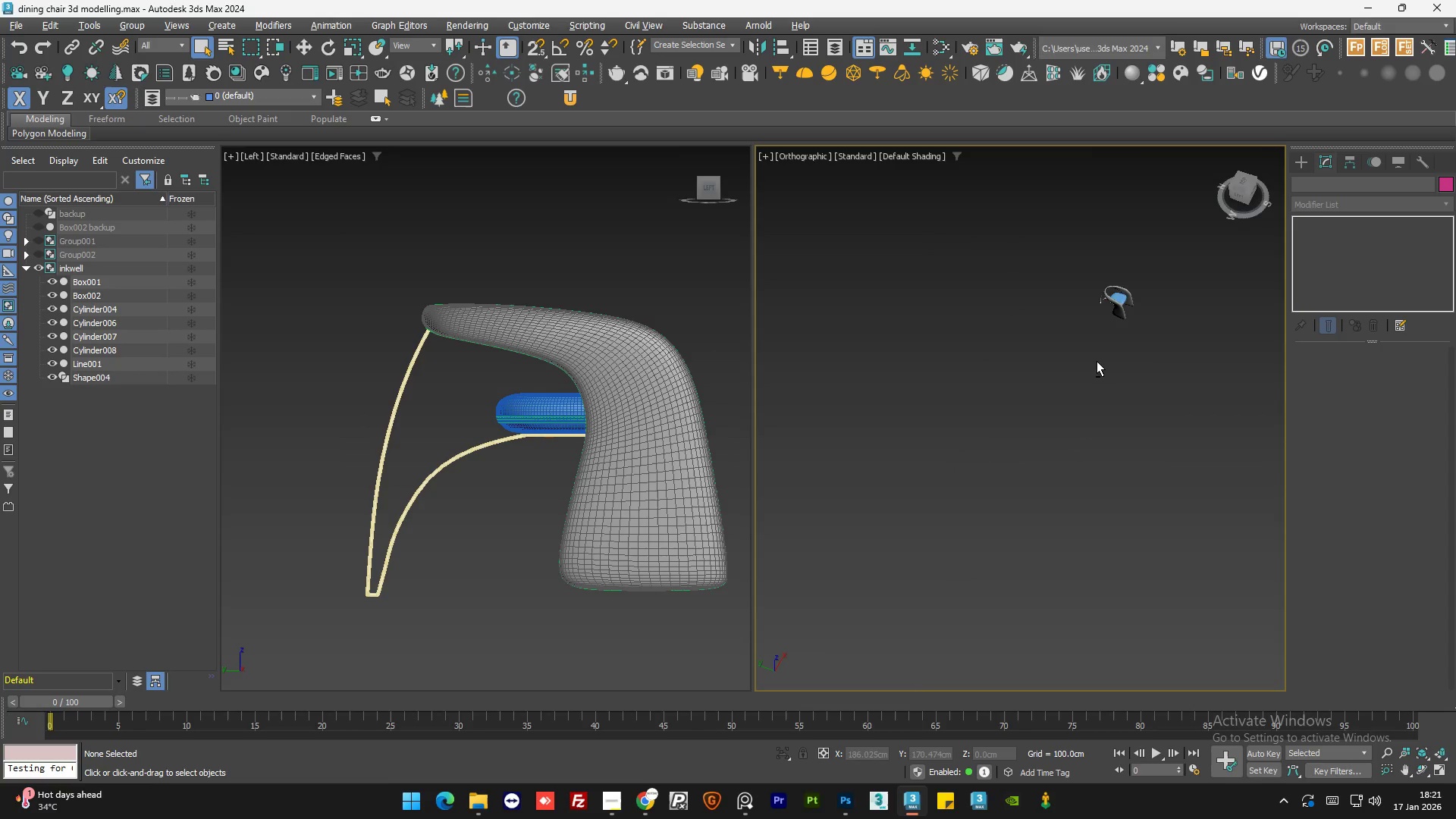 
scroll: coordinate [1076, 500], scroll_direction: down, amount: 4.0
 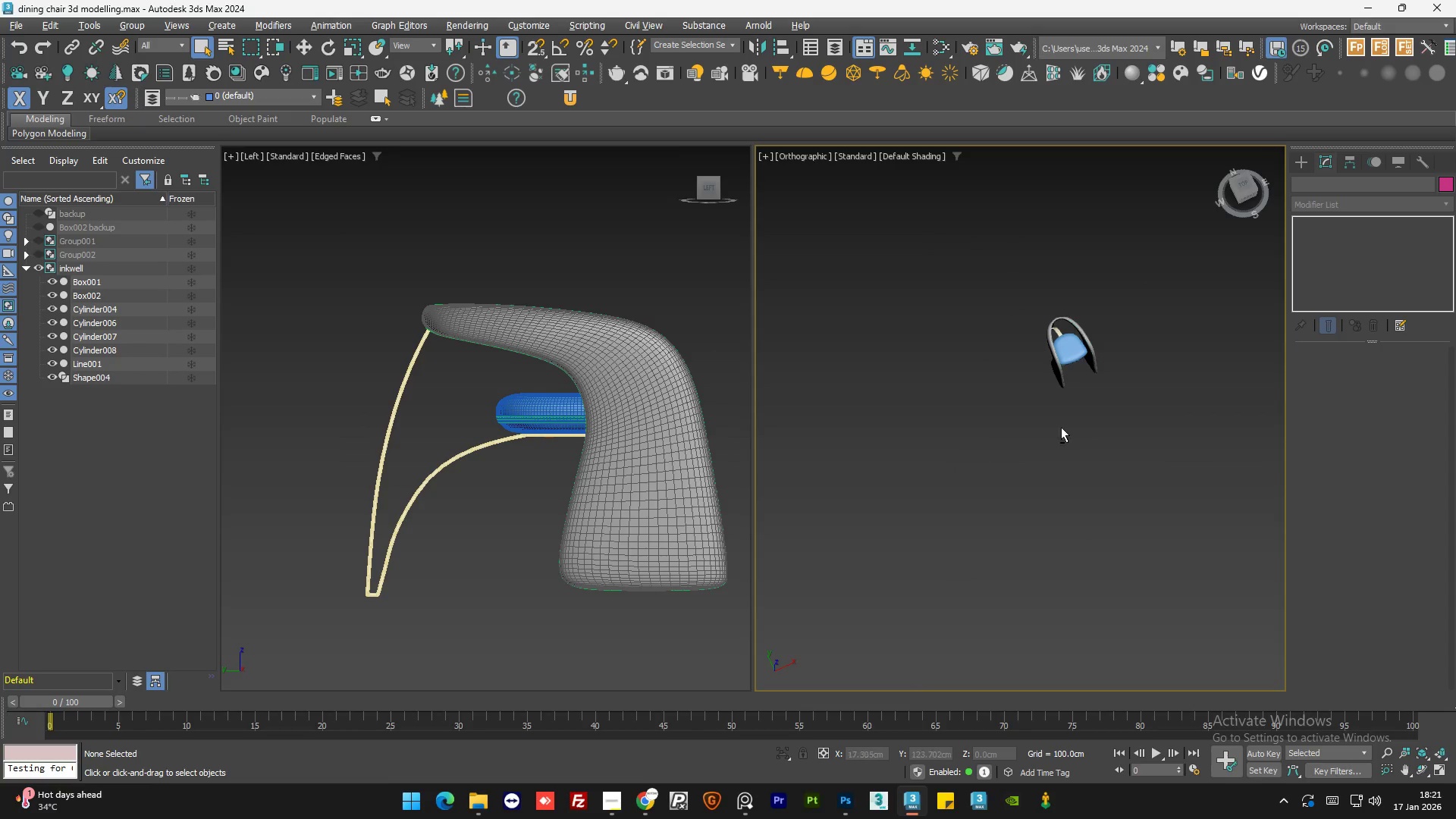 
hold_key(key=AltLeft, duration=0.81)
scroll: coordinate [1067, 400], scroll_direction: down, amount: 2.0
 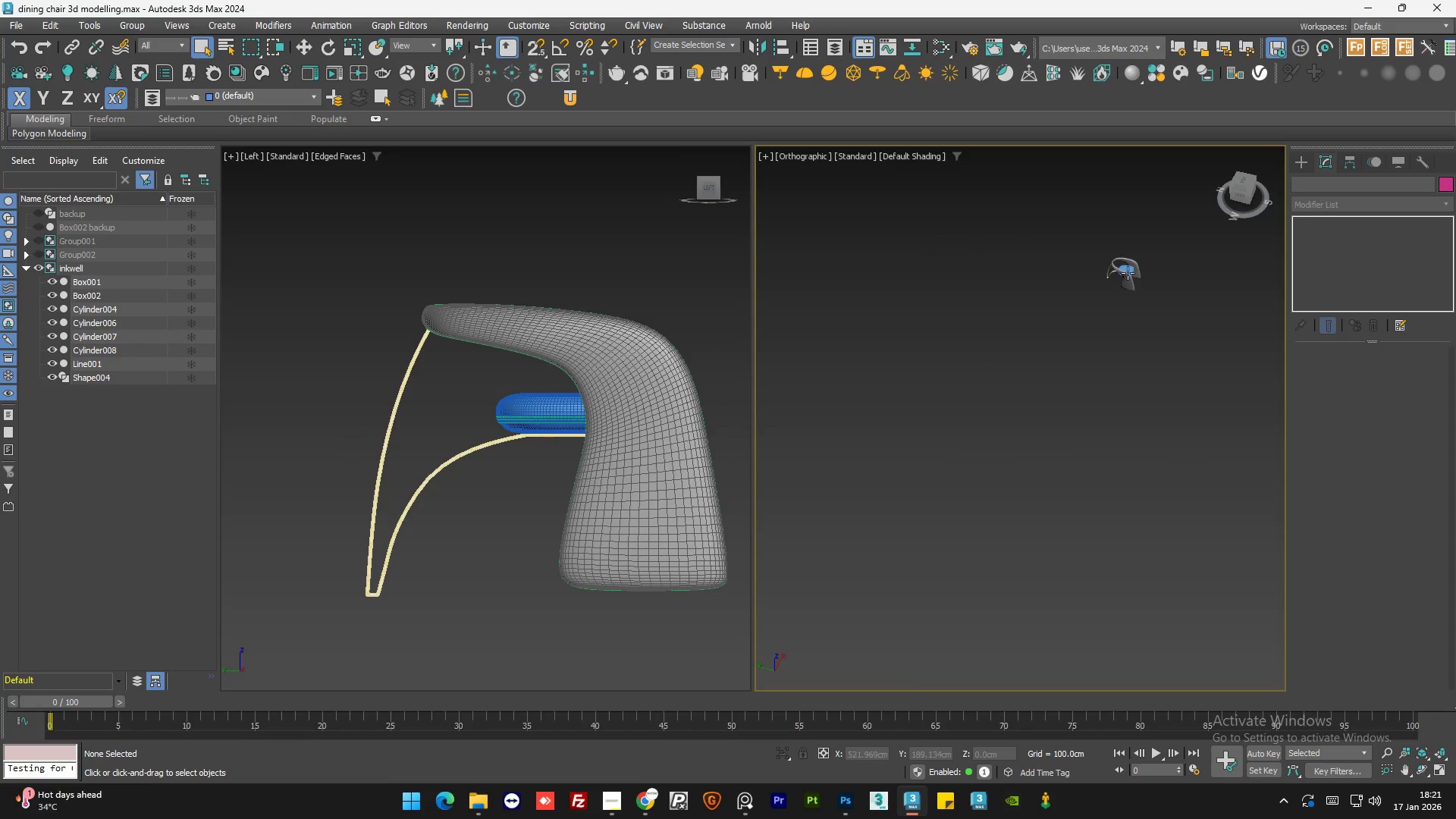 
scroll: coordinate [1082, 270], scroll_direction: up, amount: 10.0
 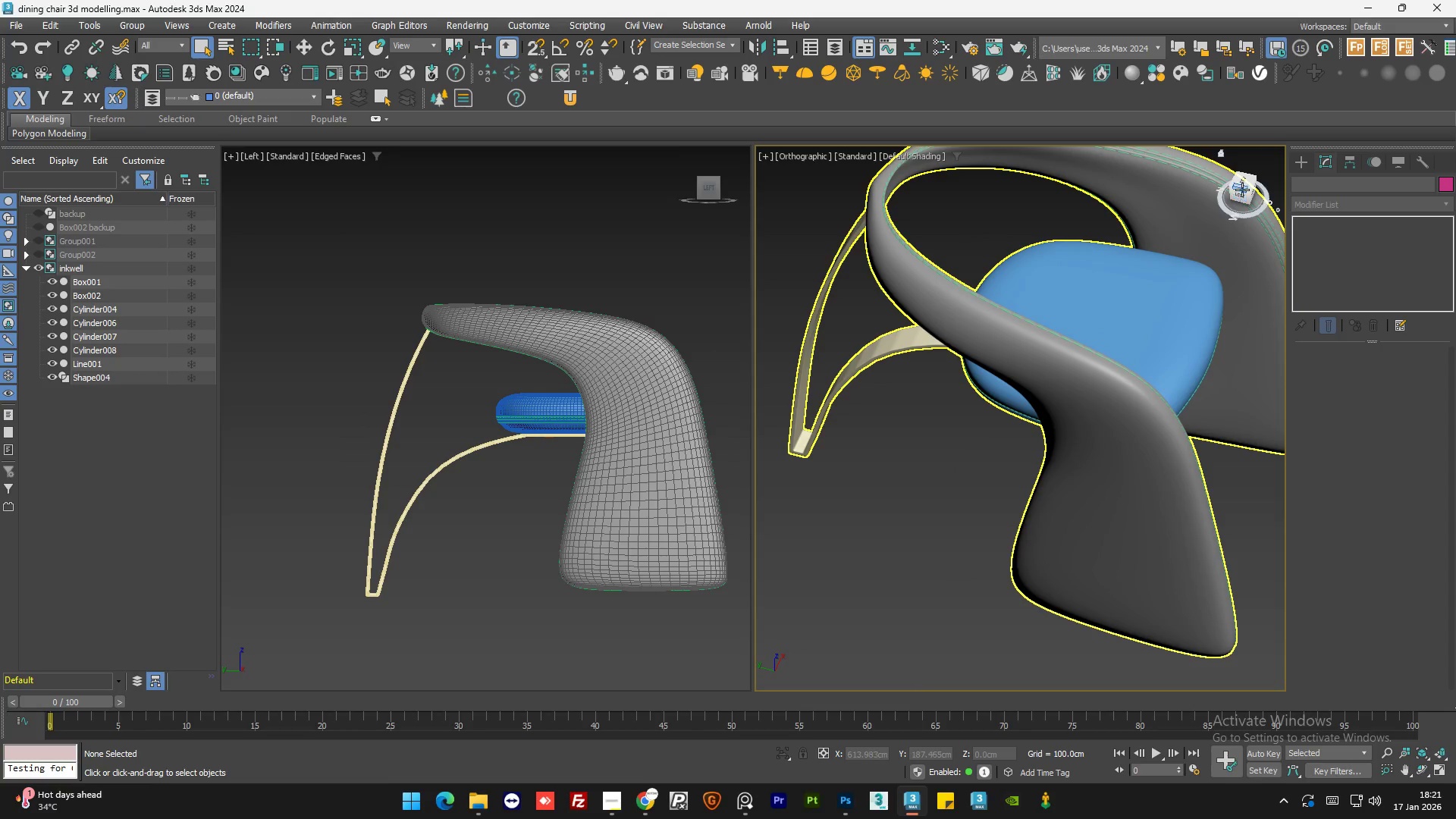 
left_click([1237, 196])
 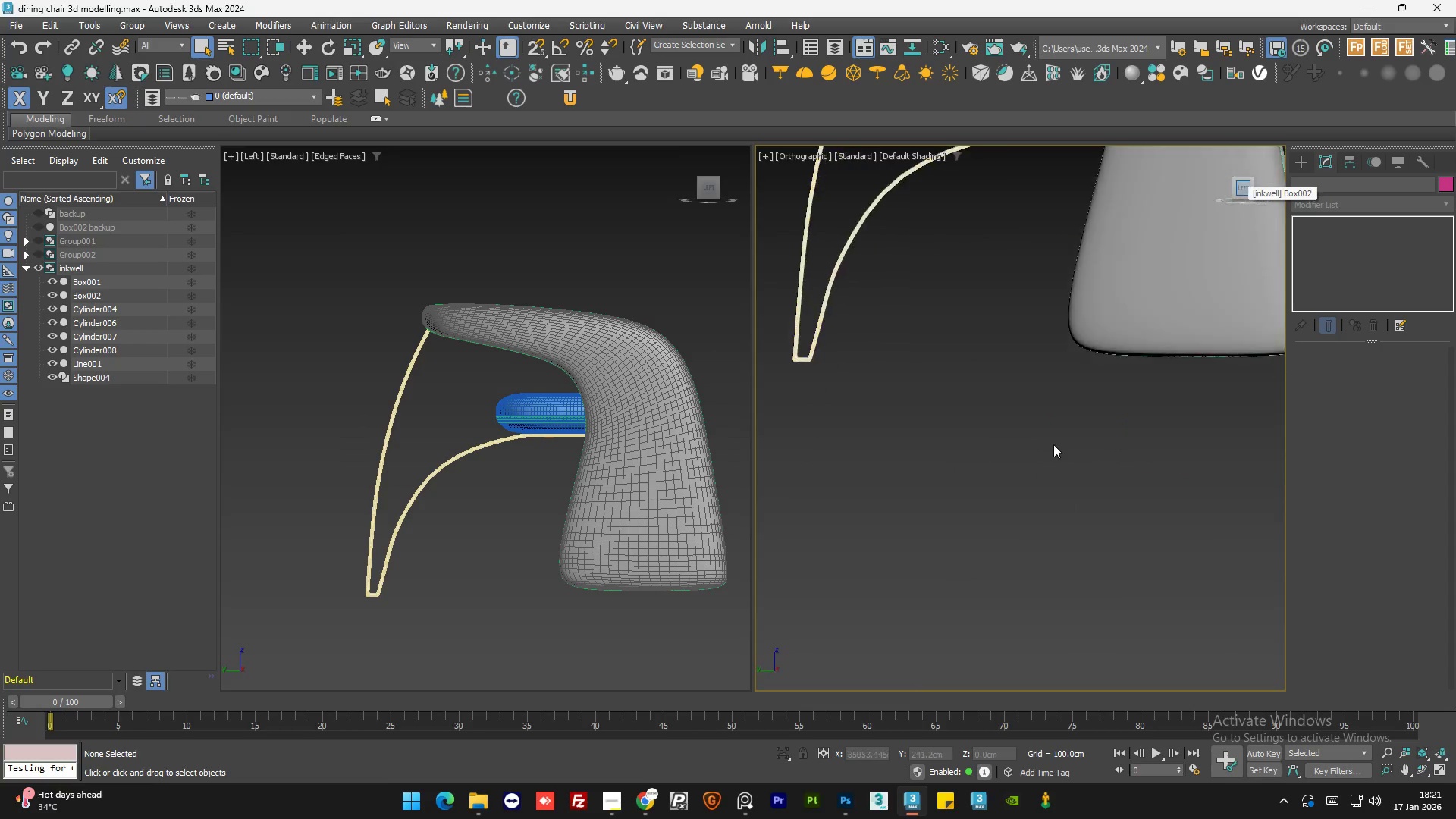 
scroll: coordinate [1049, 463], scroll_direction: down, amount: 3.0
 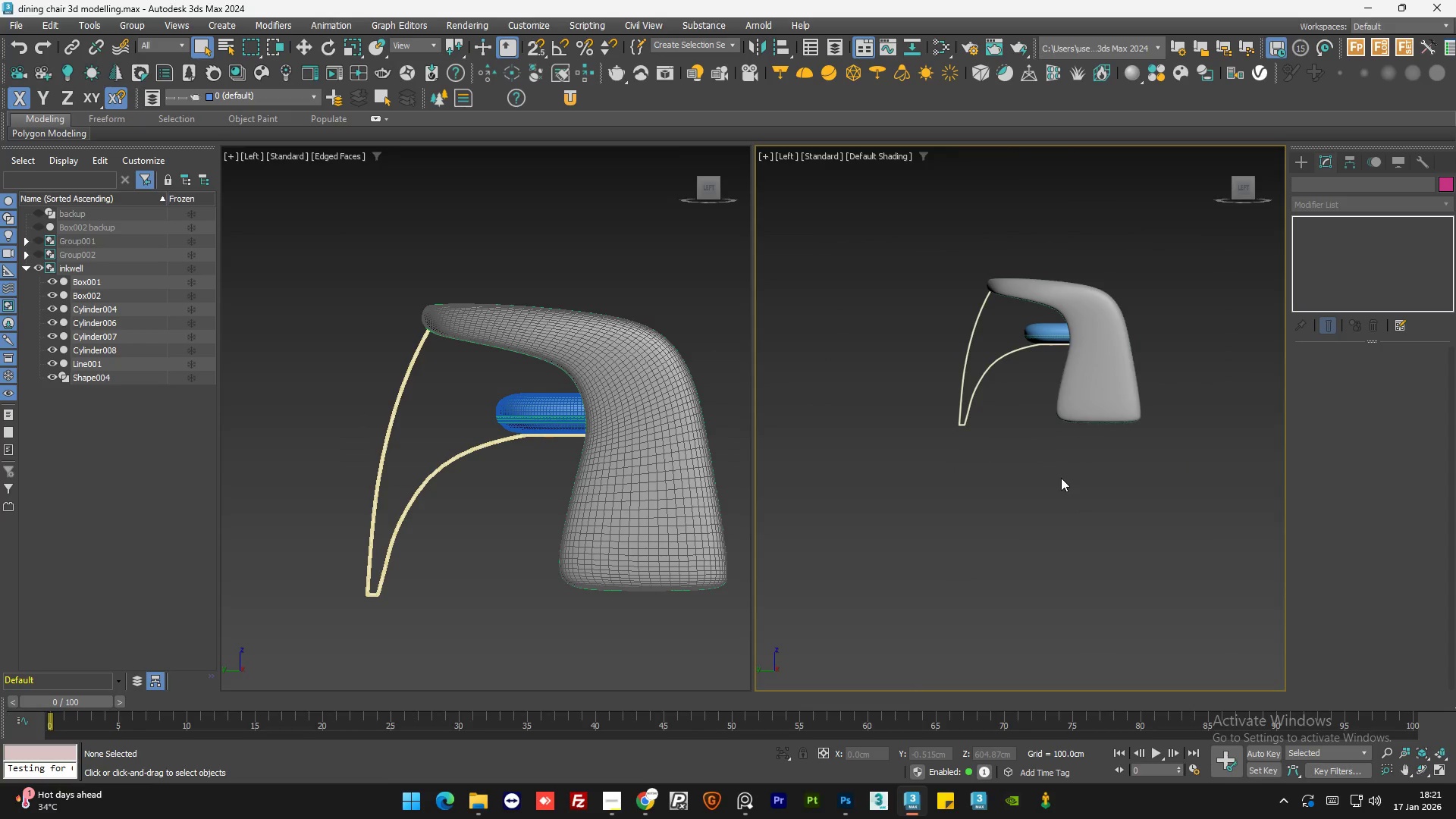 
key(Z)
 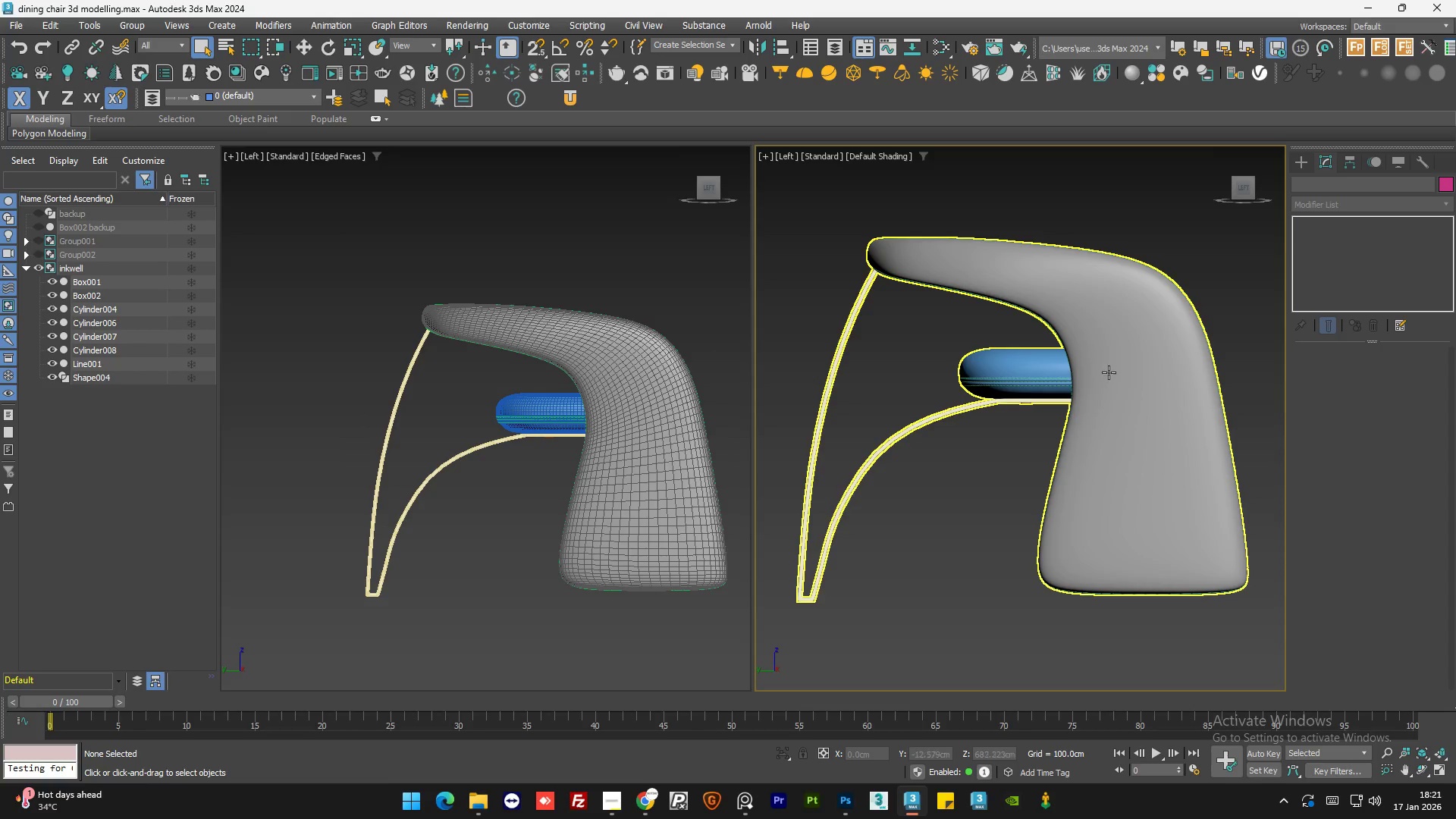 
left_click([1122, 386])
 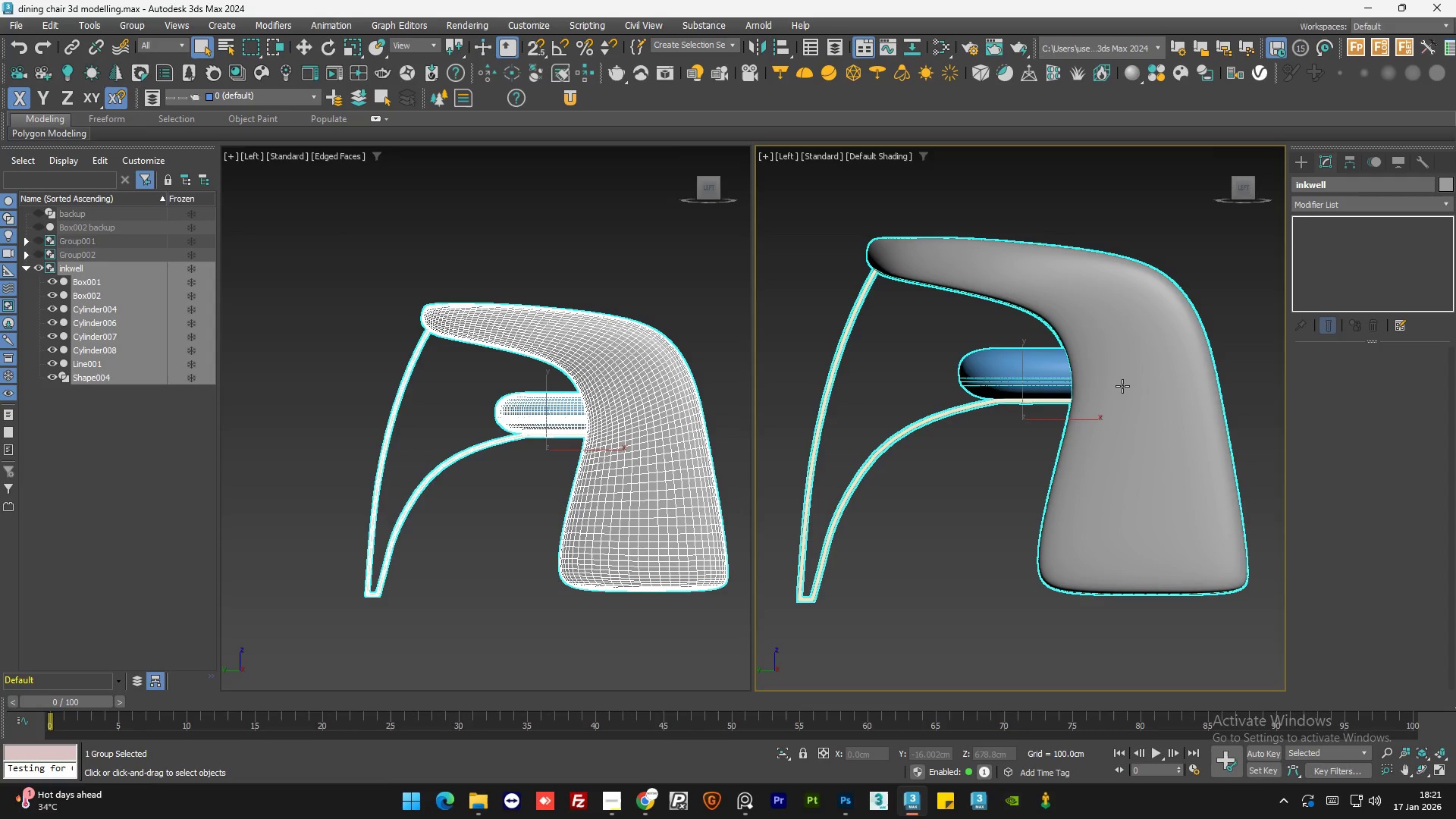 
key(Control+Z)
 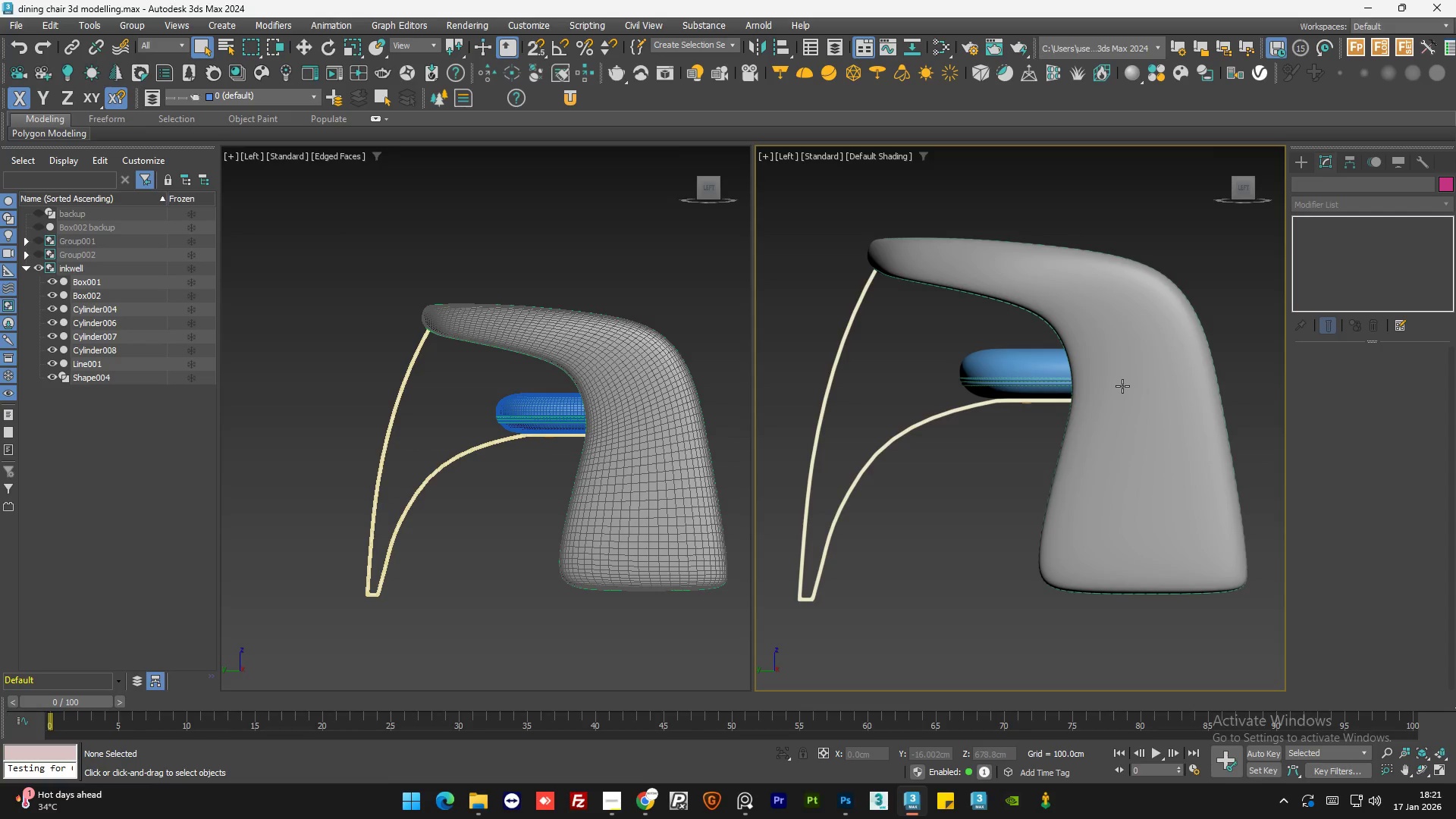 
key(Control+Z)
 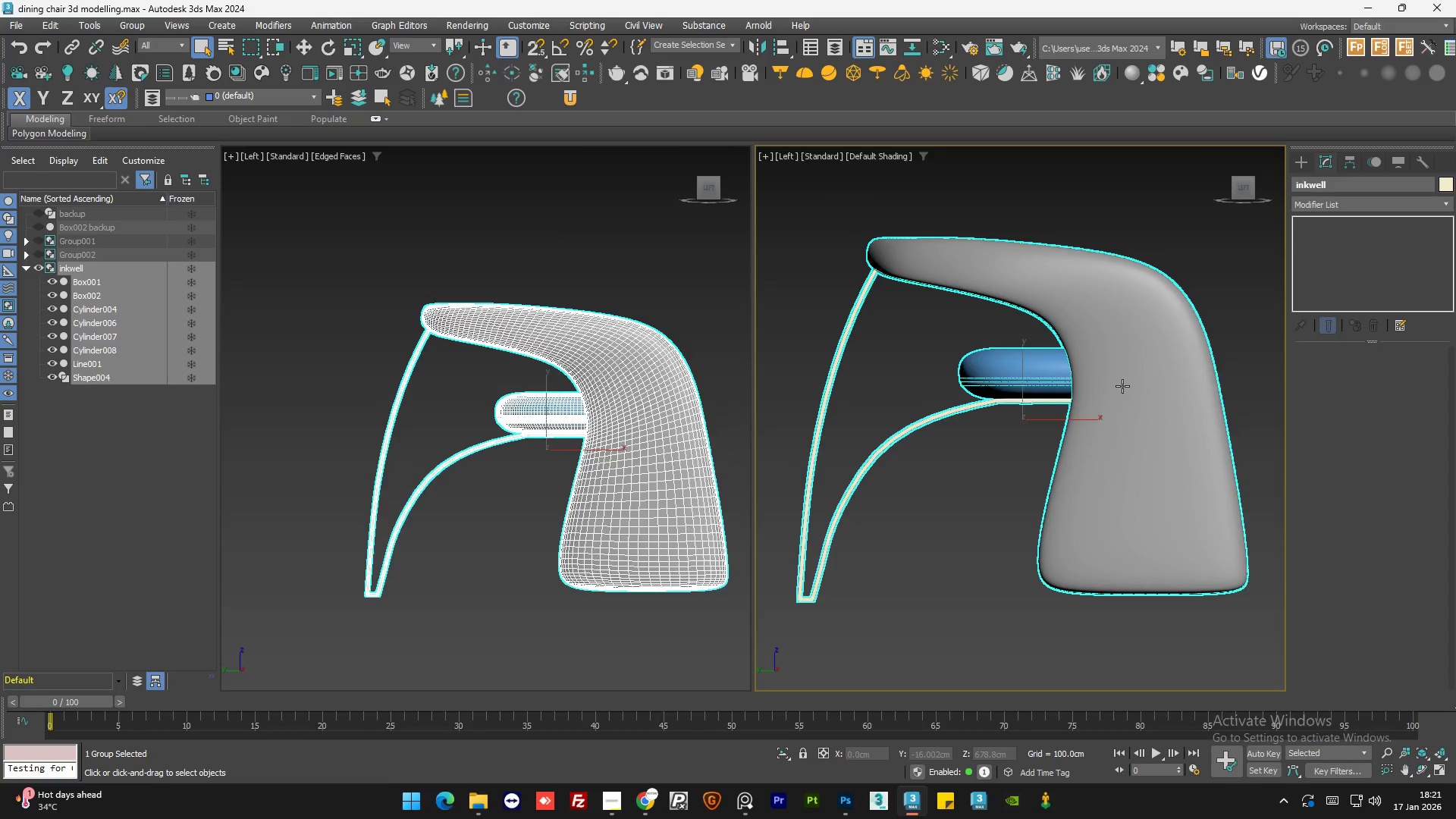 
key(Control+Z)
 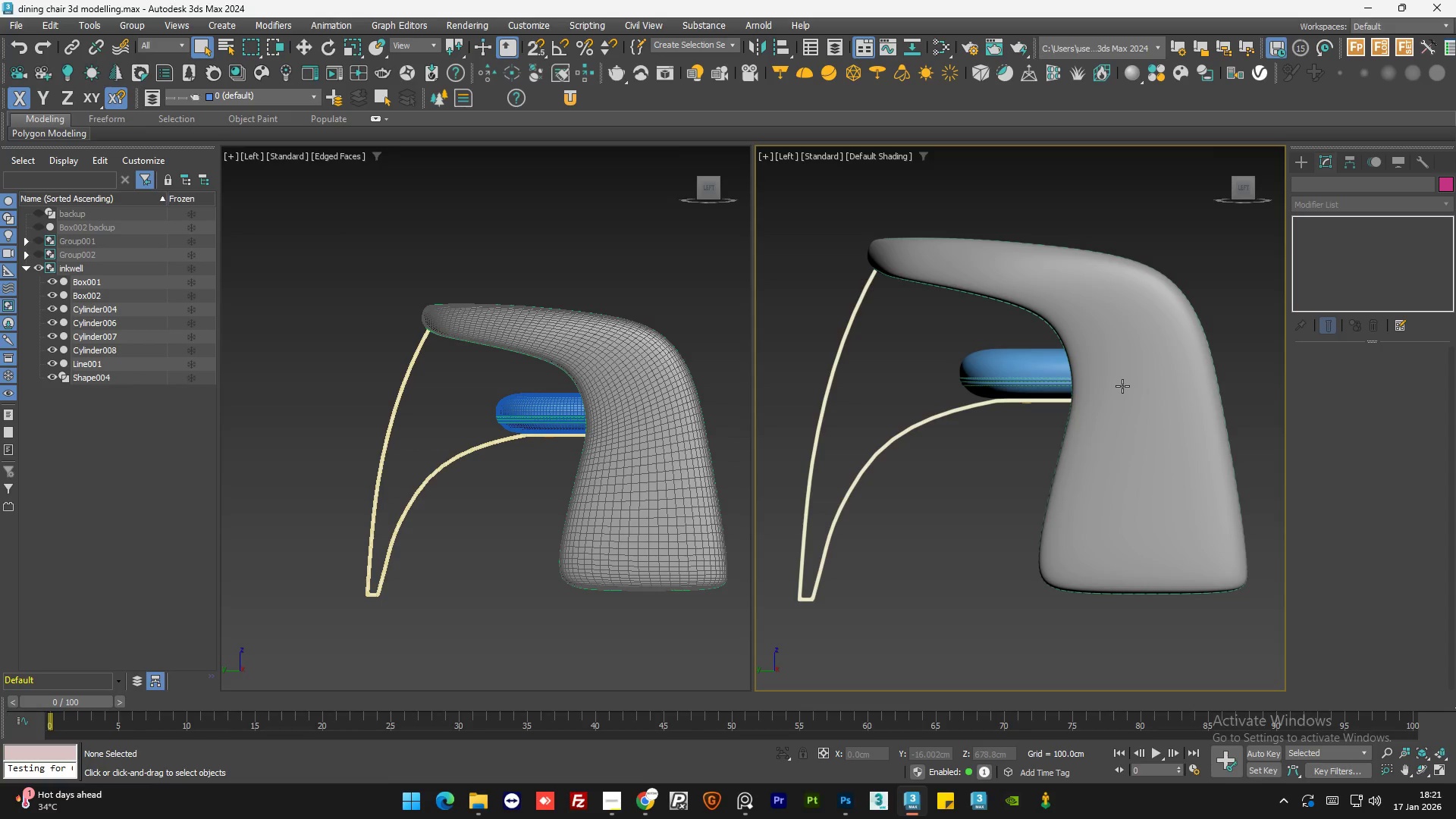 
key(Control+Z)
 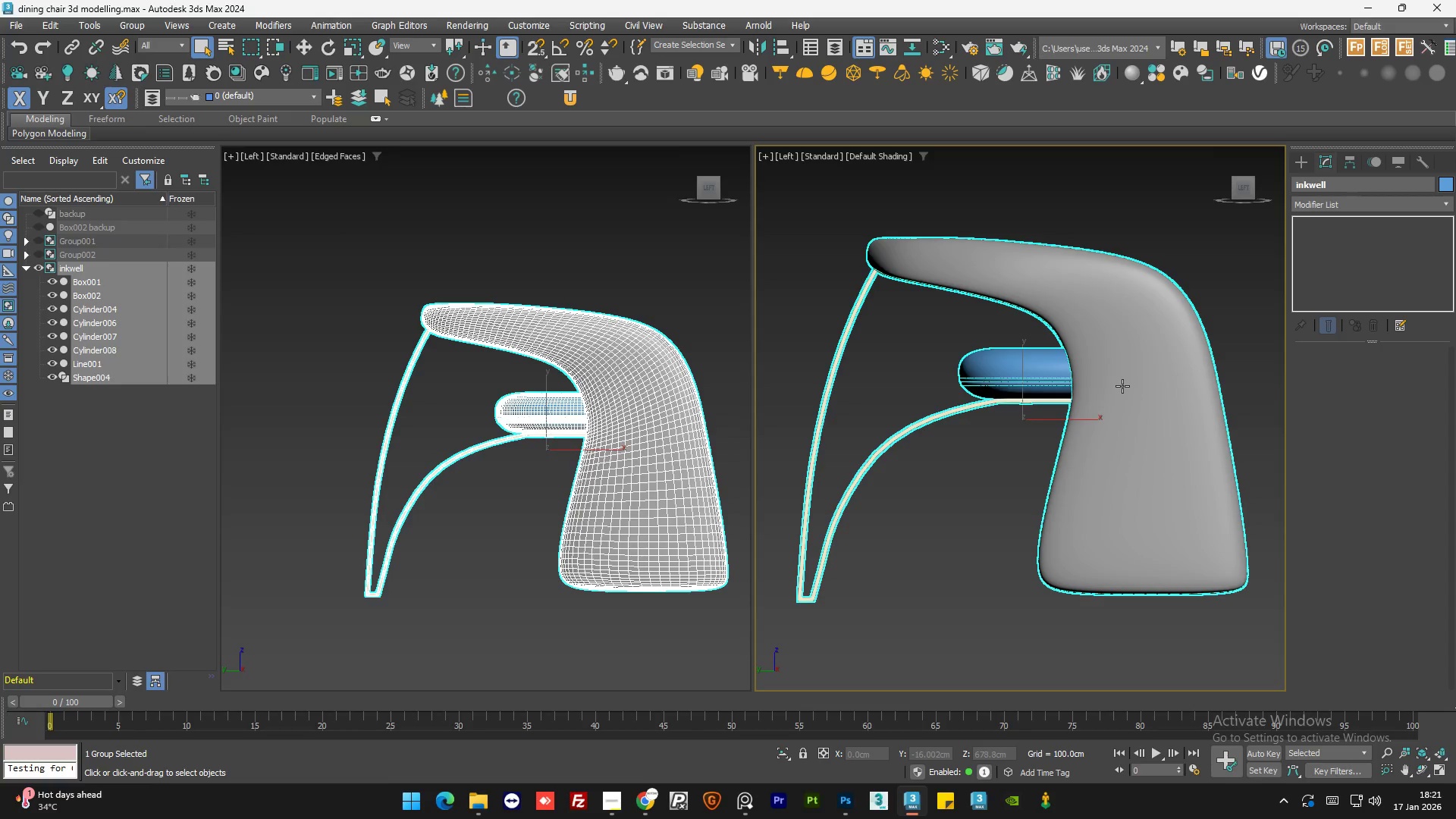 
key(Control+Z)
 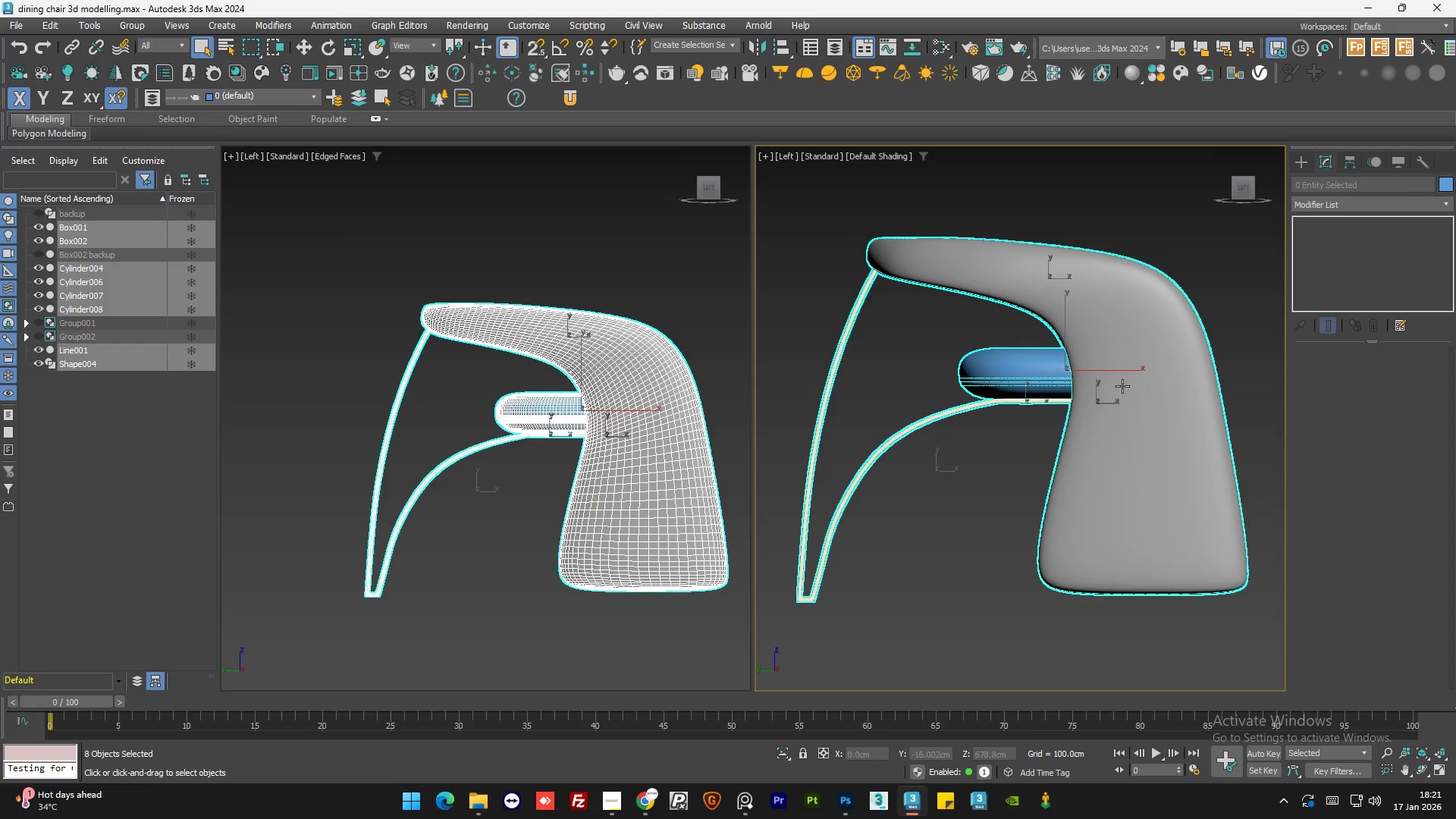 
key(Control+Z)
 